 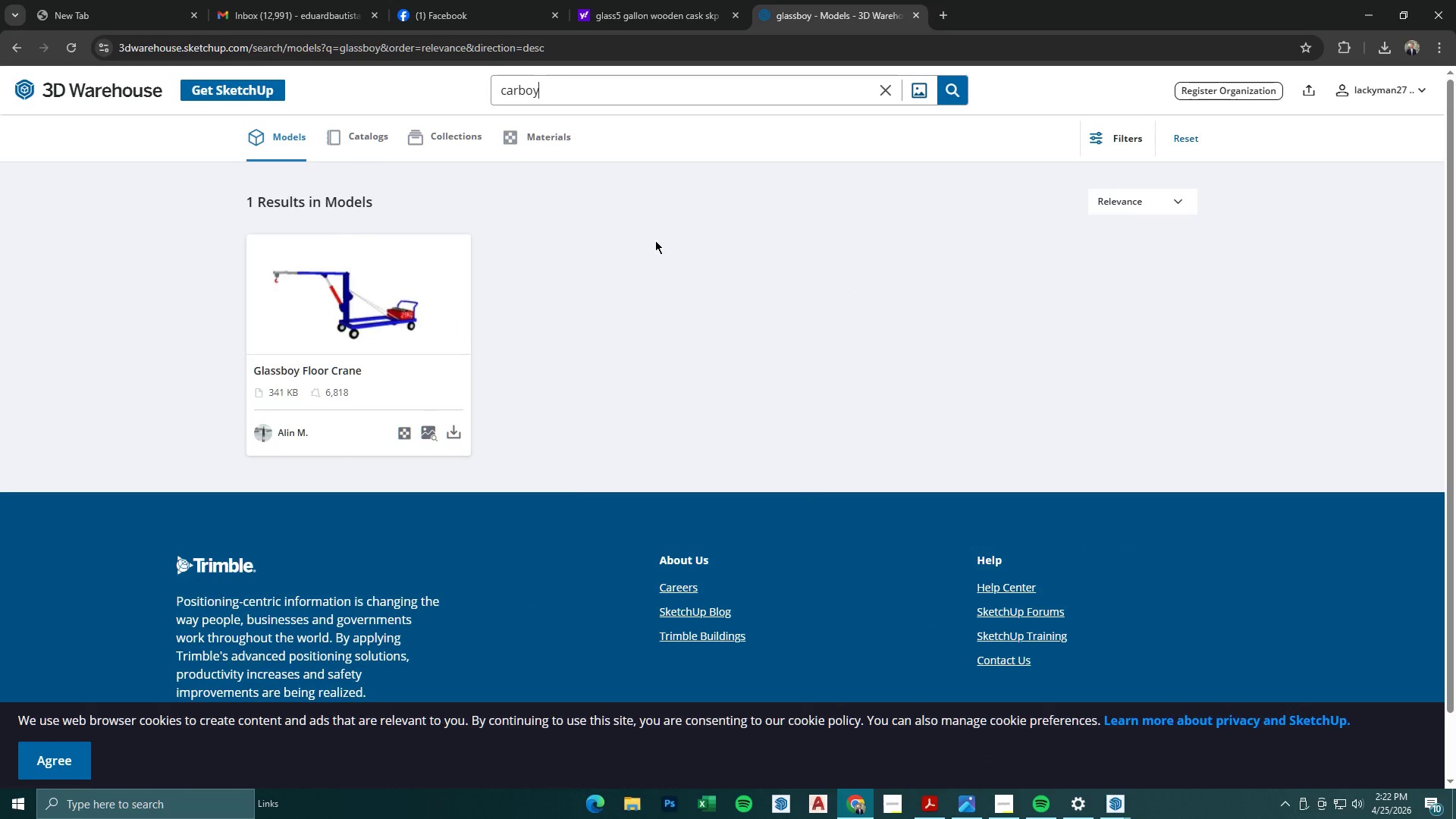 
key(Enter)
 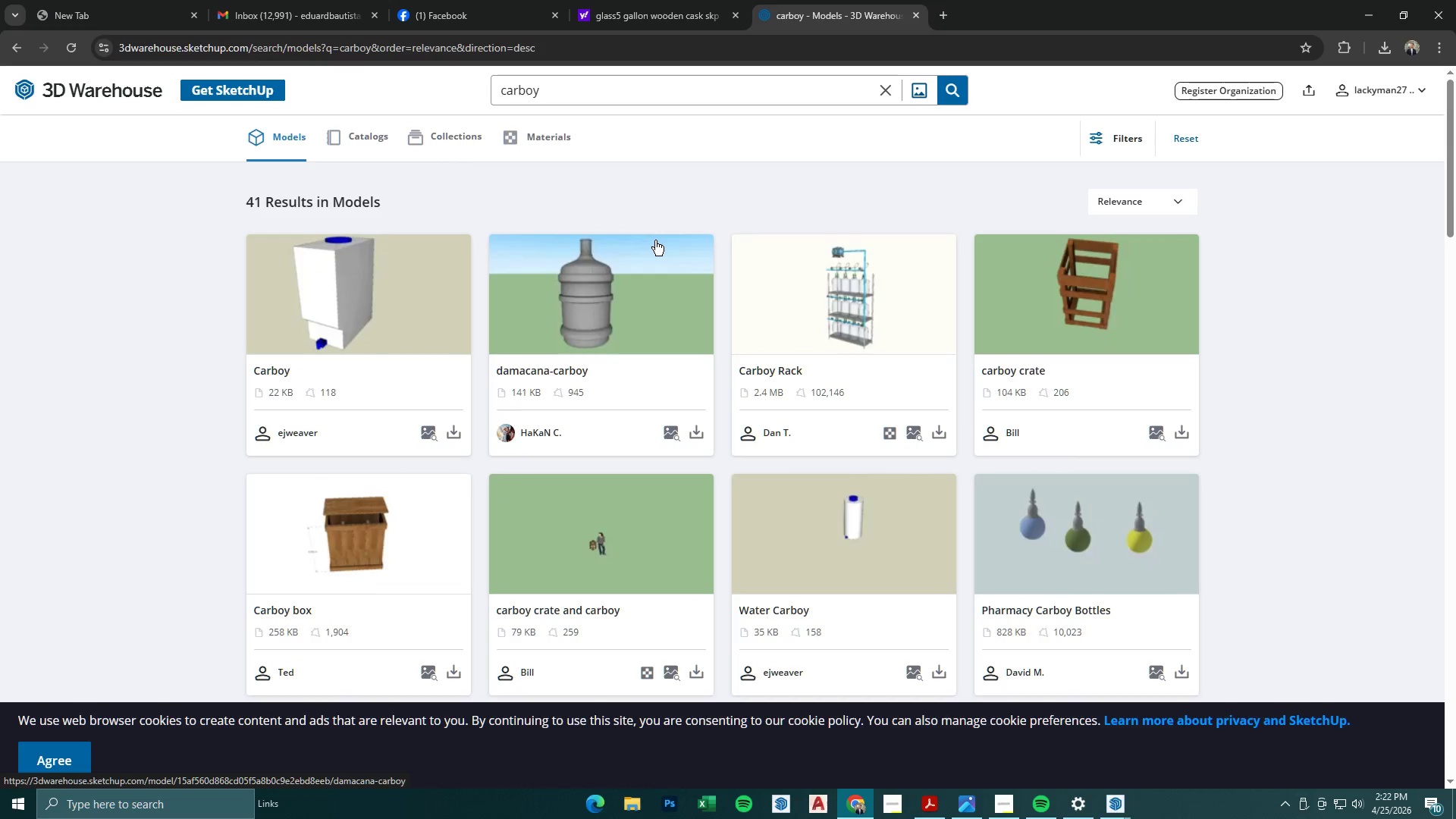 
scroll: coordinate [670, 252], scroll_direction: down, amount: 13.0
 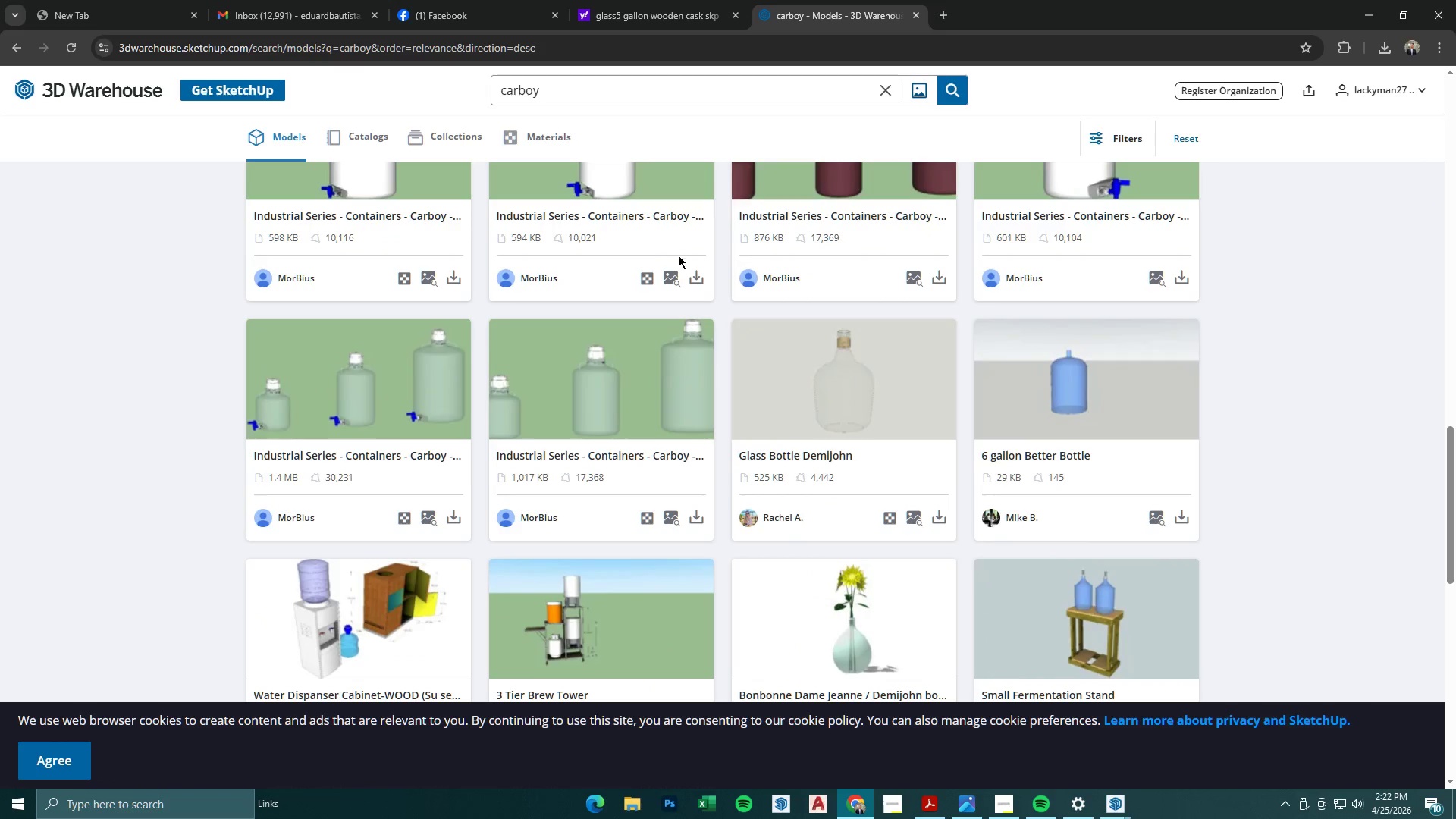 
left_click([942, 519])
 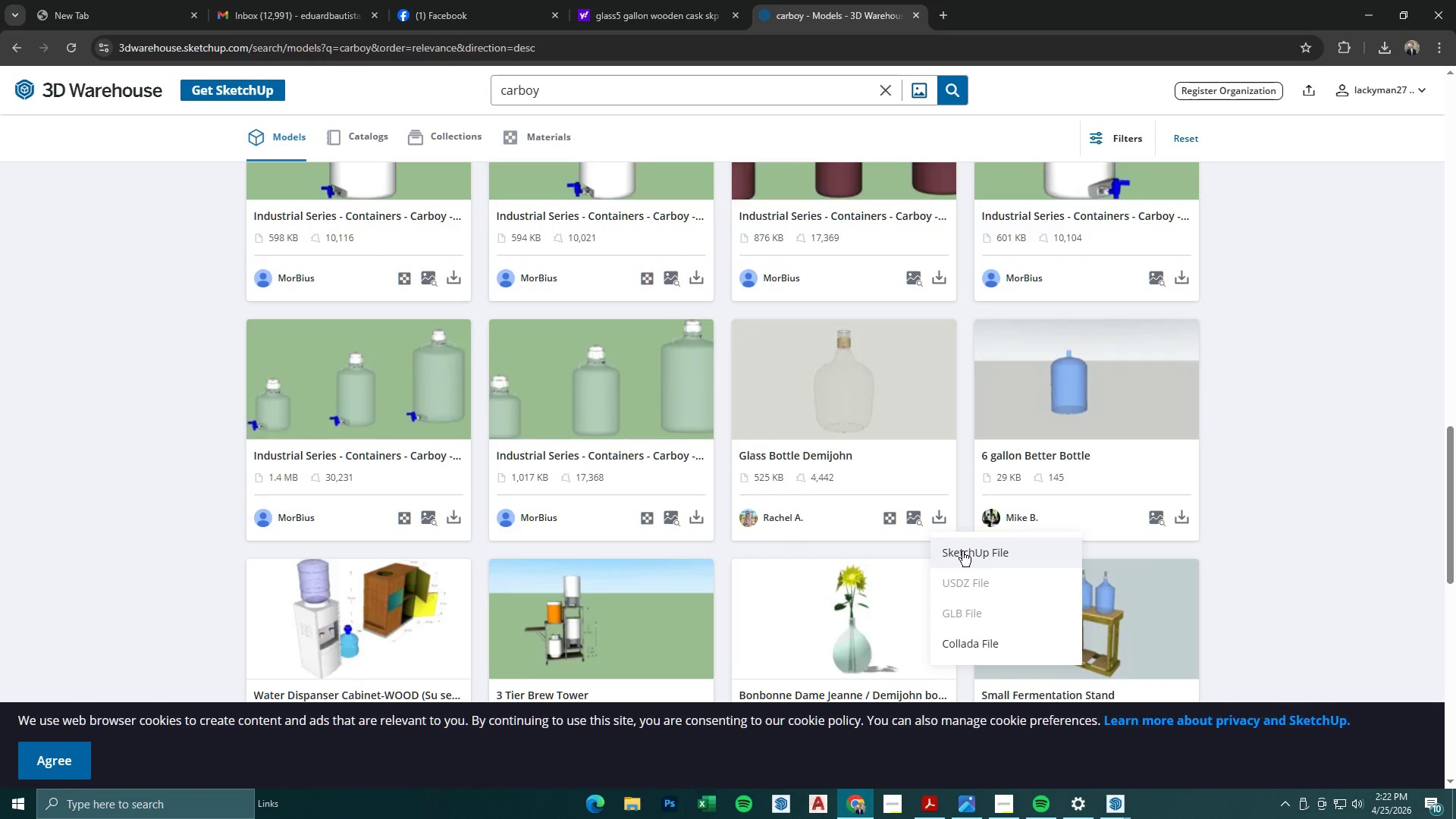 
left_click([962, 551])
 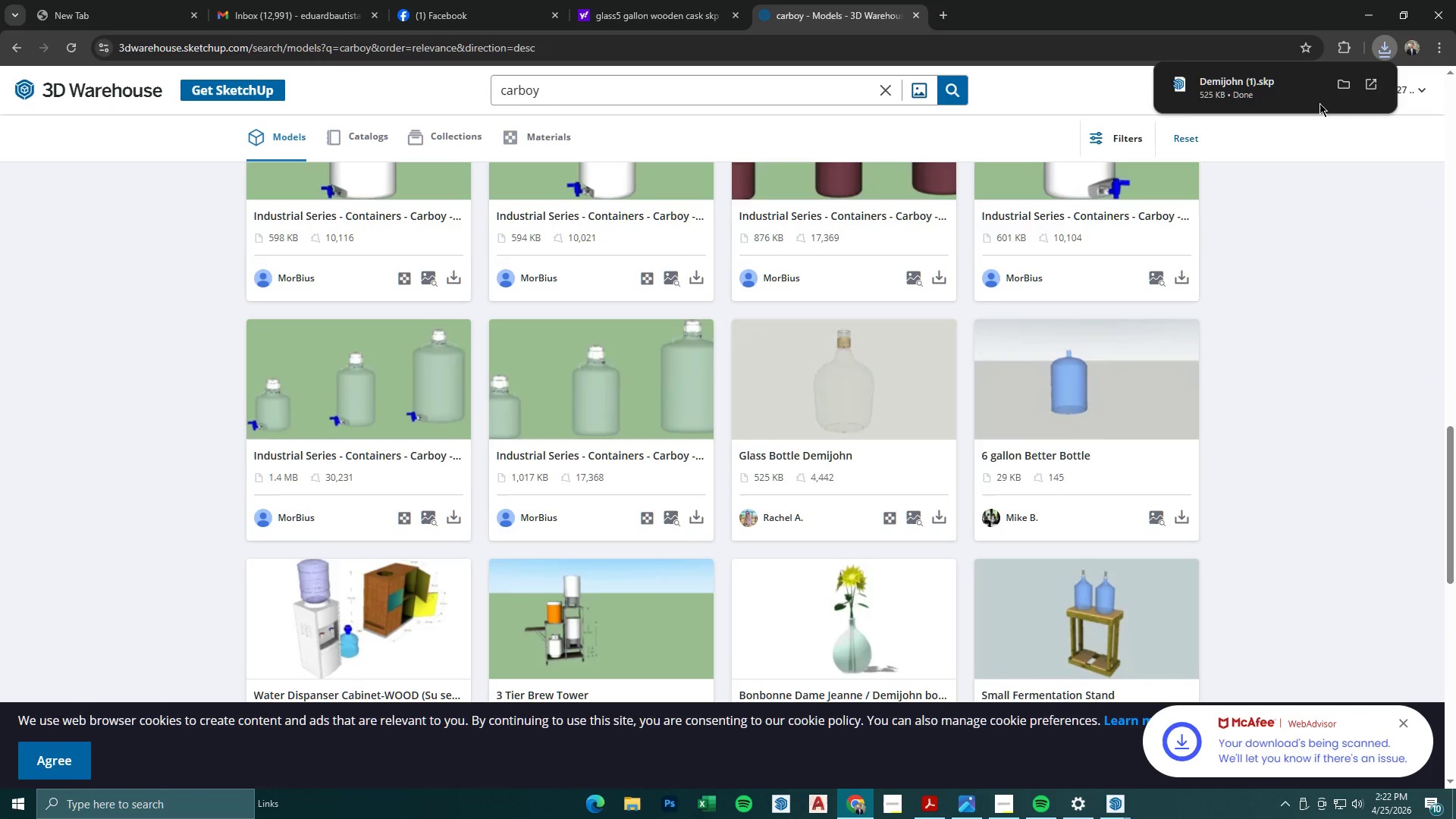 
left_click([1273, 86])
 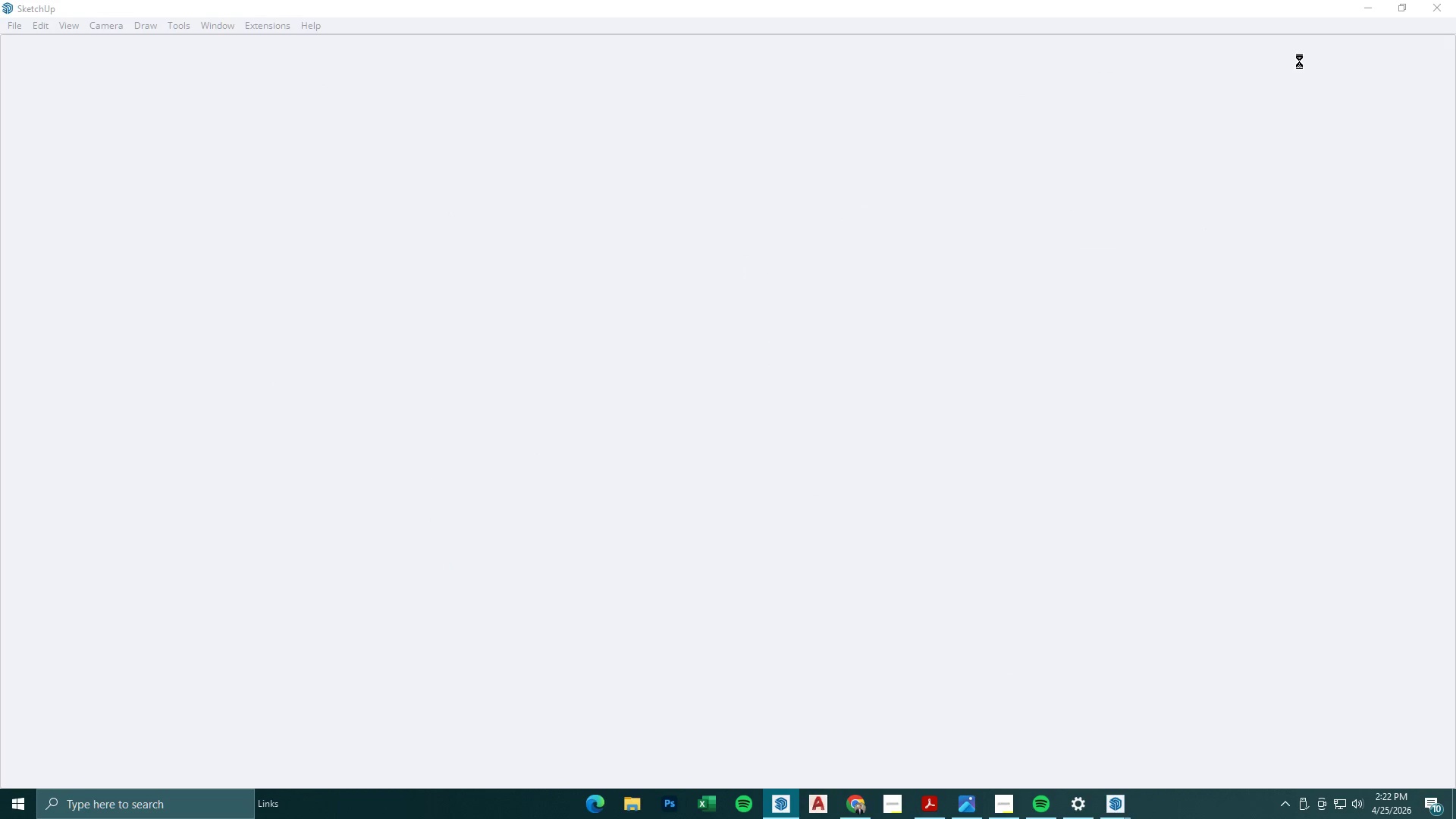 
wait(11.22)
 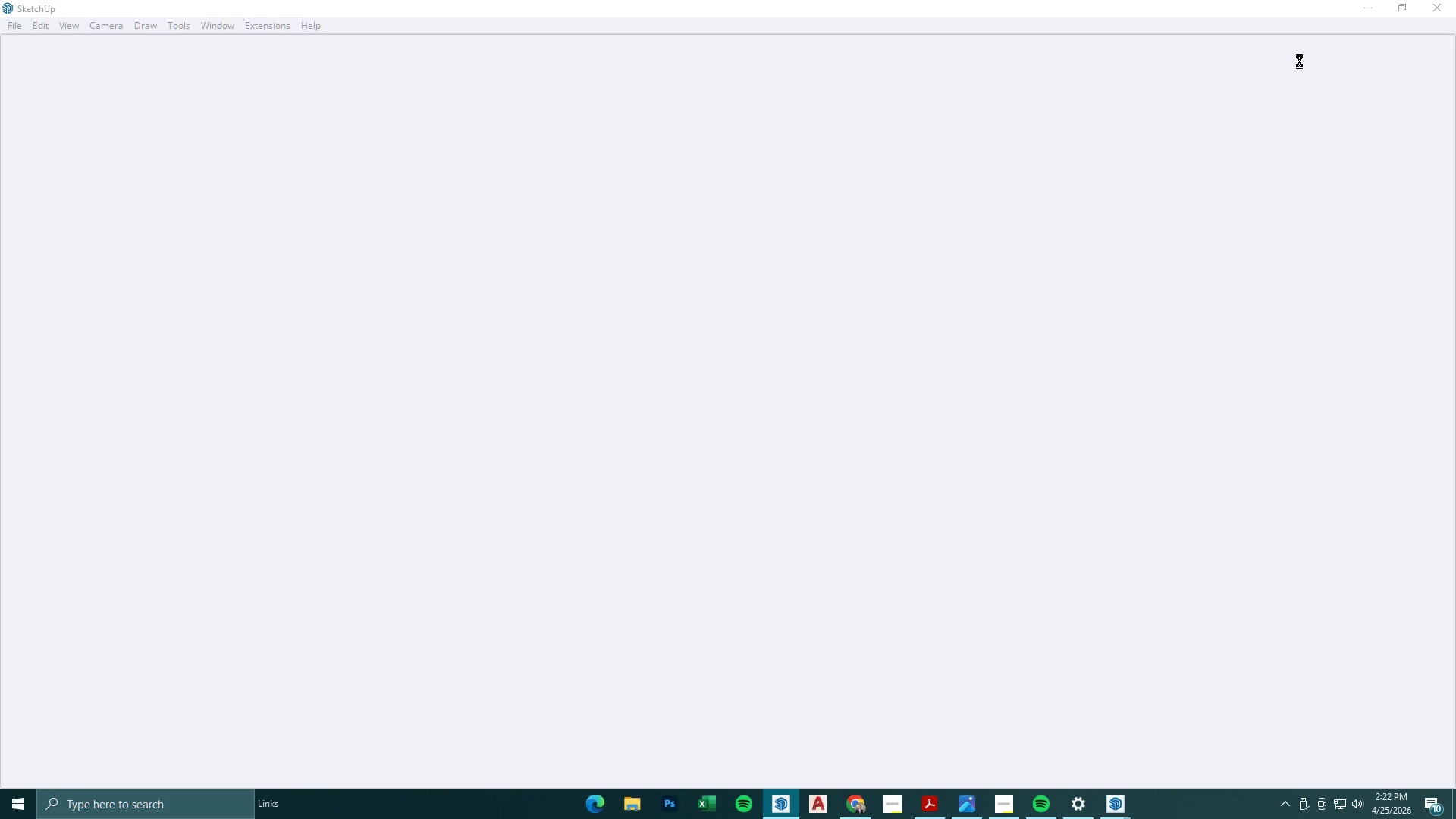 
left_click([605, 421])
 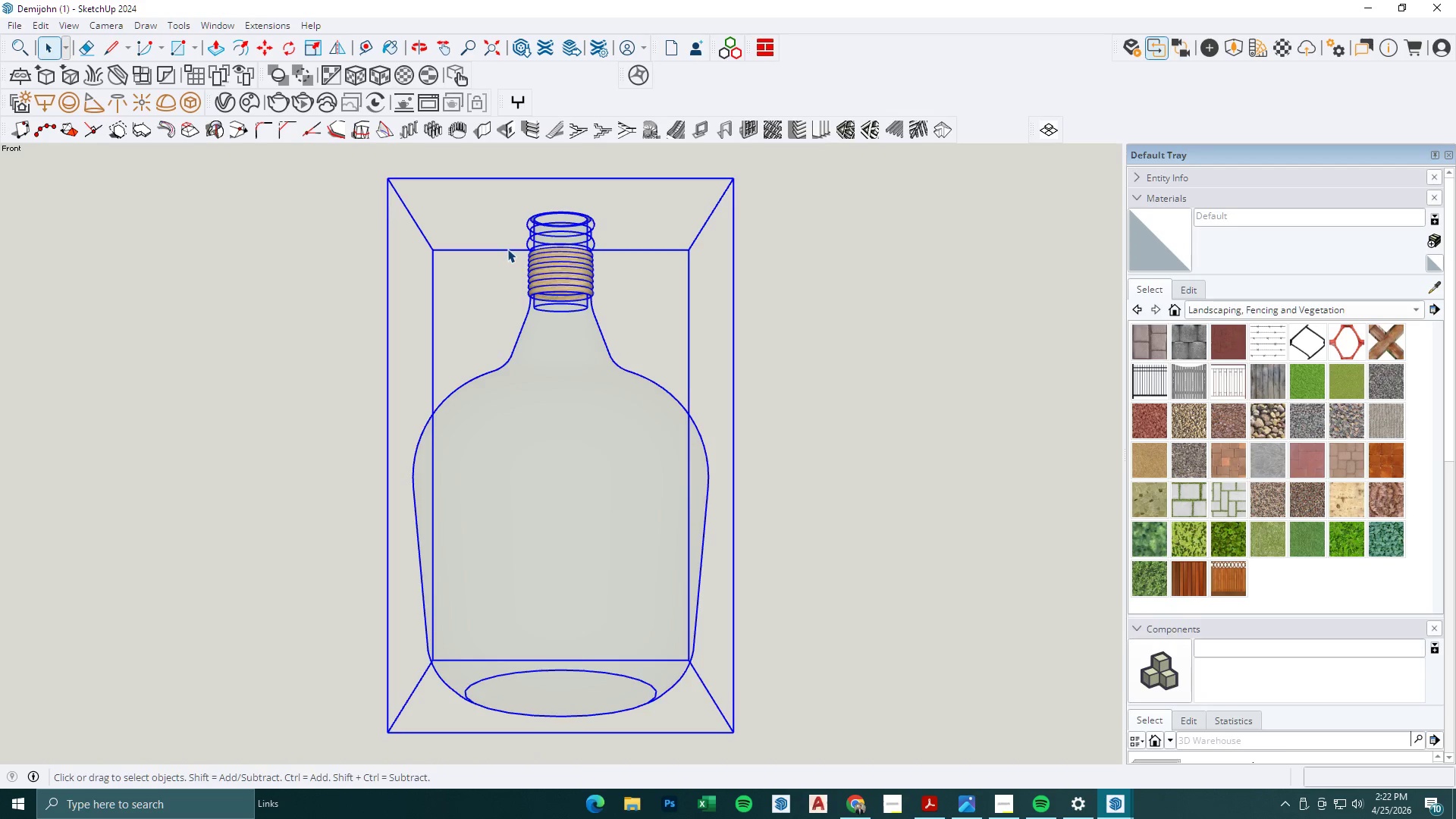 
scroll: coordinate [548, 294], scroll_direction: down, amount: 3.0
 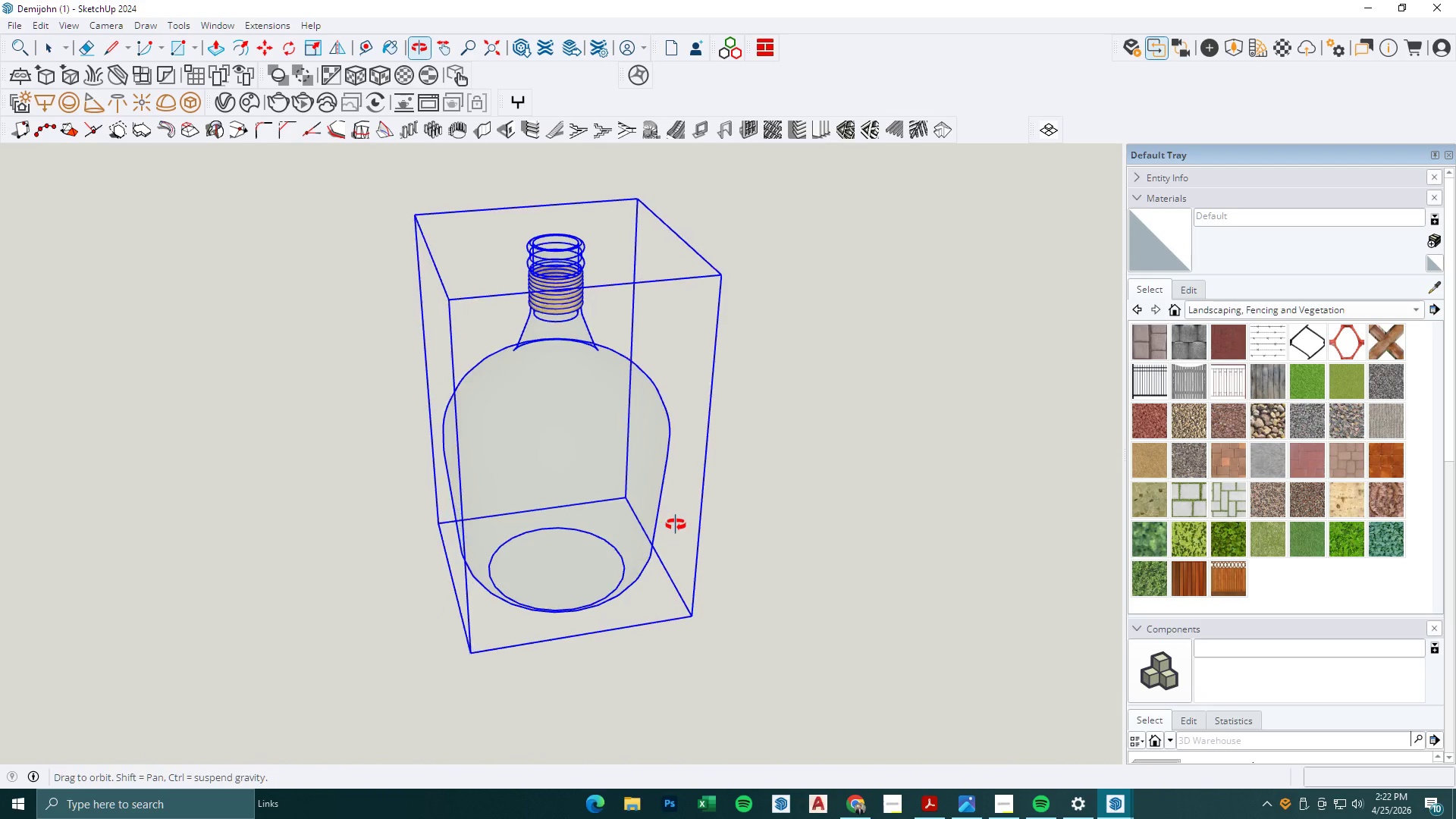 
scroll: coordinate [525, 383], scroll_direction: none, amount: 0.0
 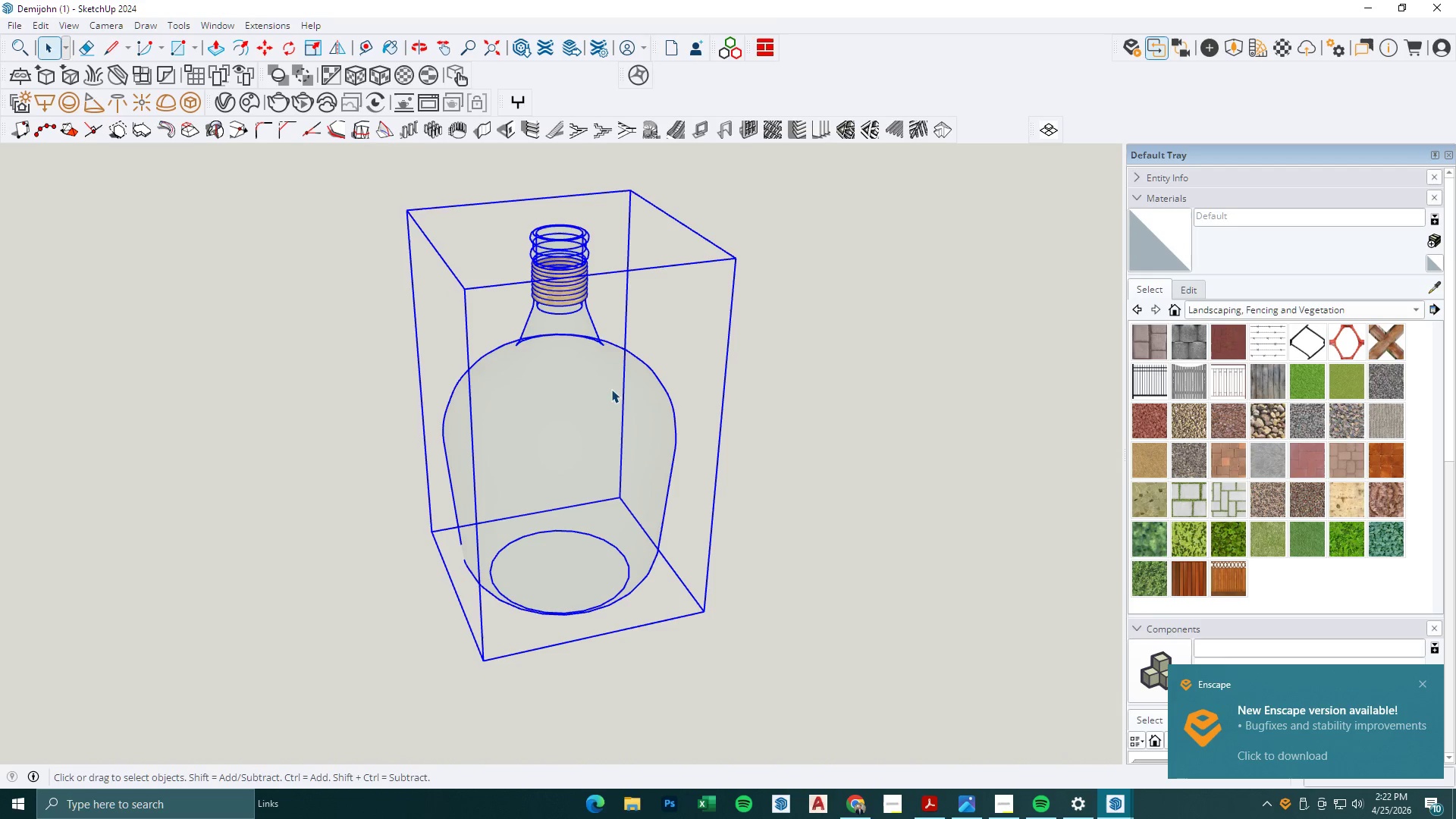 
key(Control+C)
 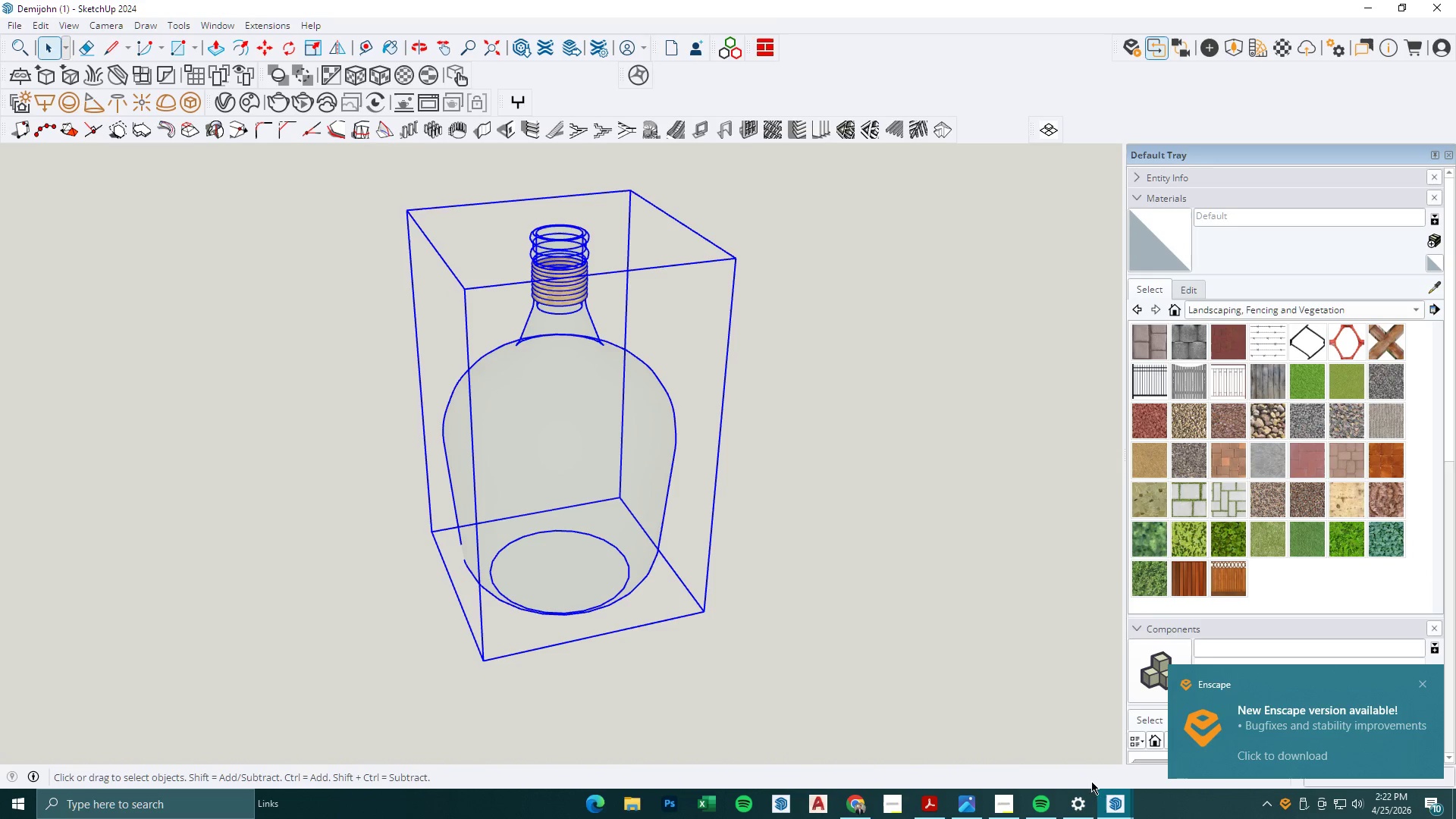 
left_click([1103, 808])
 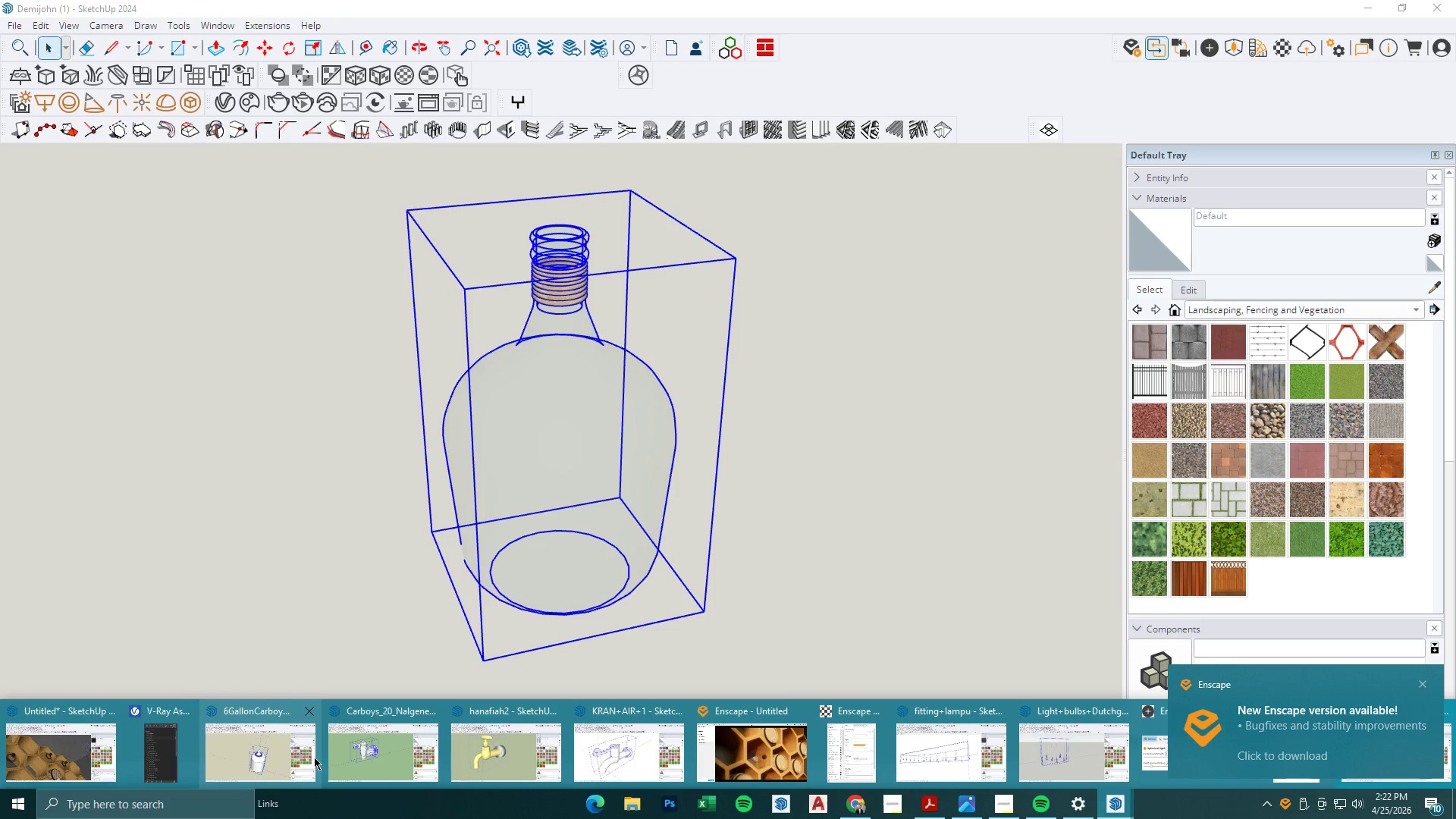 
left_click([147, 742])
 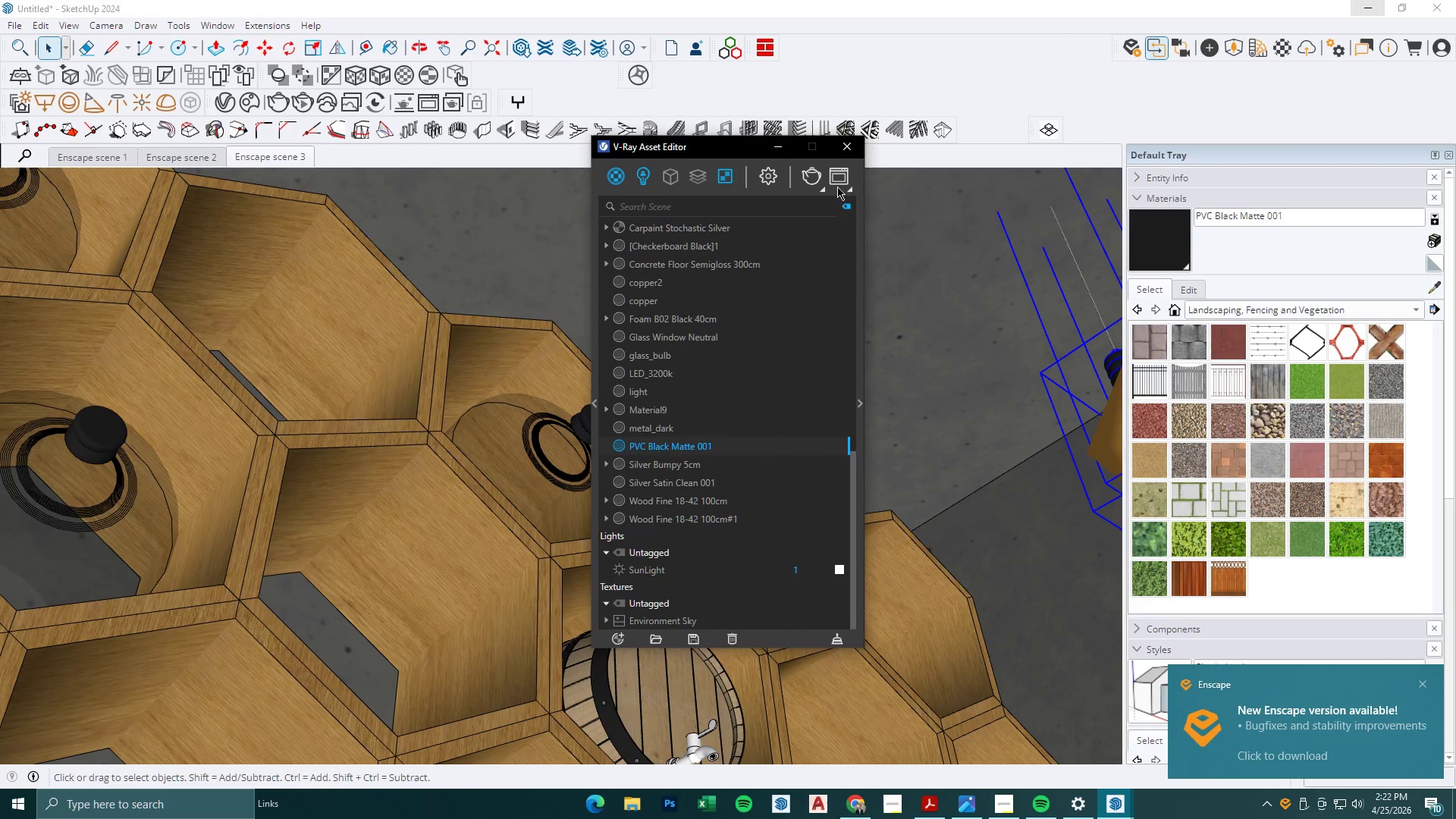 
left_click([776, 145])
 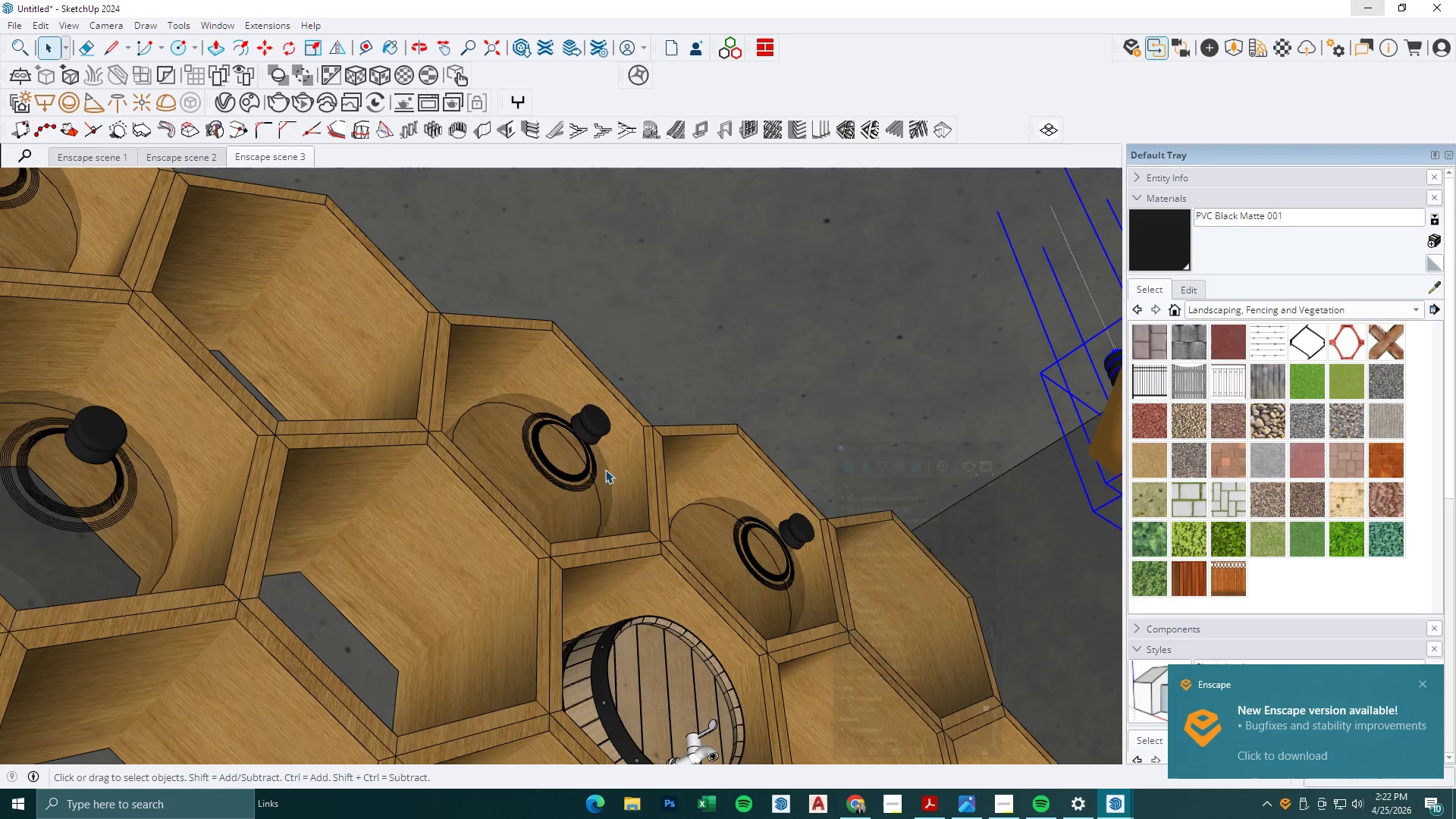 
scroll: coordinate [603, 460], scroll_direction: down, amount: 10.0
 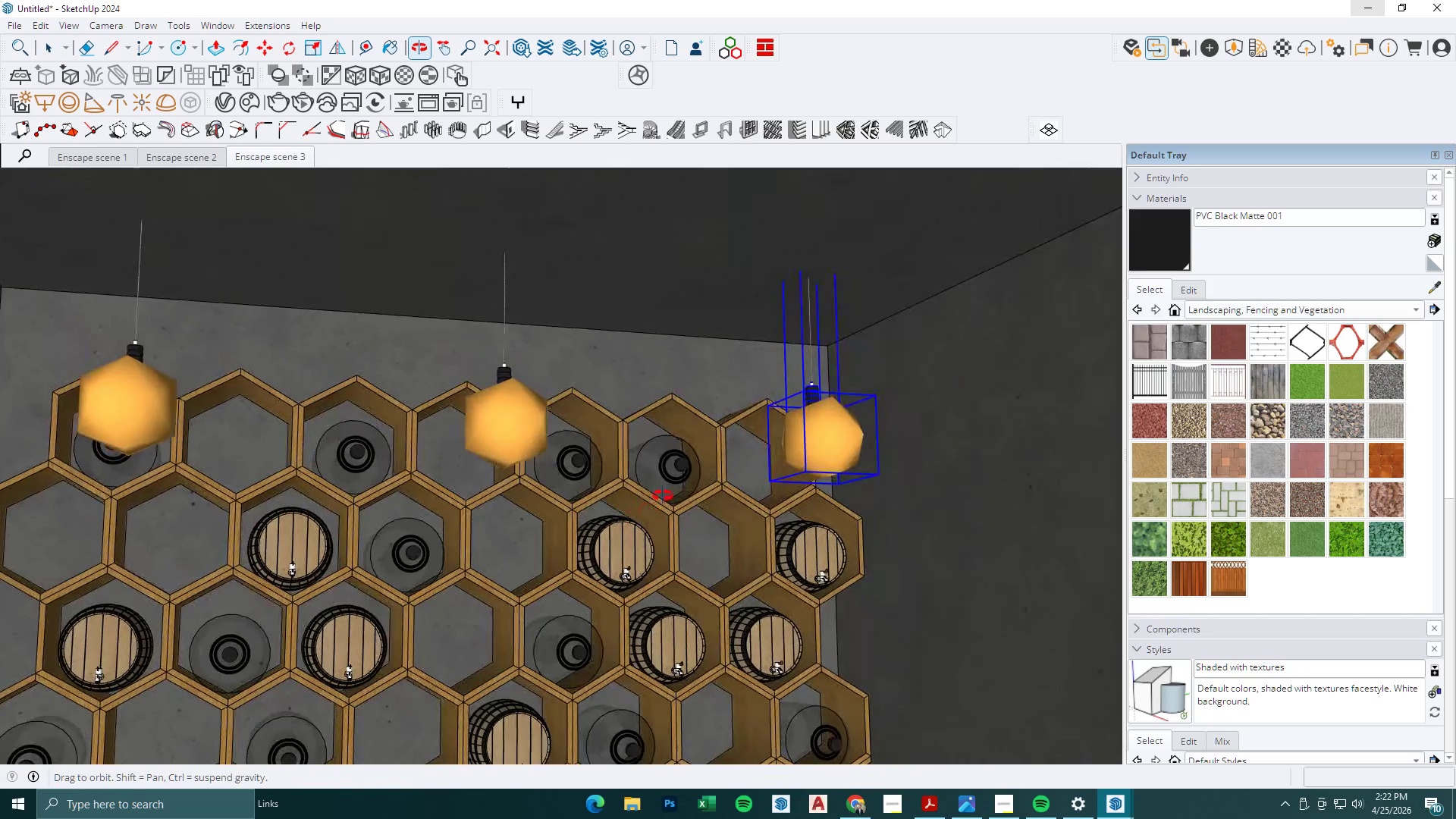 
left_click([578, 661])
 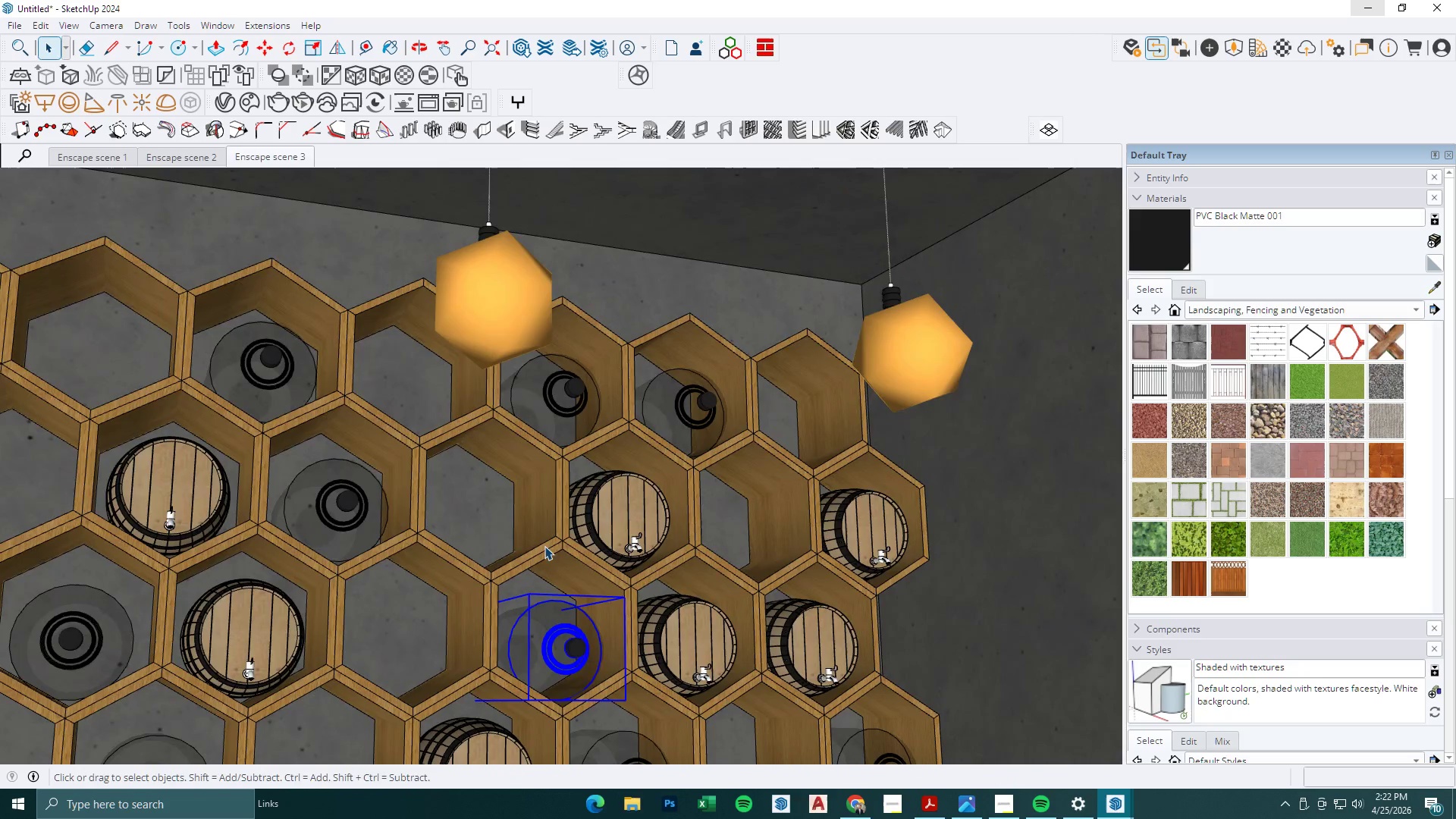 
scroll: coordinate [585, 669], scroll_direction: up, amount: 3.0
 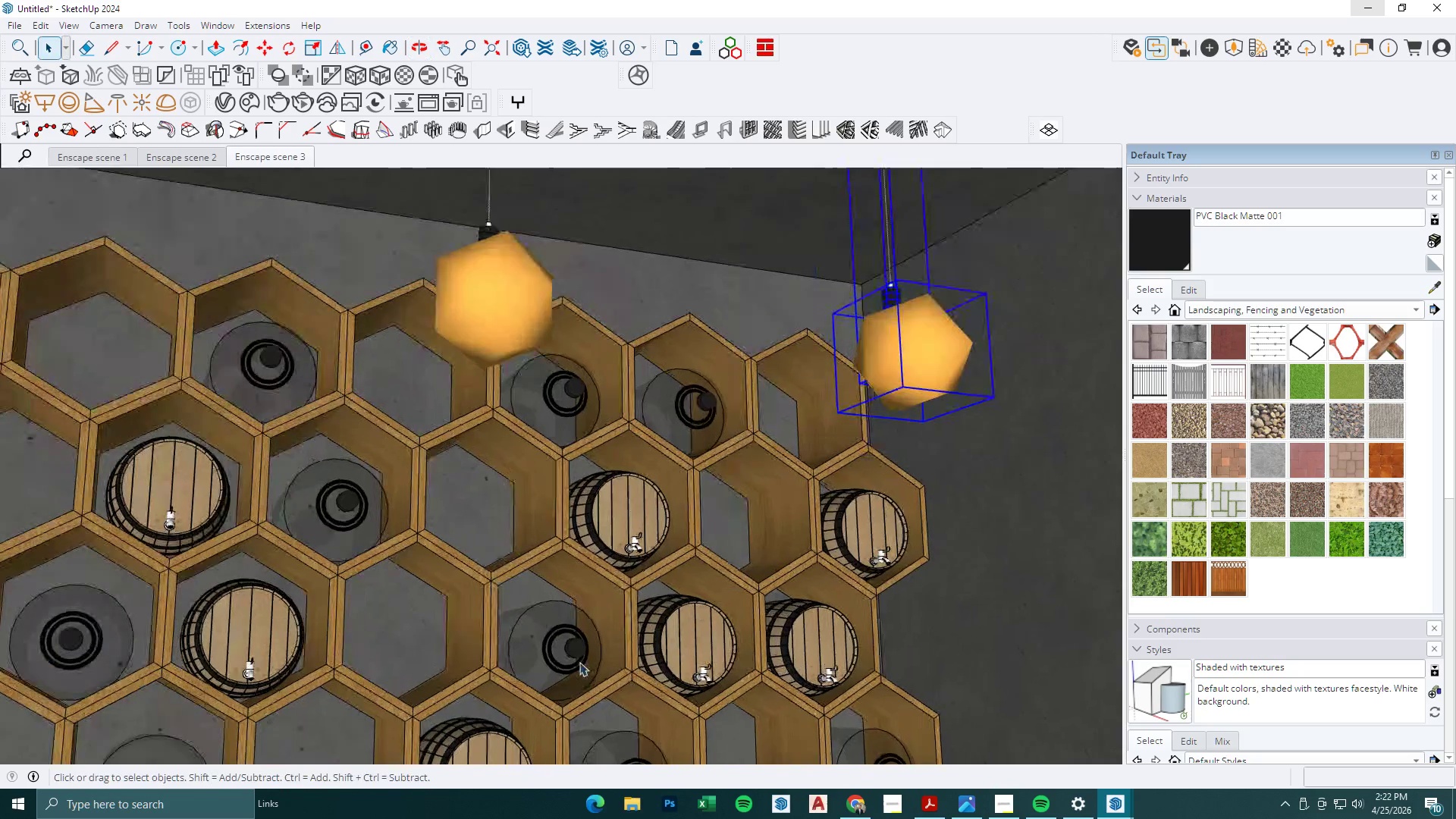 
scroll: coordinate [543, 542], scroll_direction: down, amount: 4.0
 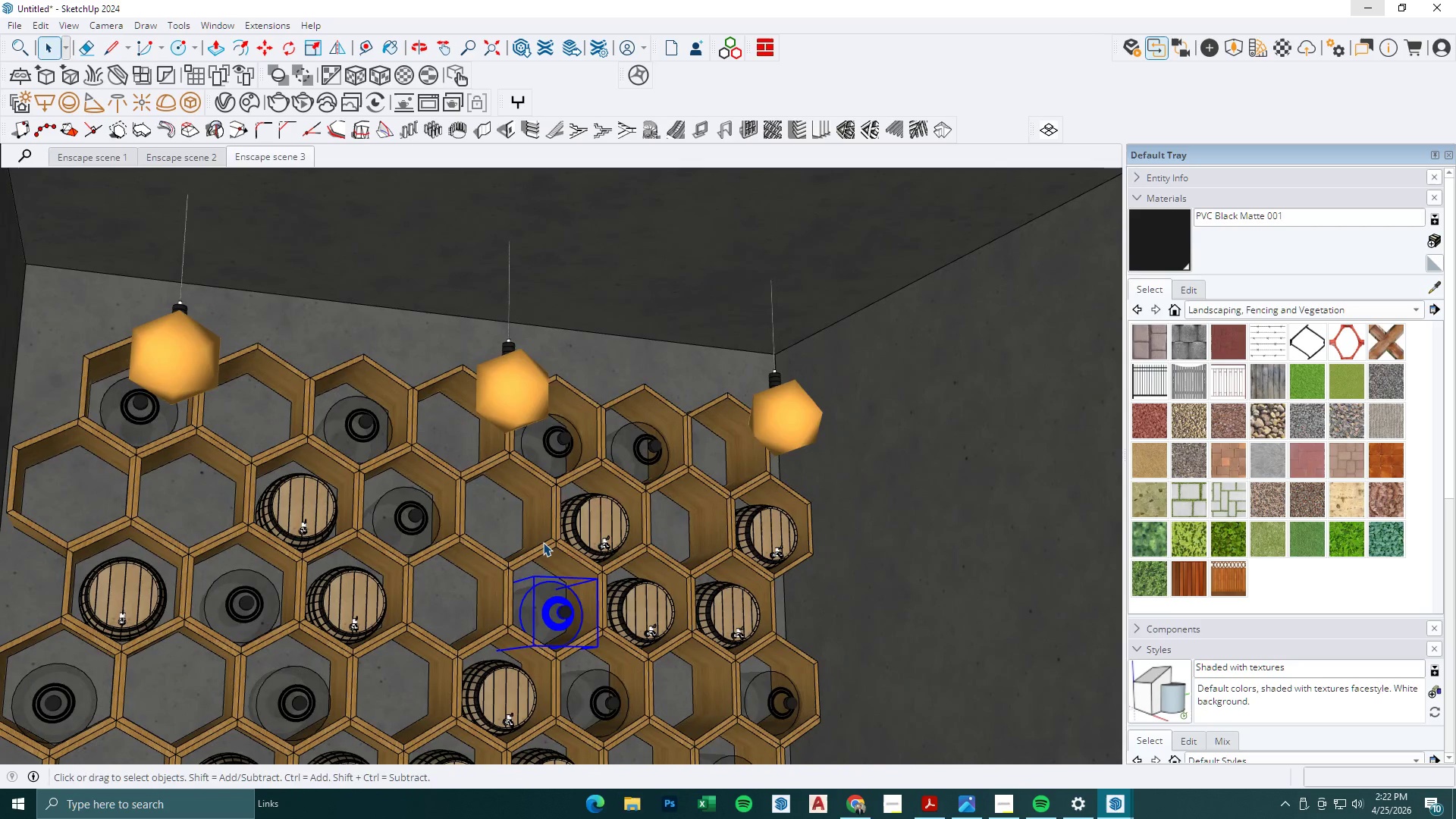 
key(Delete)
 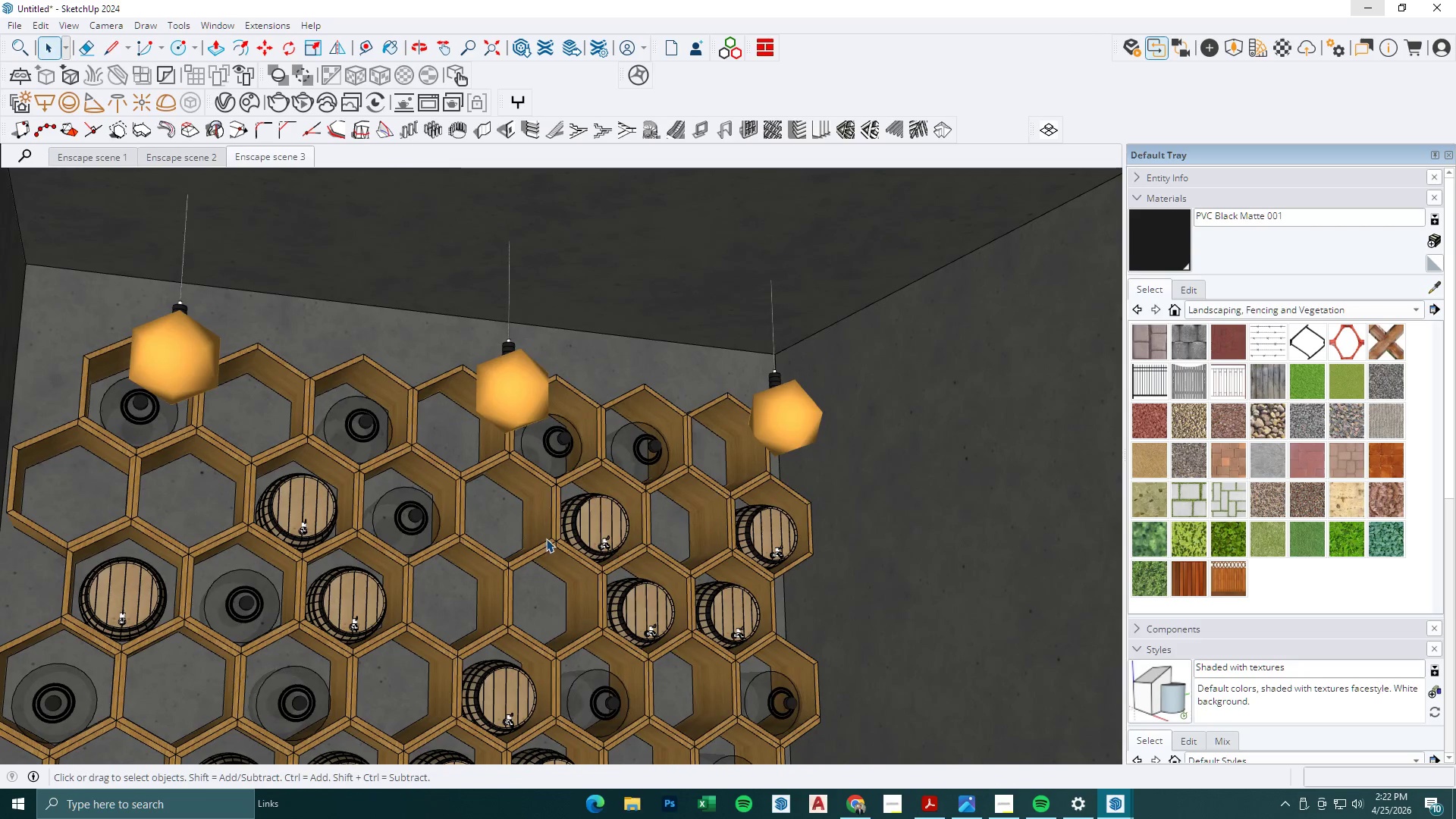 
key(Control+V)
 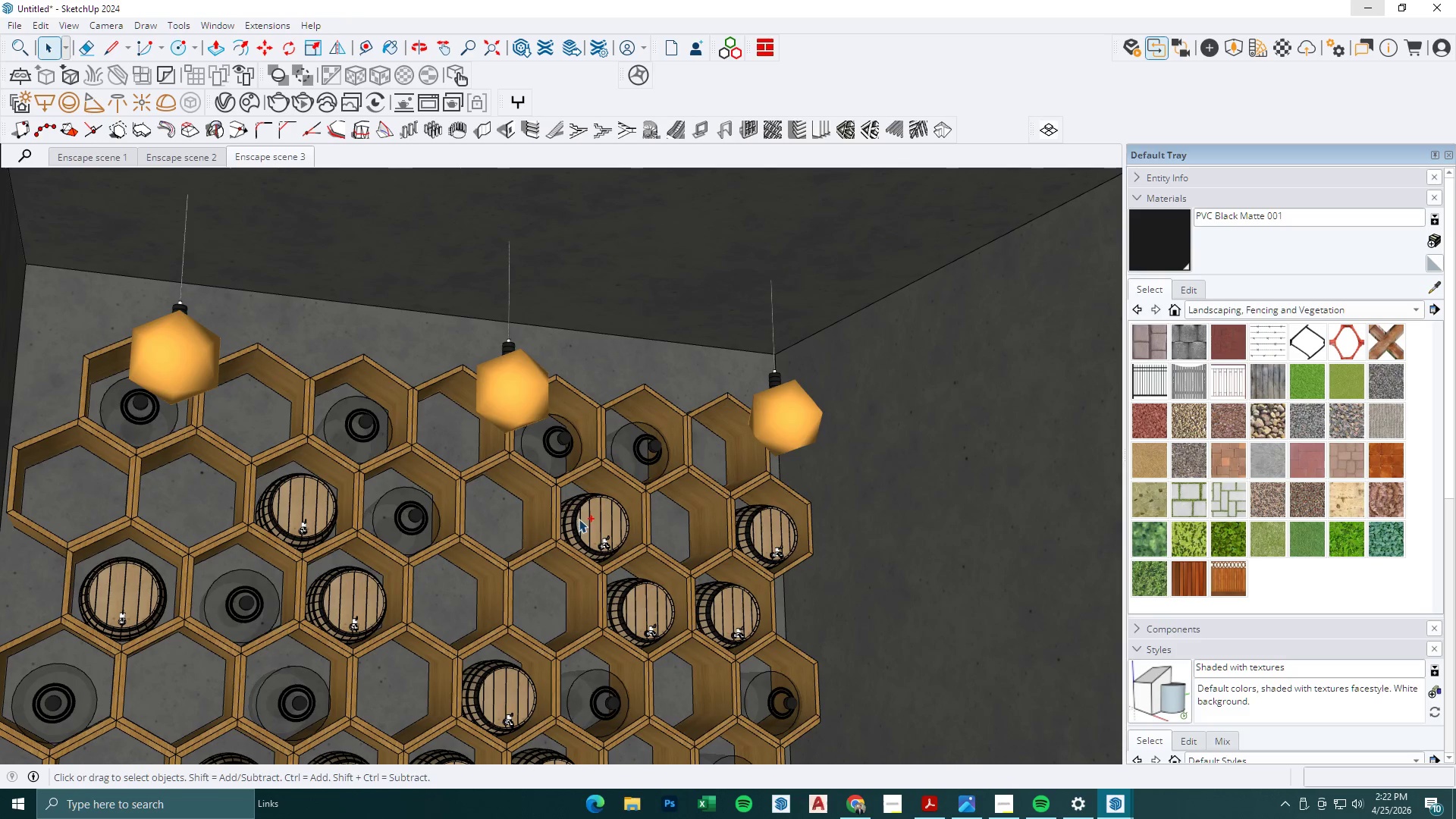 
scroll: coordinate [594, 516], scroll_direction: down, amount: 6.0
 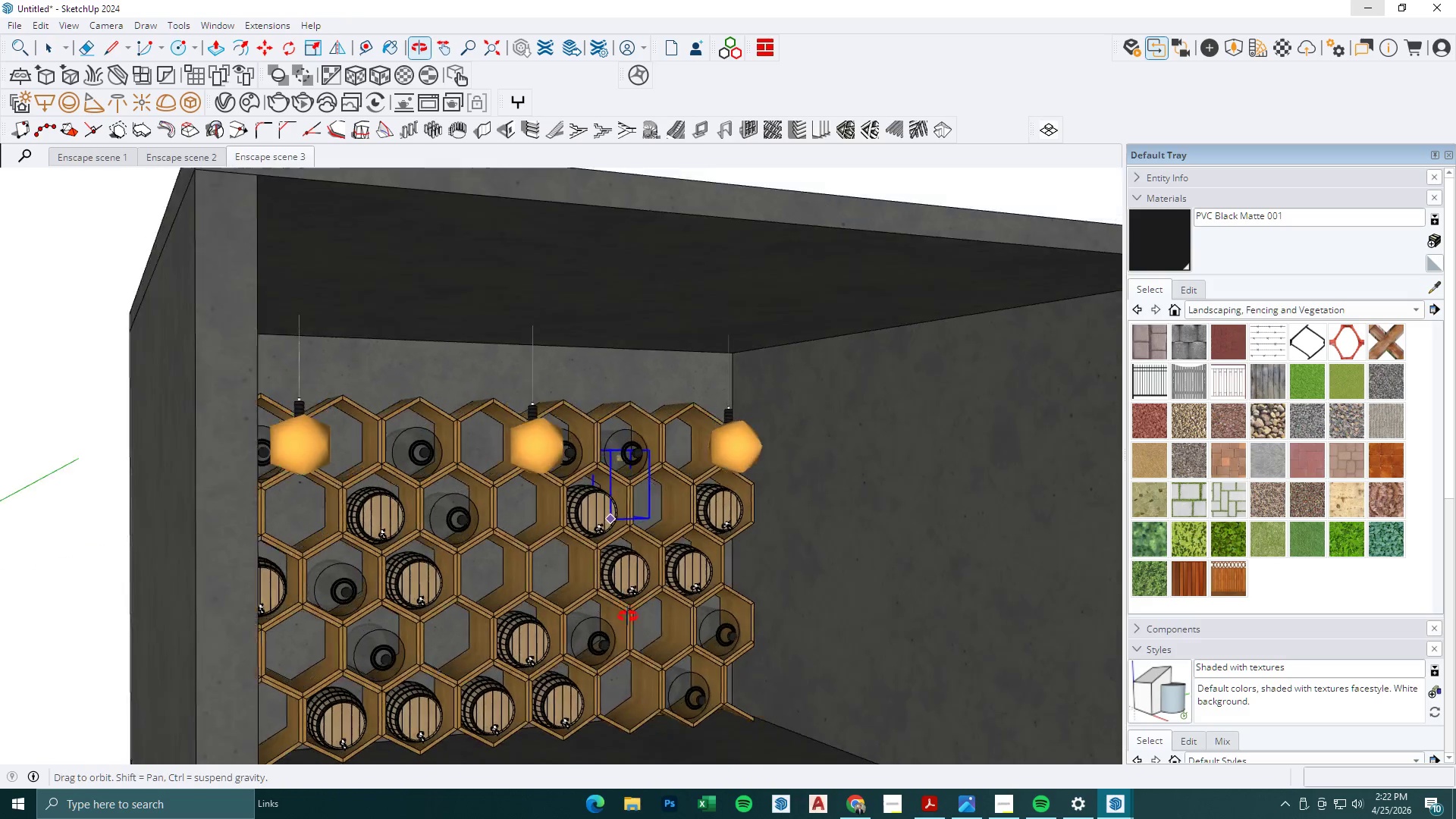 
scroll: coordinate [818, 629], scroll_direction: up, amount: 3.0
 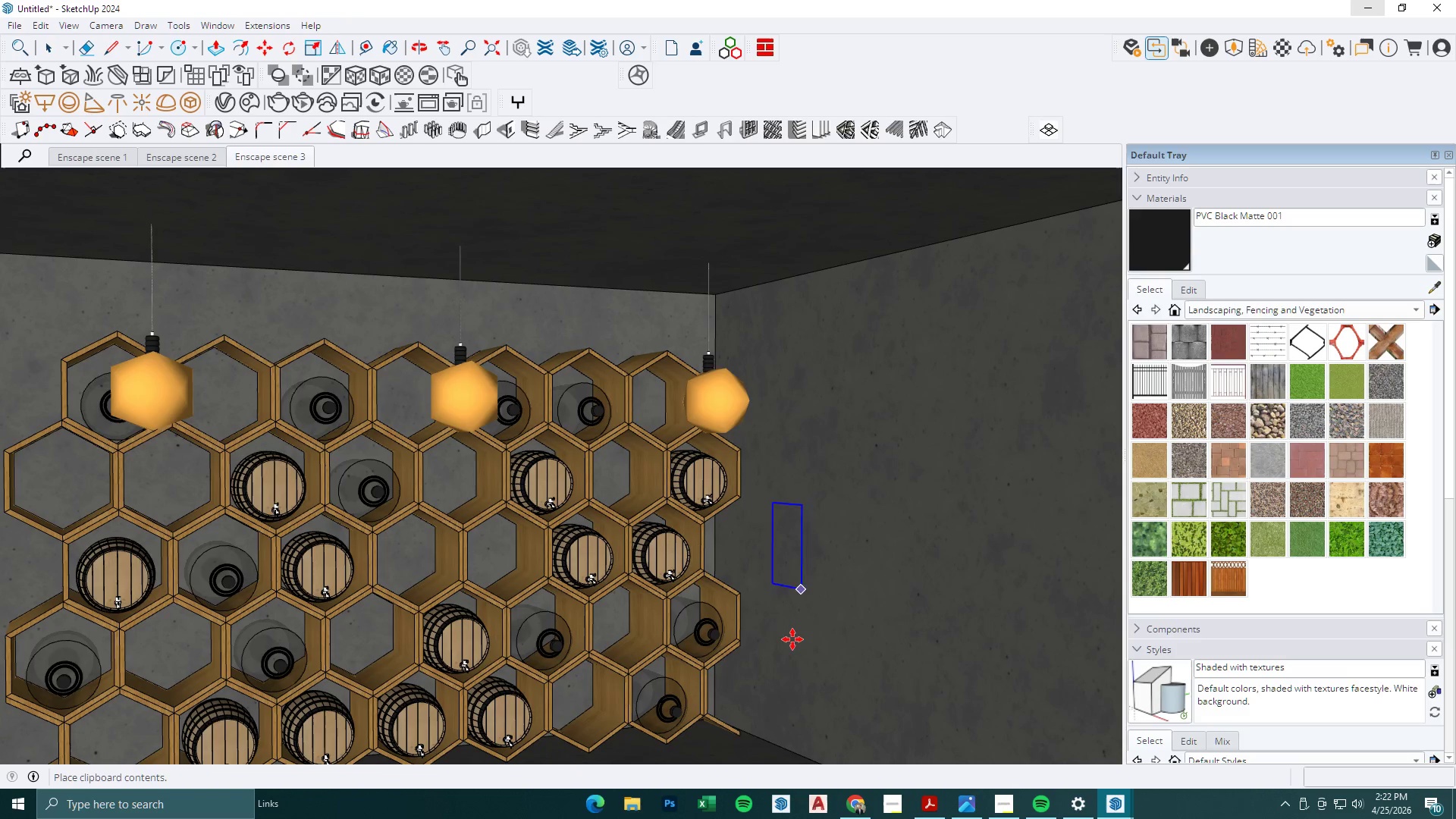 
scroll: coordinate [780, 535], scroll_direction: down, amount: 4.0
 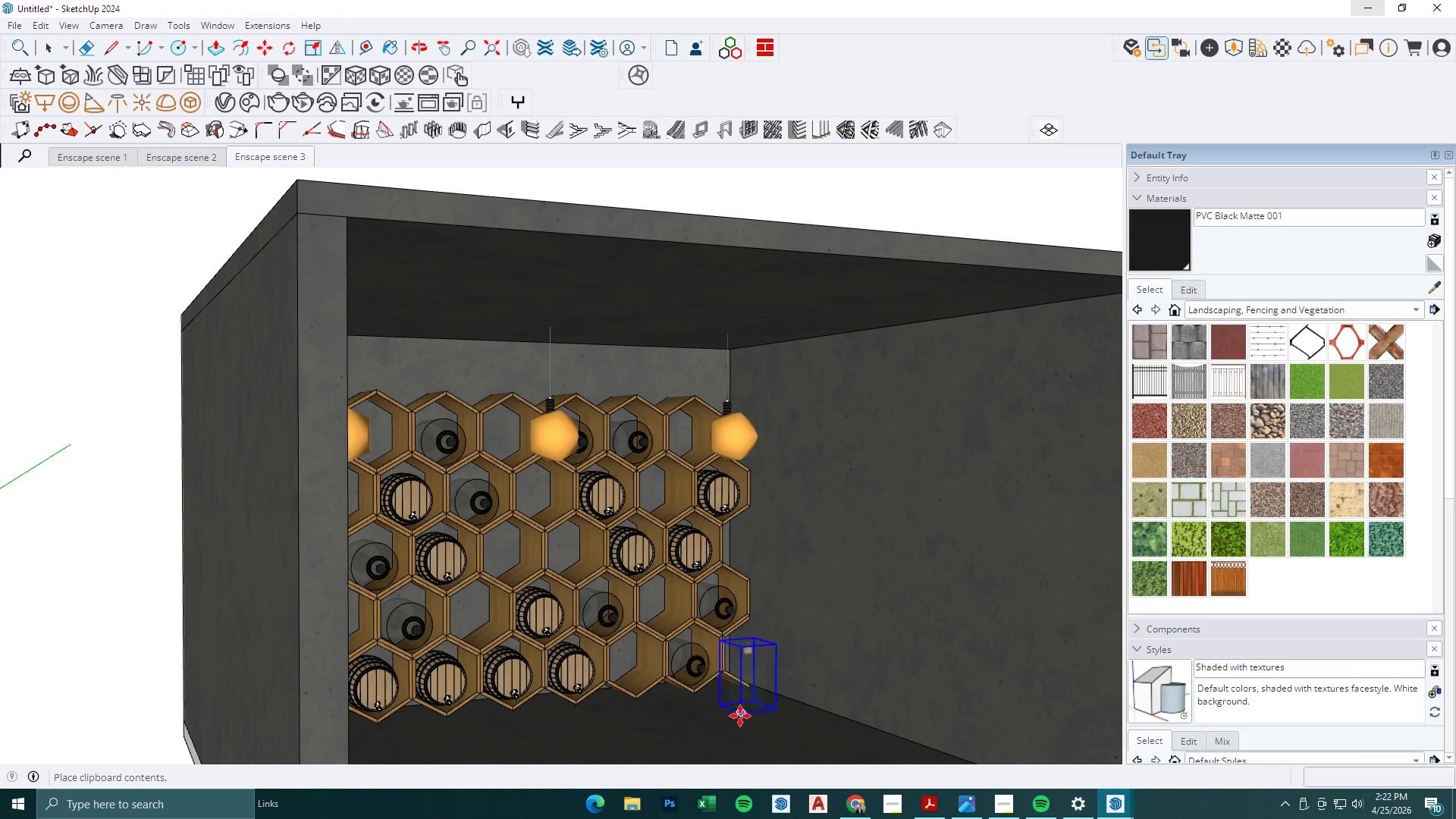 
left_click([740, 717])
 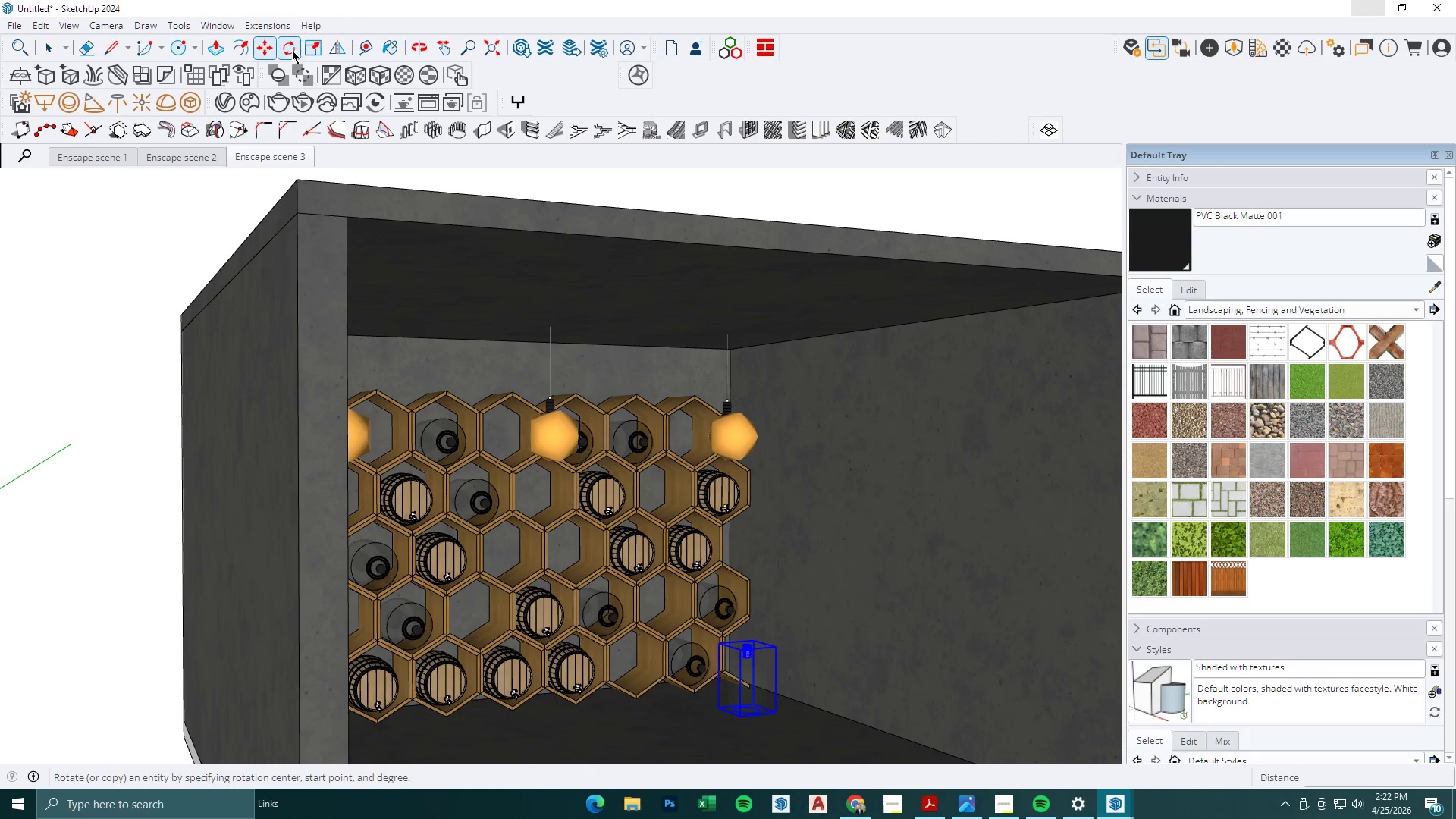 
left_click([825, 646])
 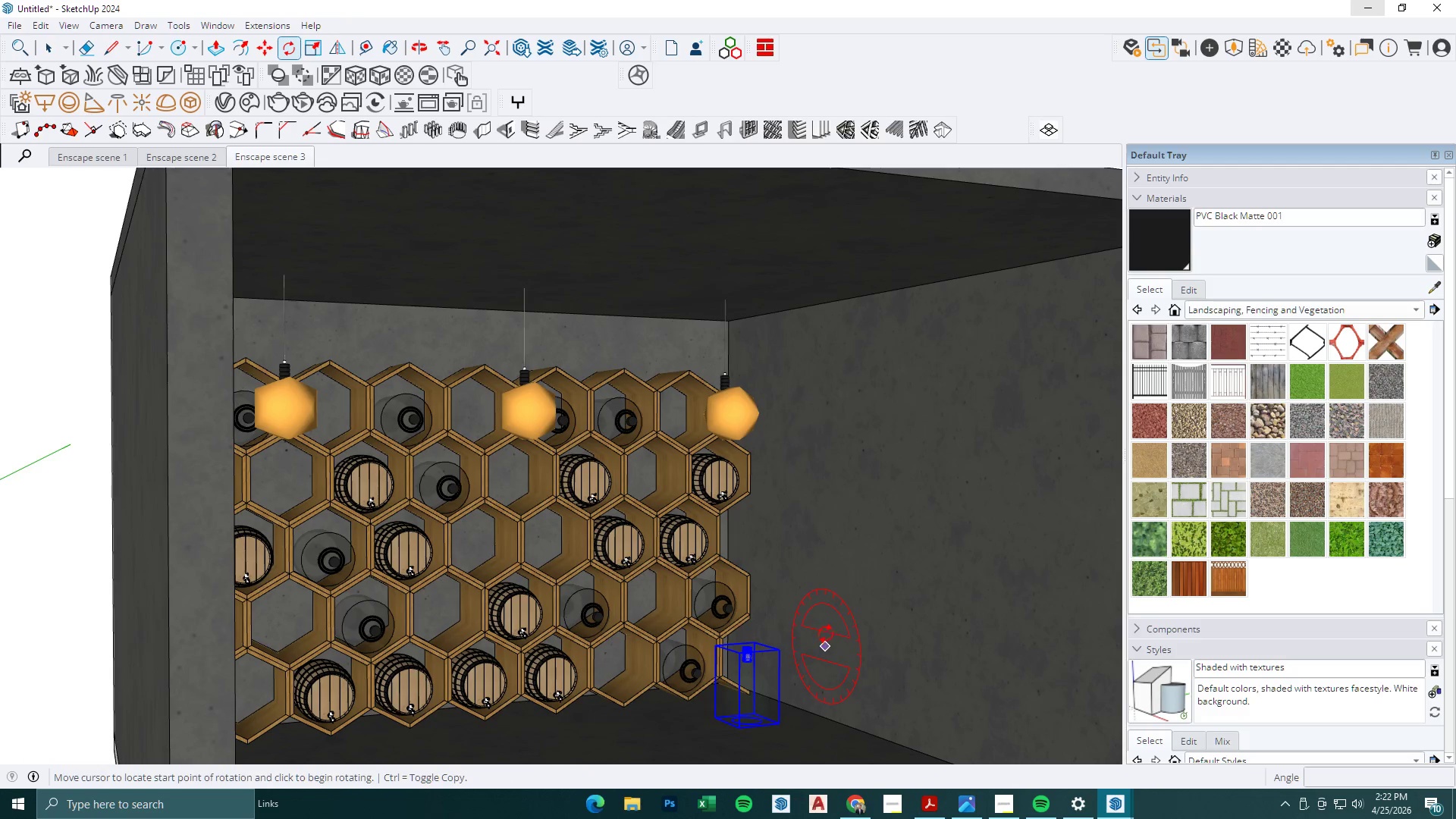 
scroll: coordinate [747, 623], scroll_direction: up, amount: 1.0
 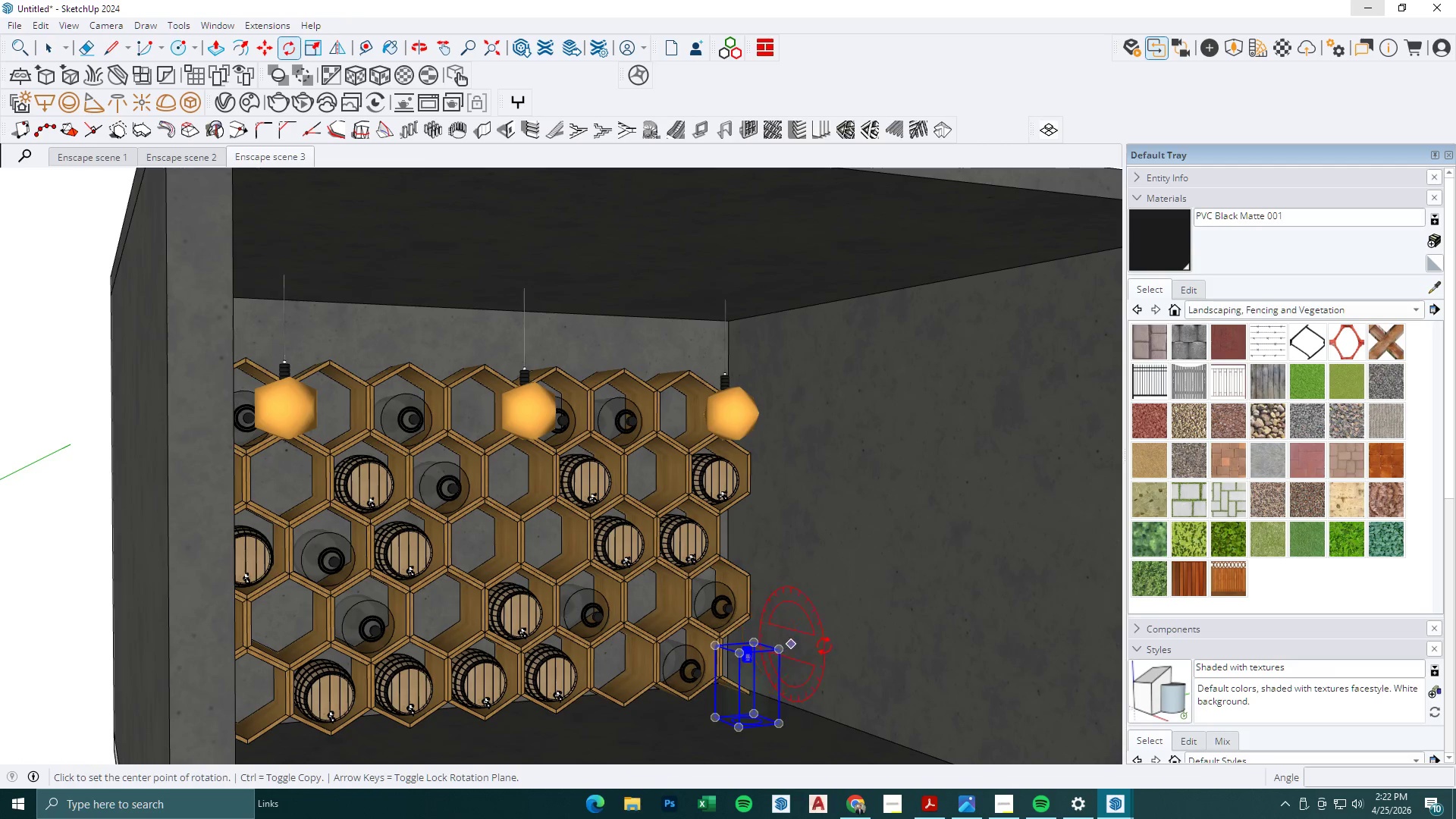 
double_click([826, 633])
 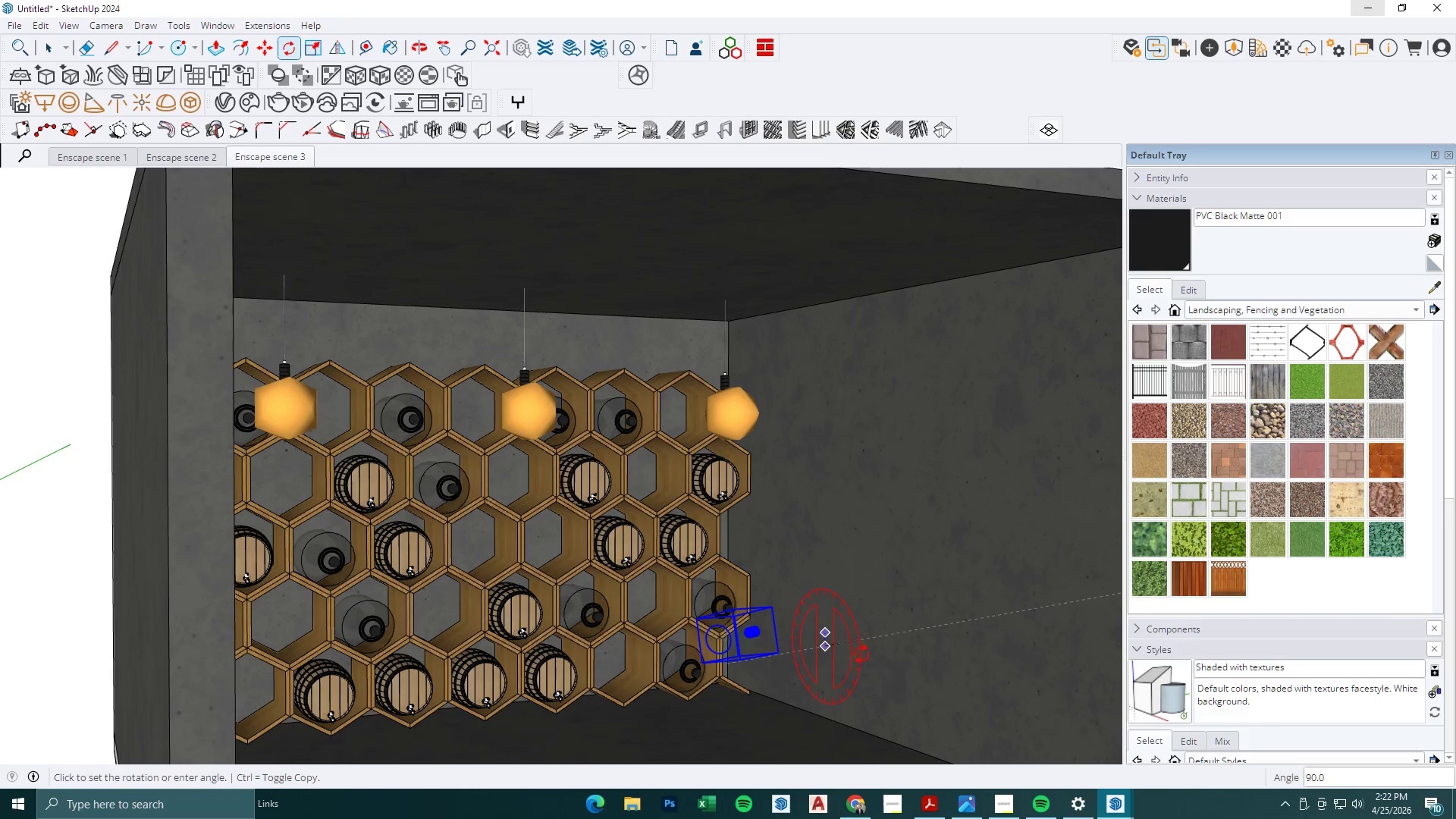 
left_click([862, 661])
 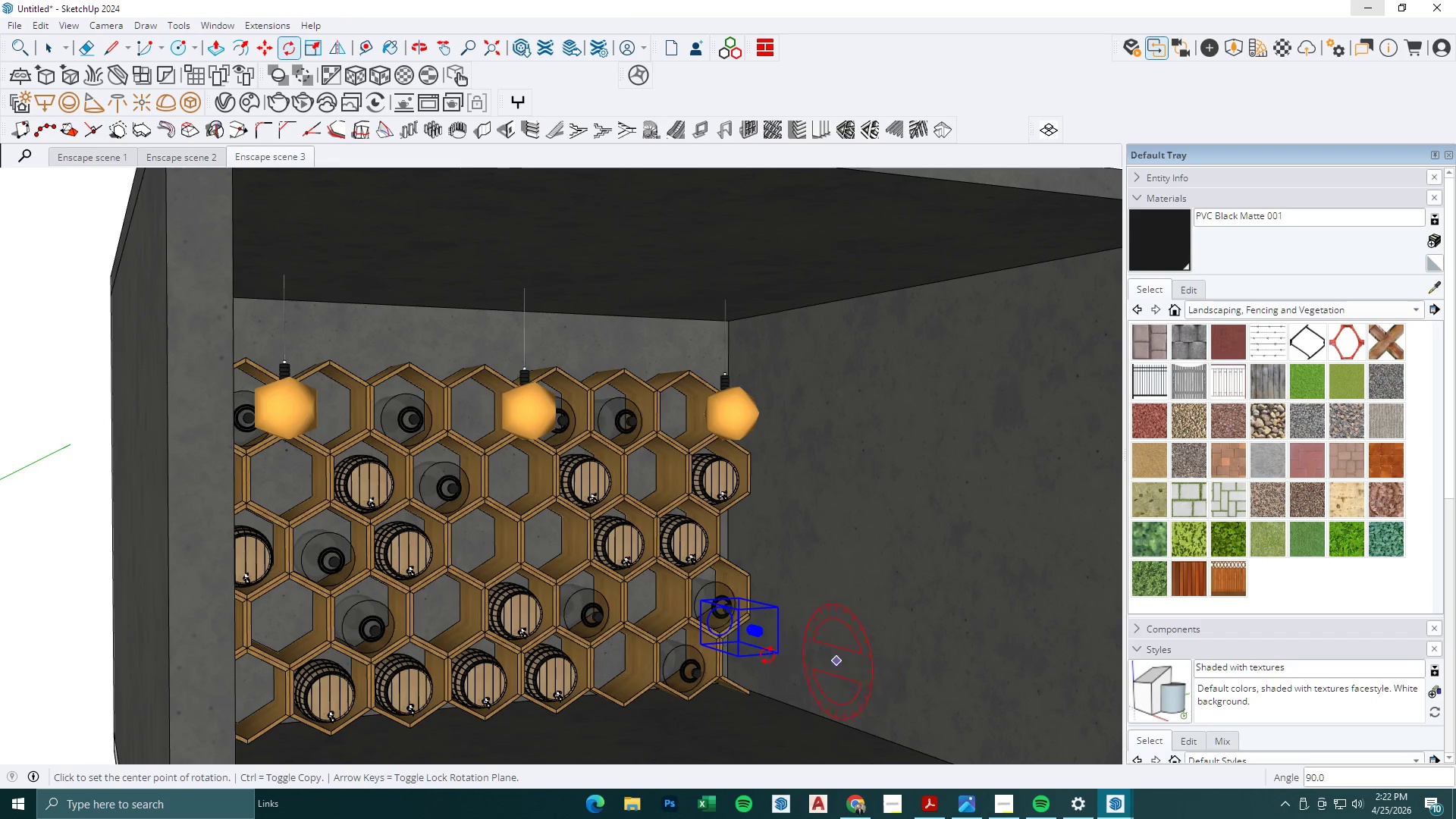 
key(M)
 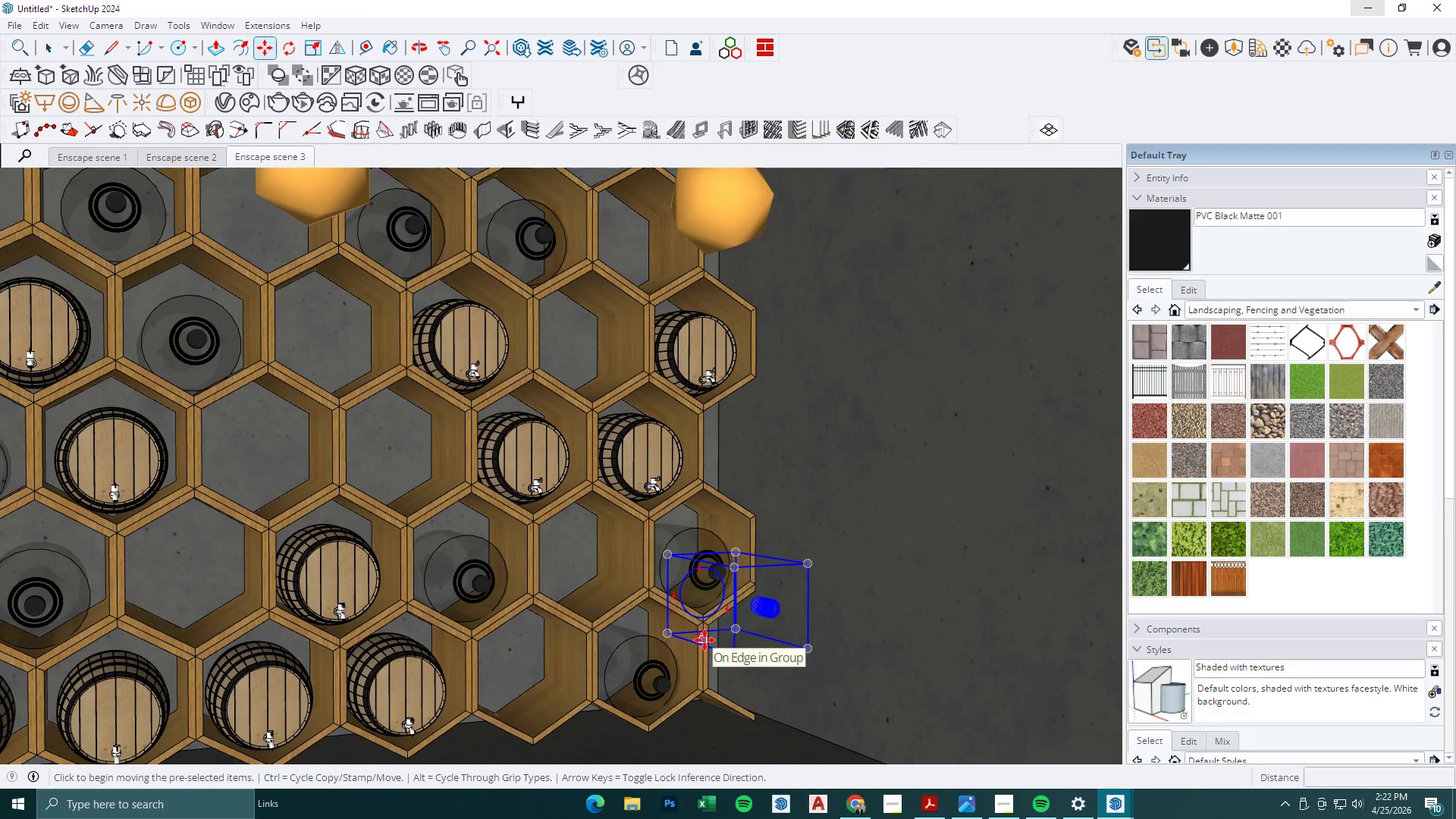 
scroll: coordinate [716, 660], scroll_direction: up, amount: 5.0
 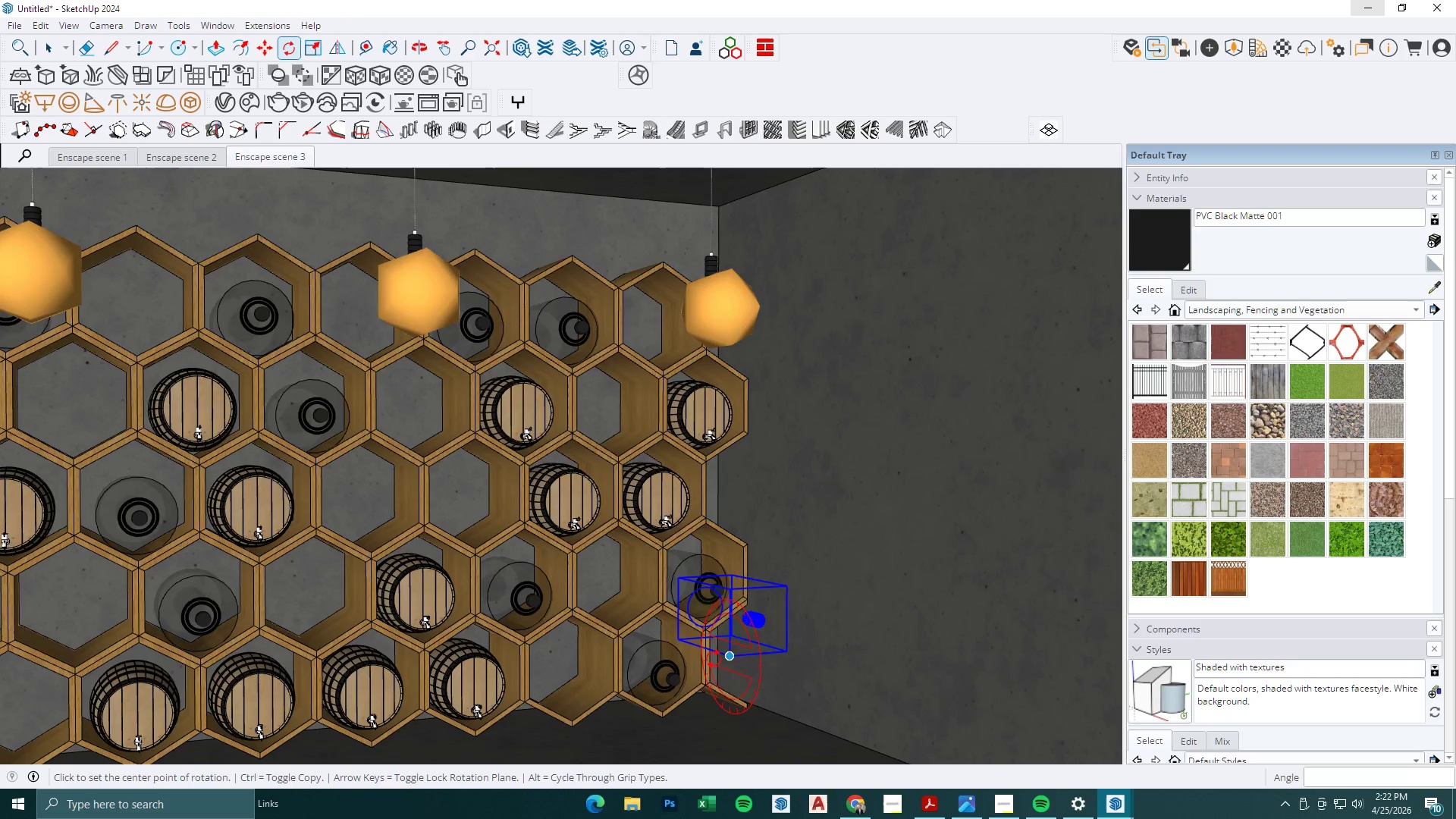 
left_click([704, 640])
 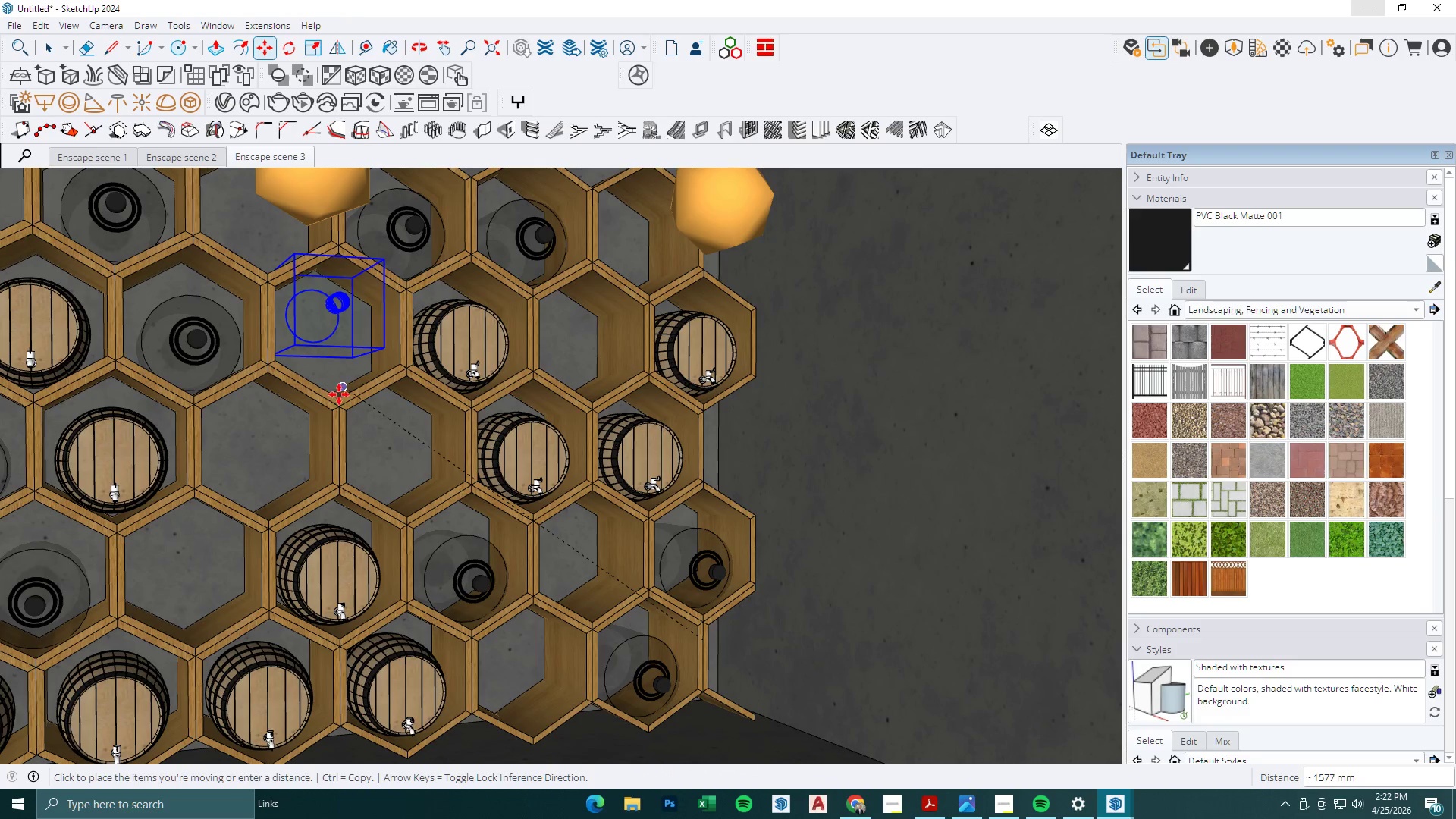 
left_click([340, 397])
 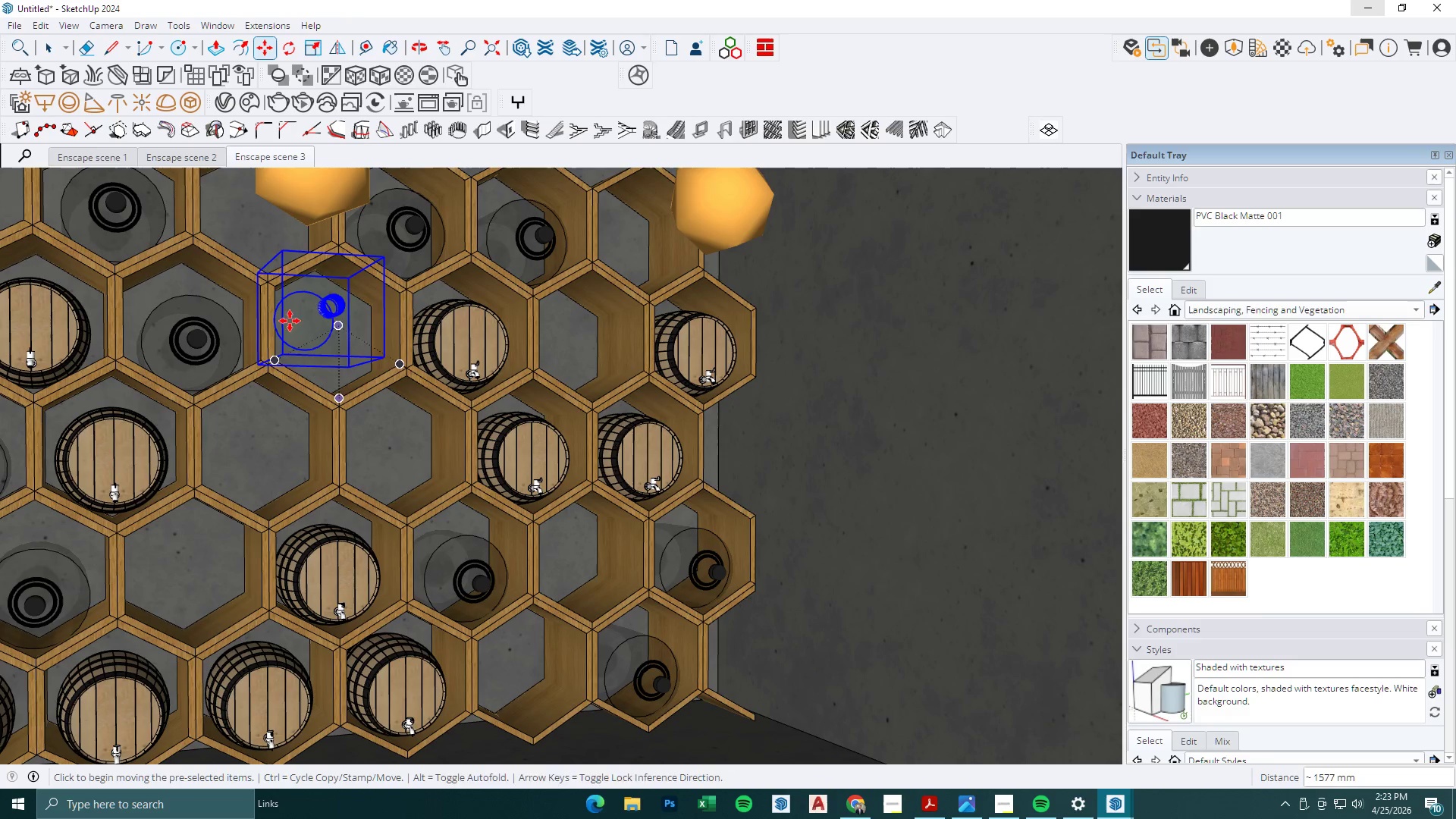 
scroll: coordinate [300, 315], scroll_direction: up, amount: 13.0
 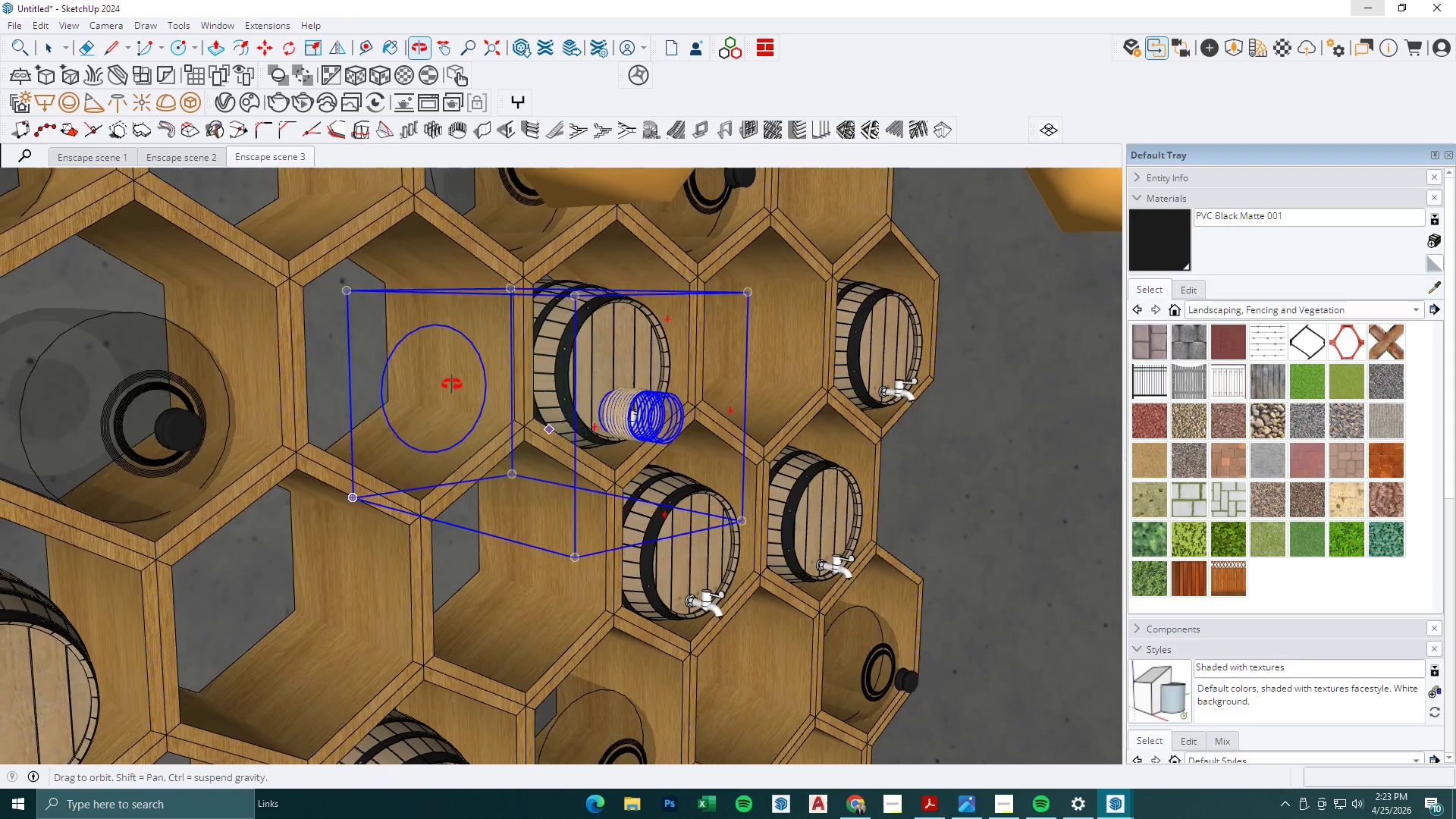 
key(Space)
 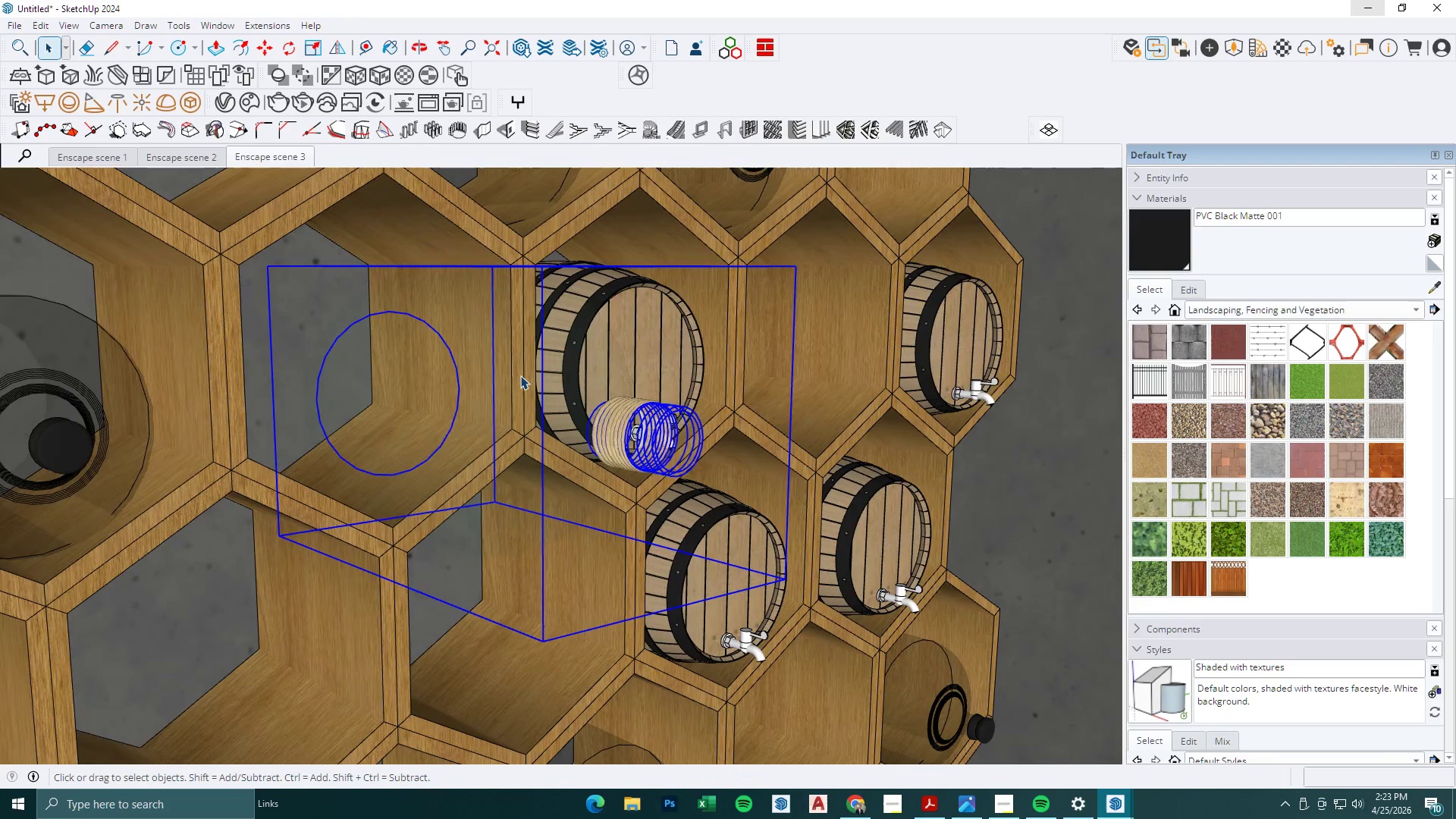 
double_click([520, 375])
 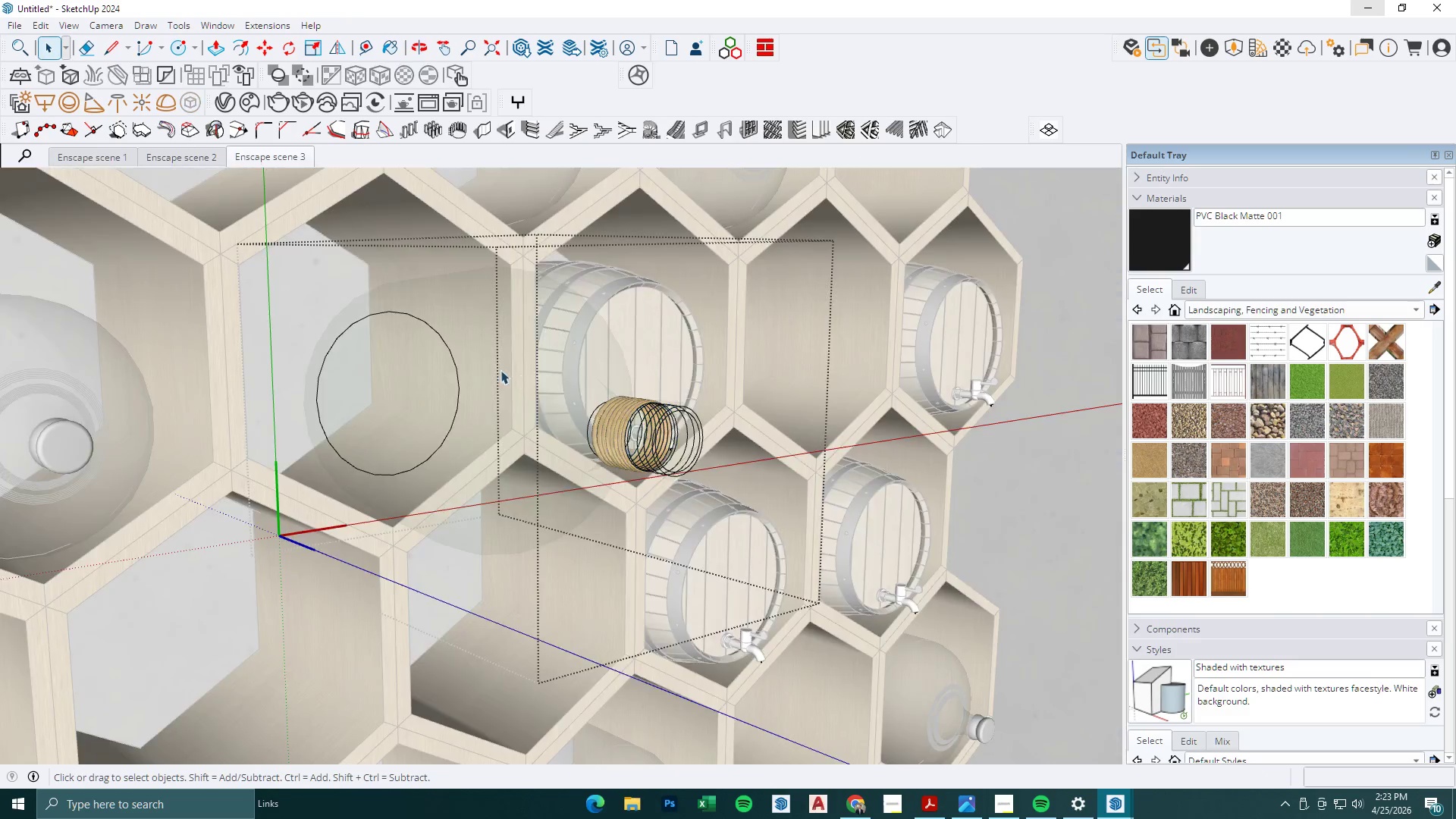 
scroll: coordinate [517, 380], scroll_direction: up, amount: 3.0
 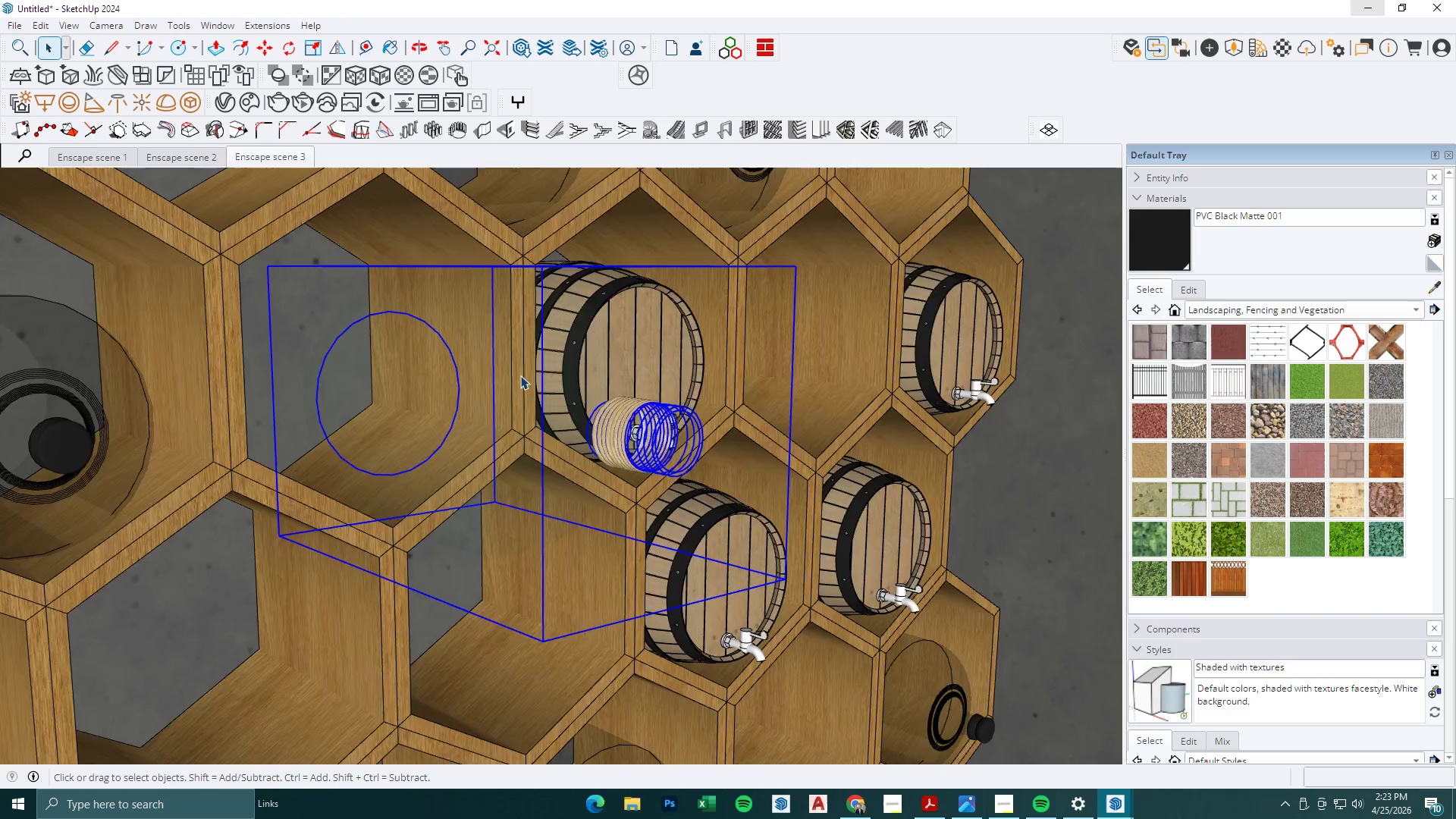 
triple_click([490, 365])
 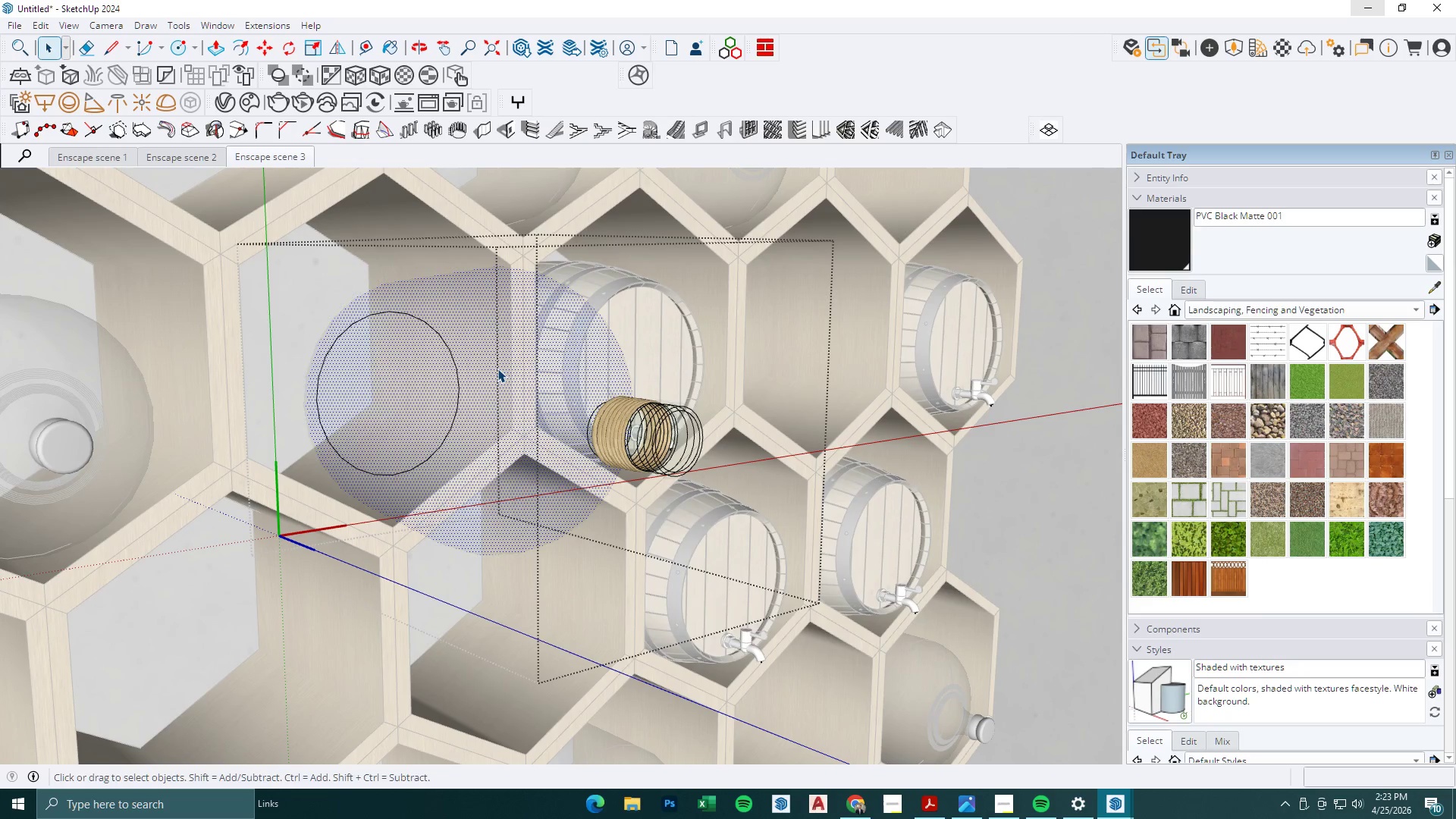 
key(Space)
 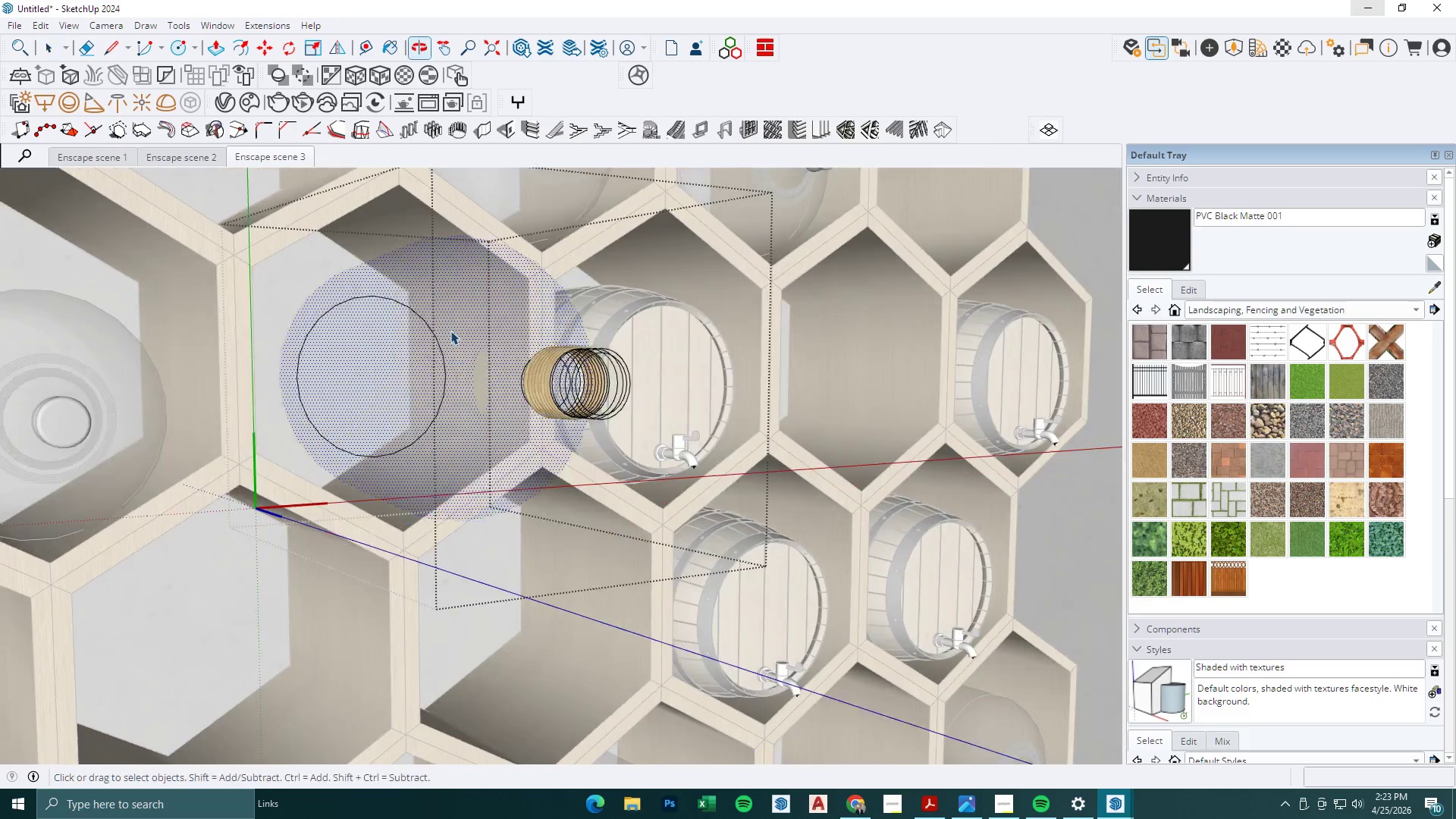 
key(Escape)
 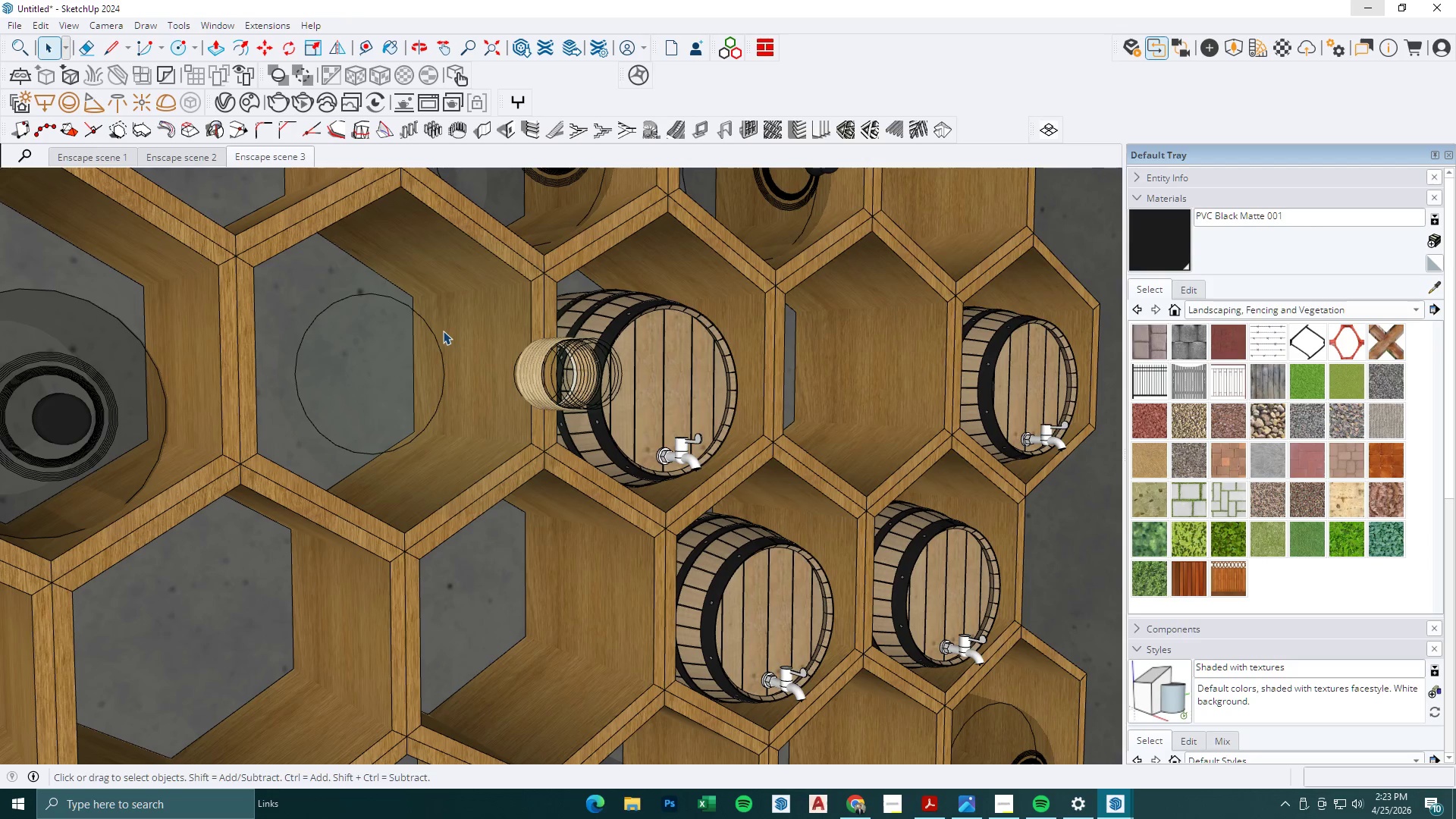 
double_click([443, 330])
 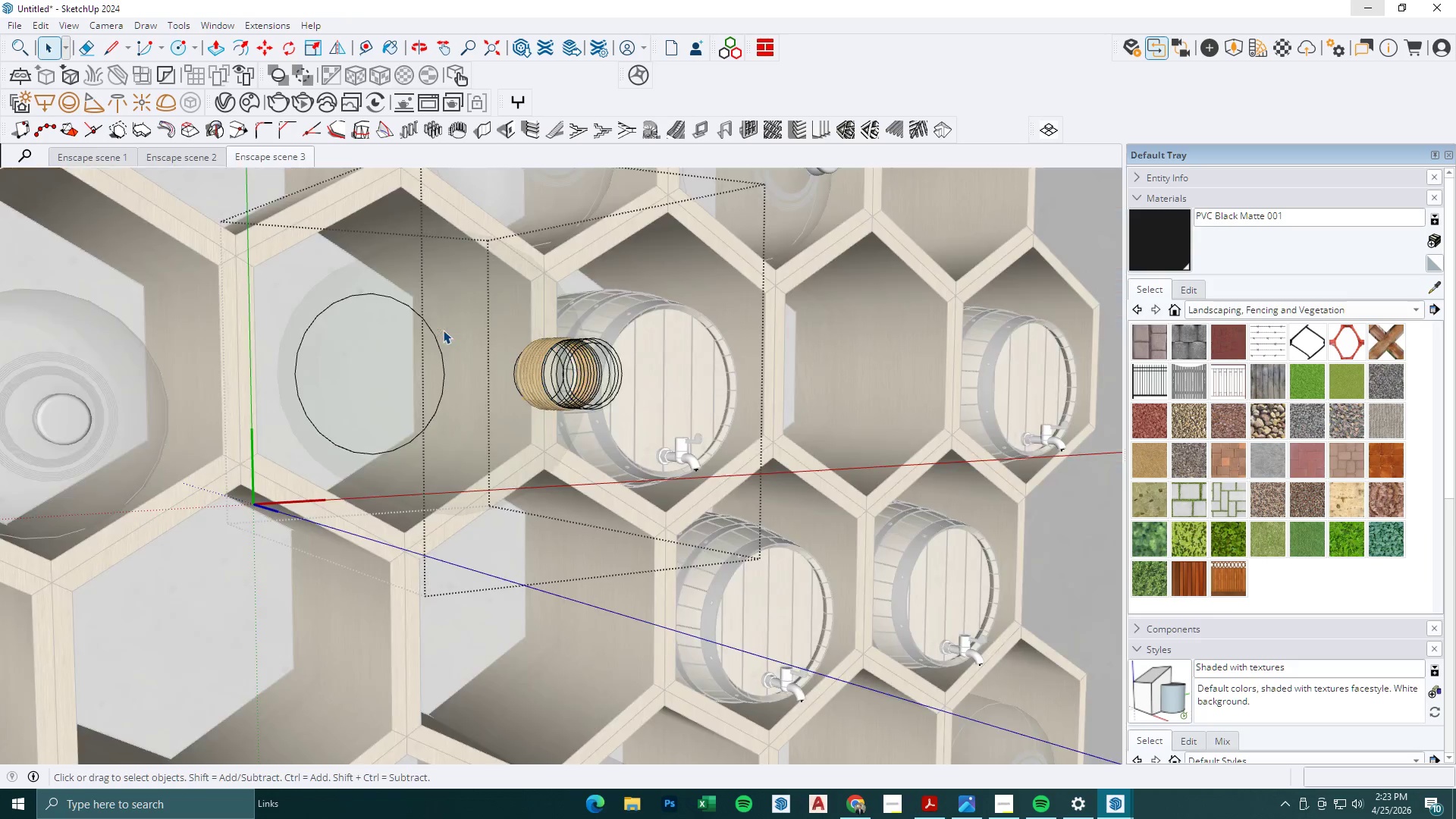 
triple_click([443, 330])
 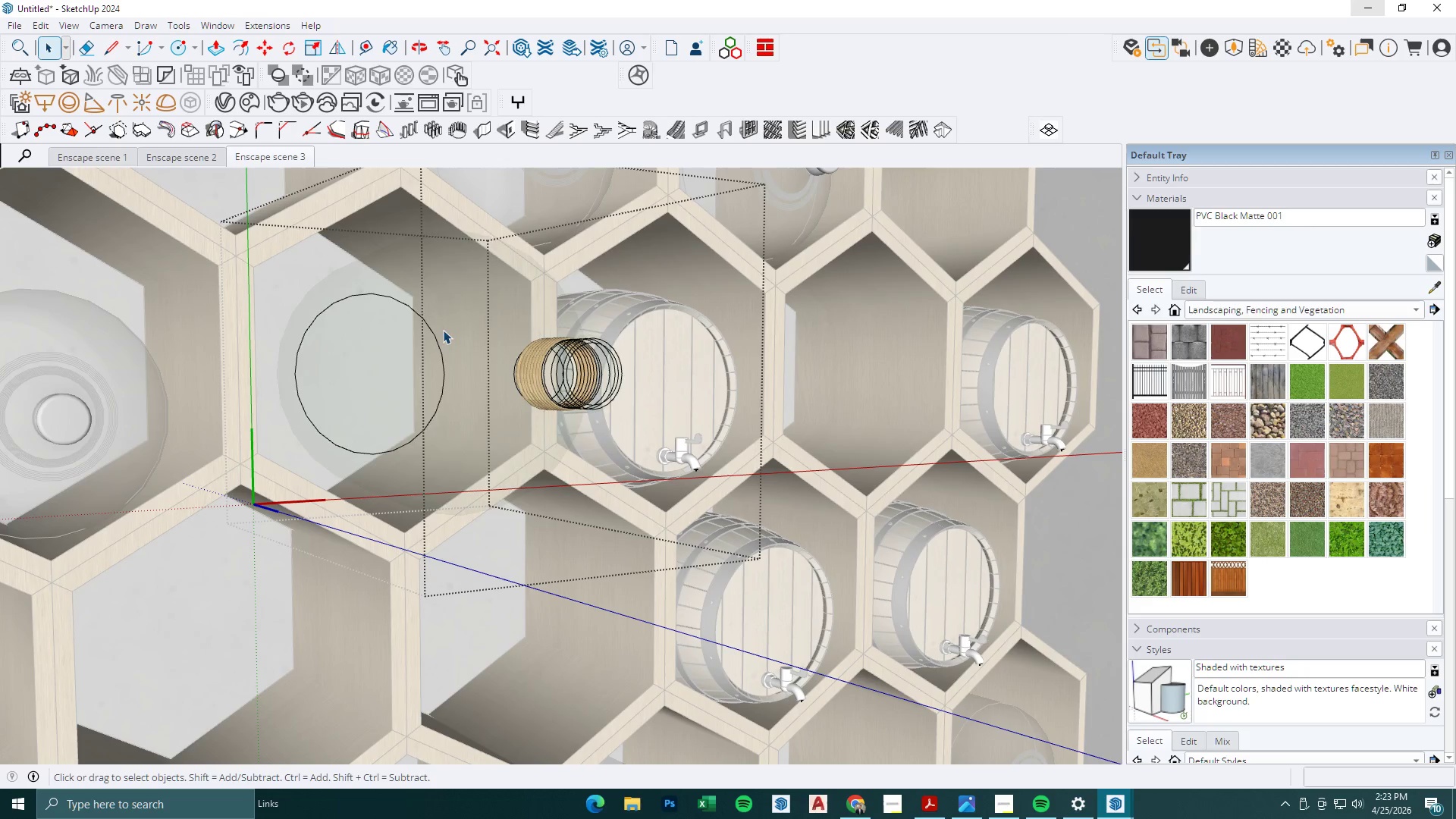 
triple_click([443, 330])
 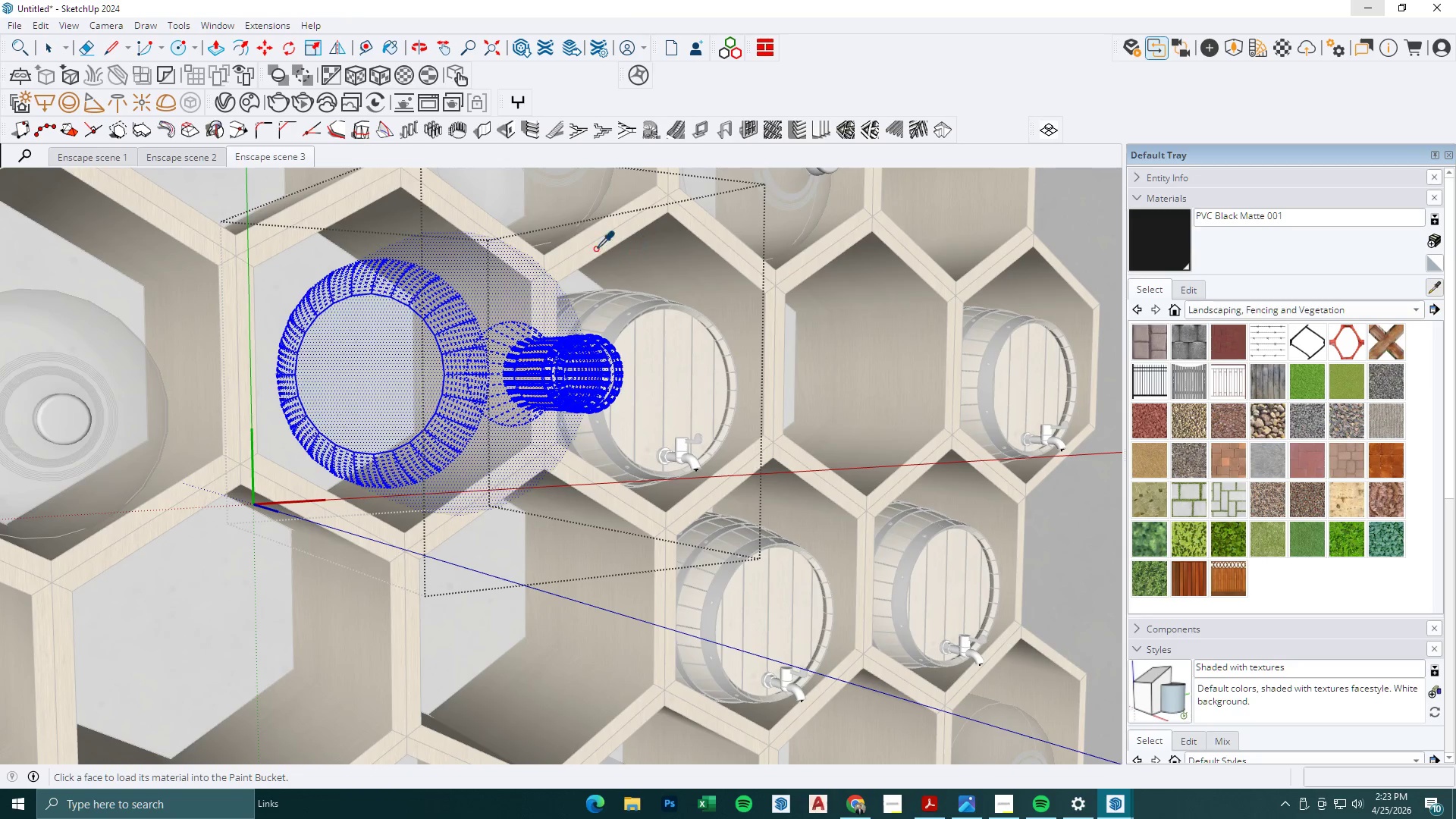 
left_click([465, 293])
 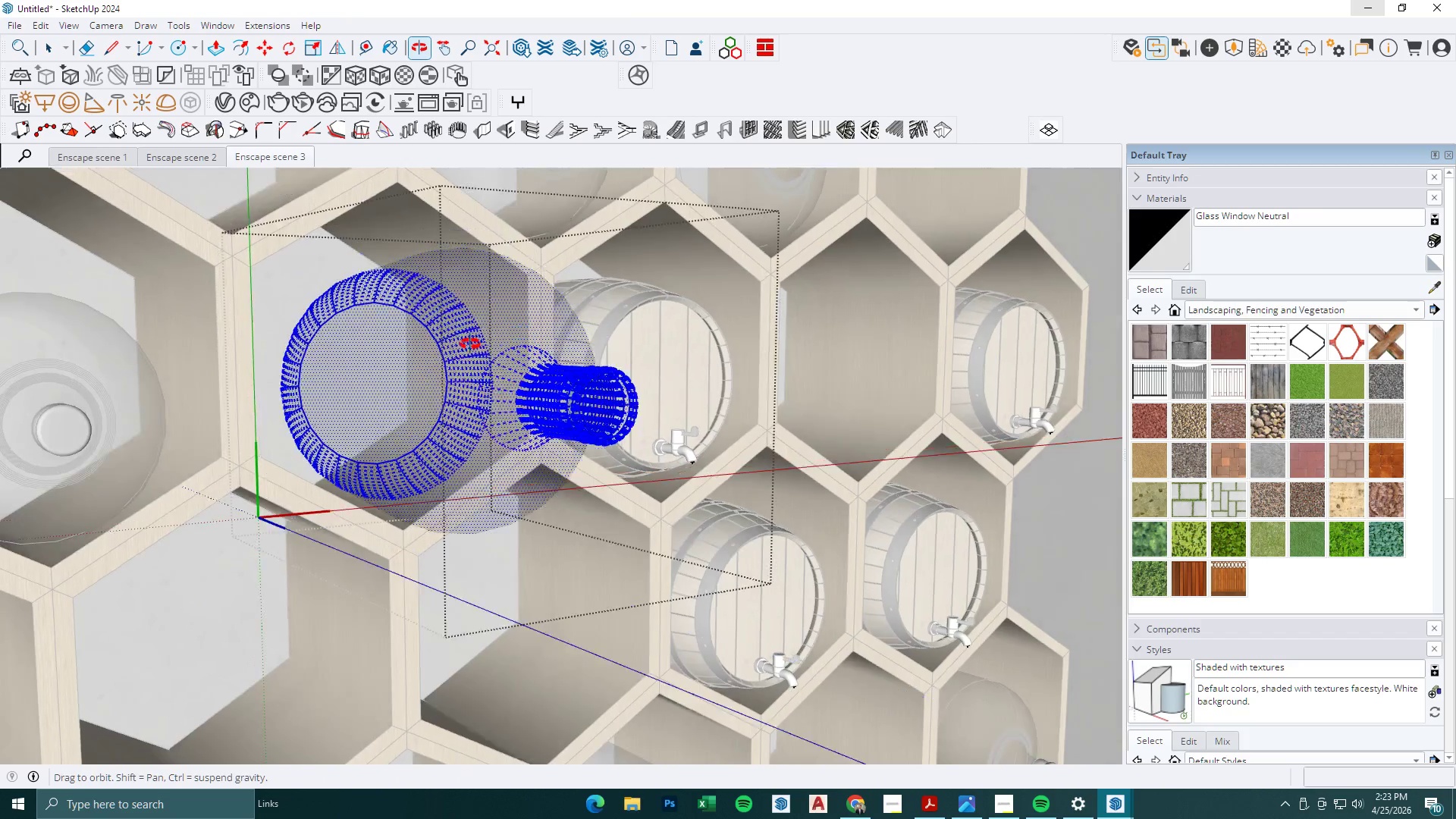 
key(Space)
 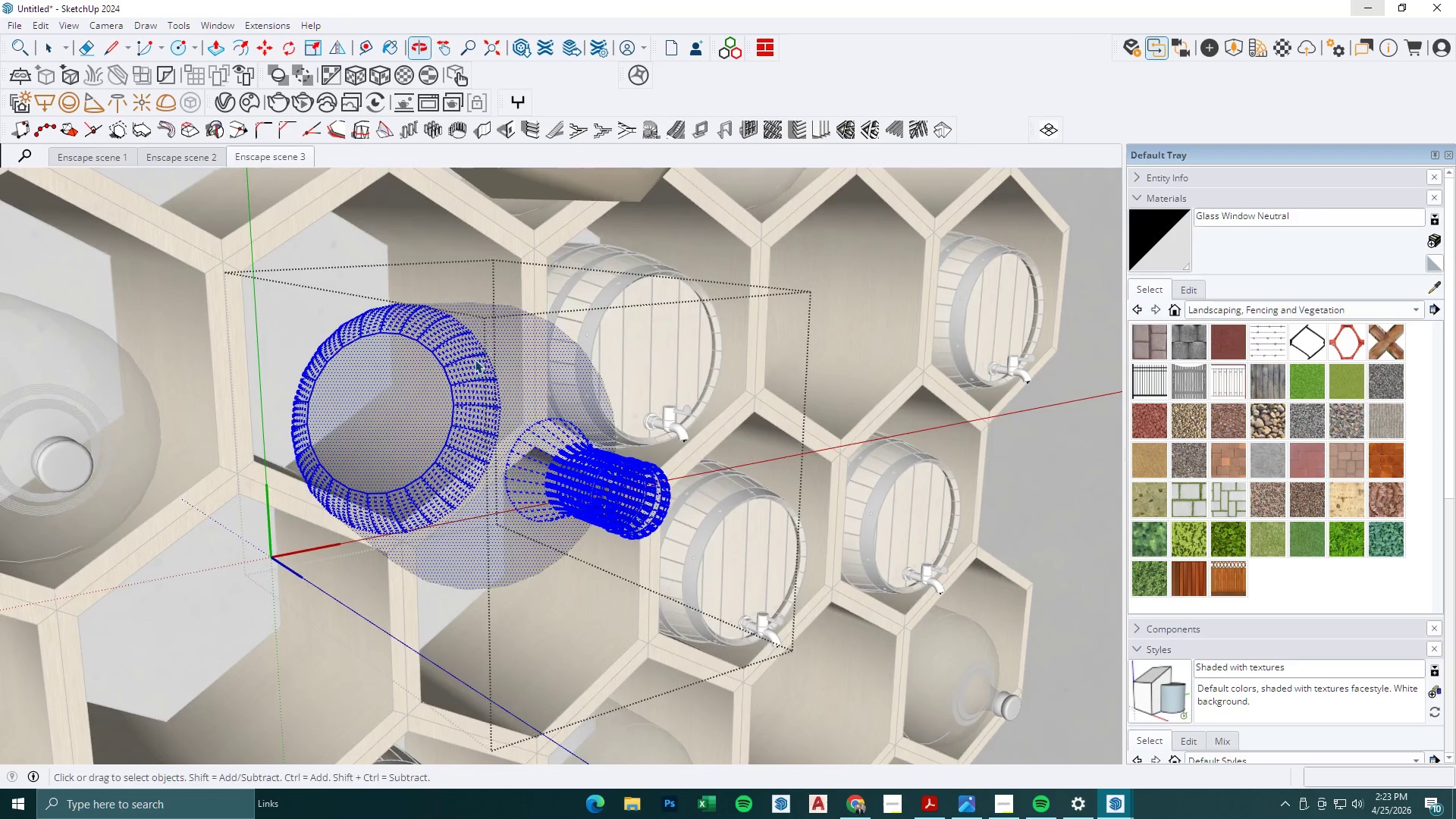 
key(Escape)
 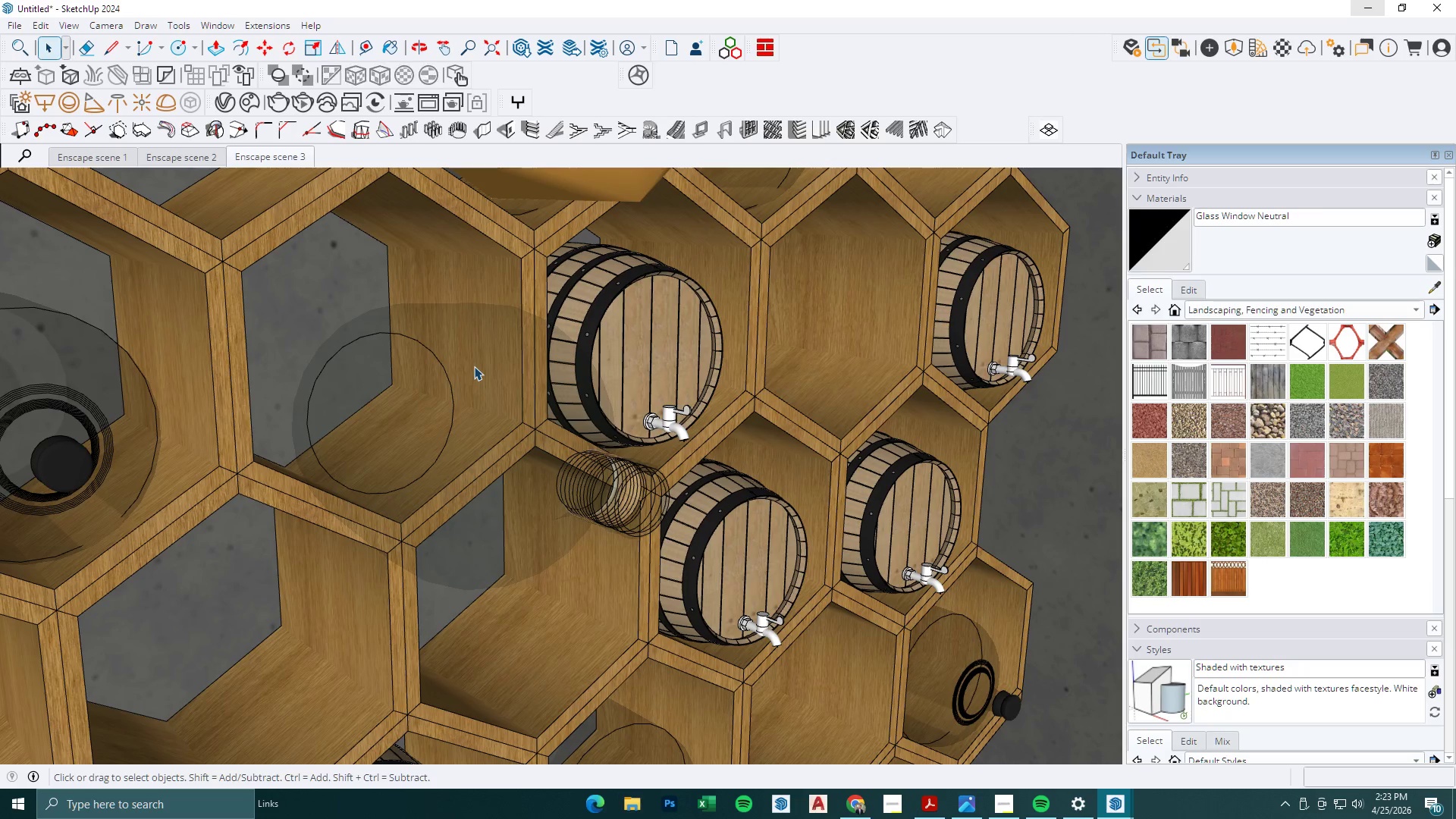 
key(Escape)
 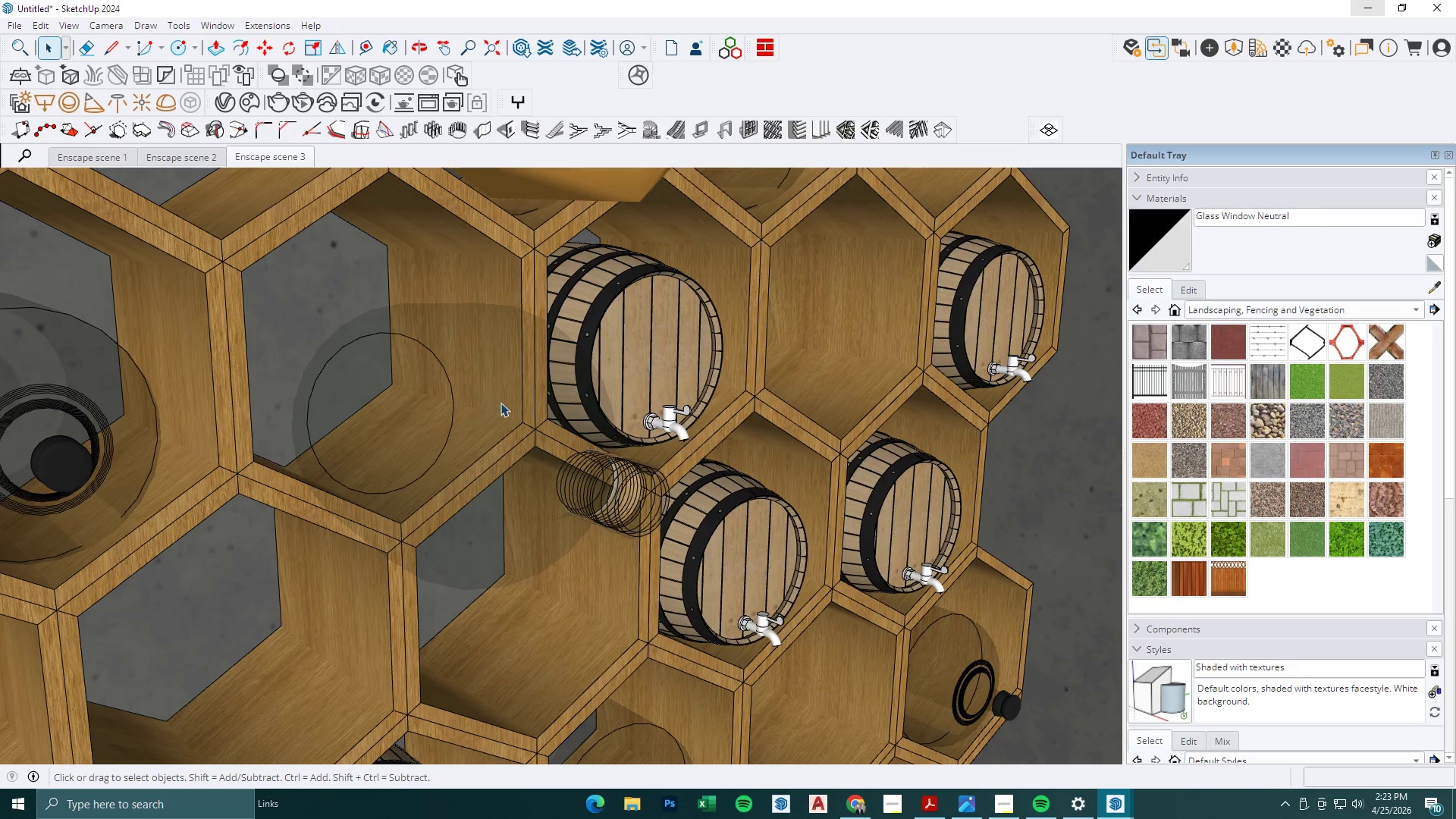 
left_click([500, 403])
 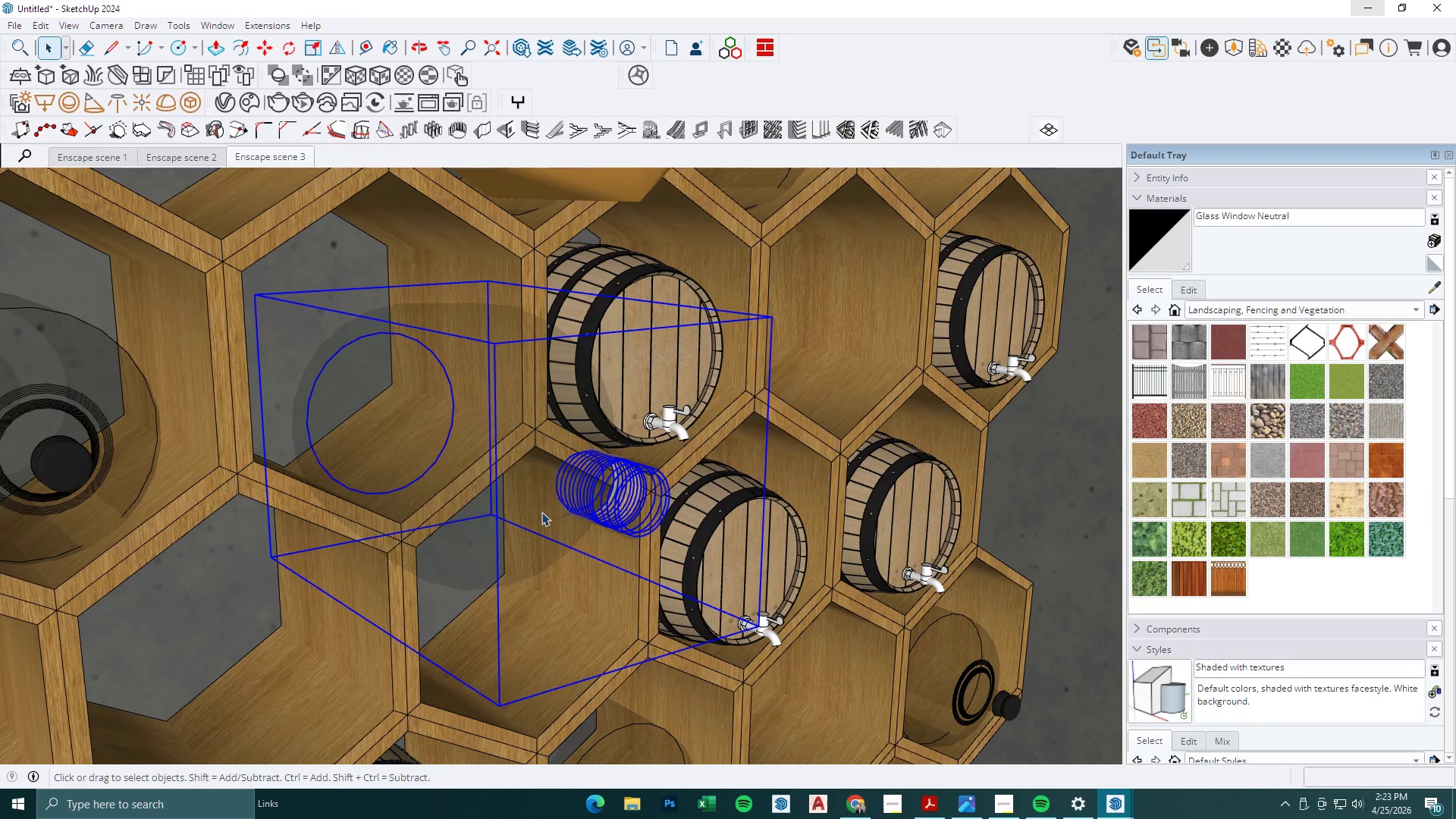 
key(M)
 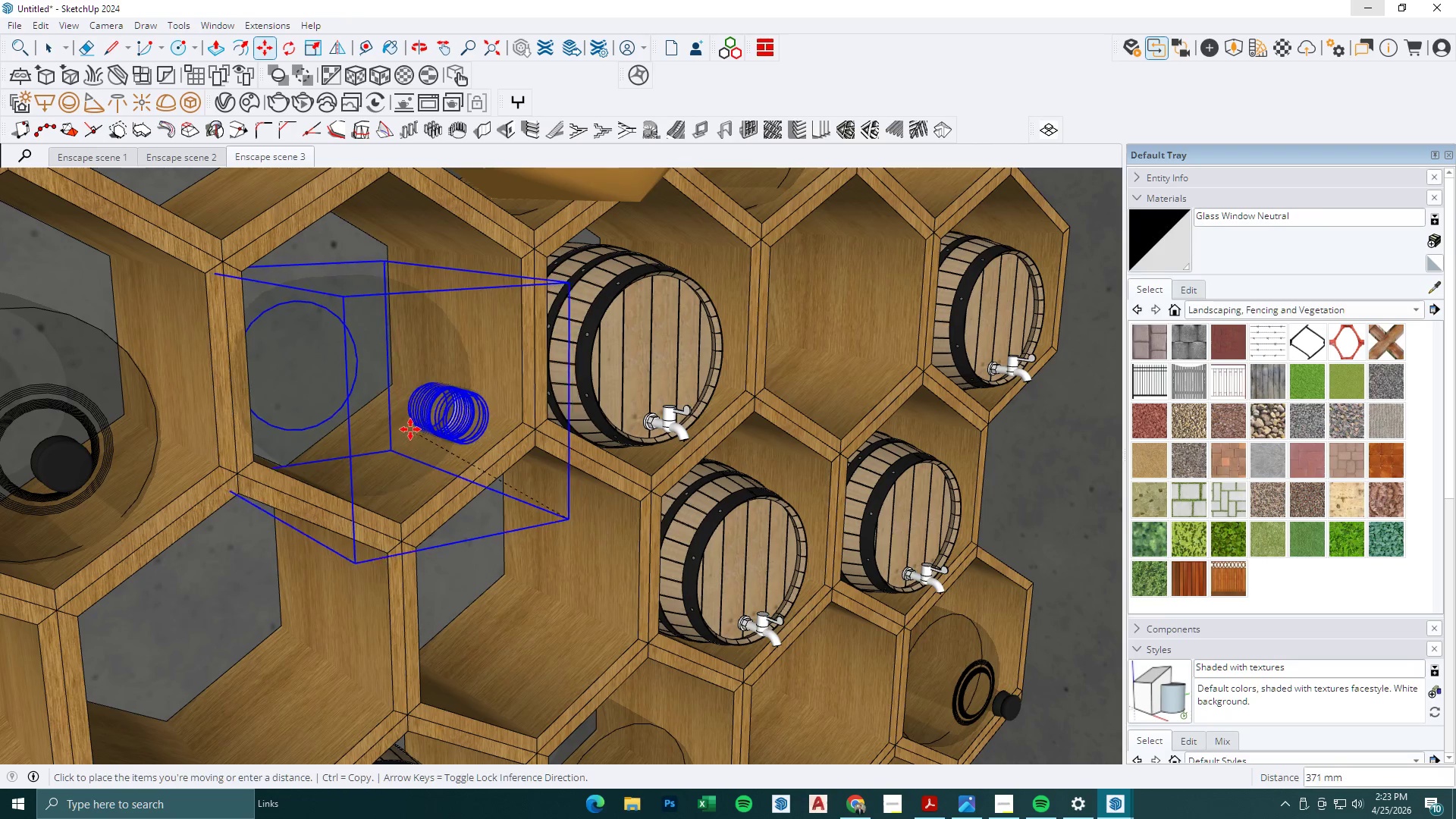 
left_click([410, 428])
 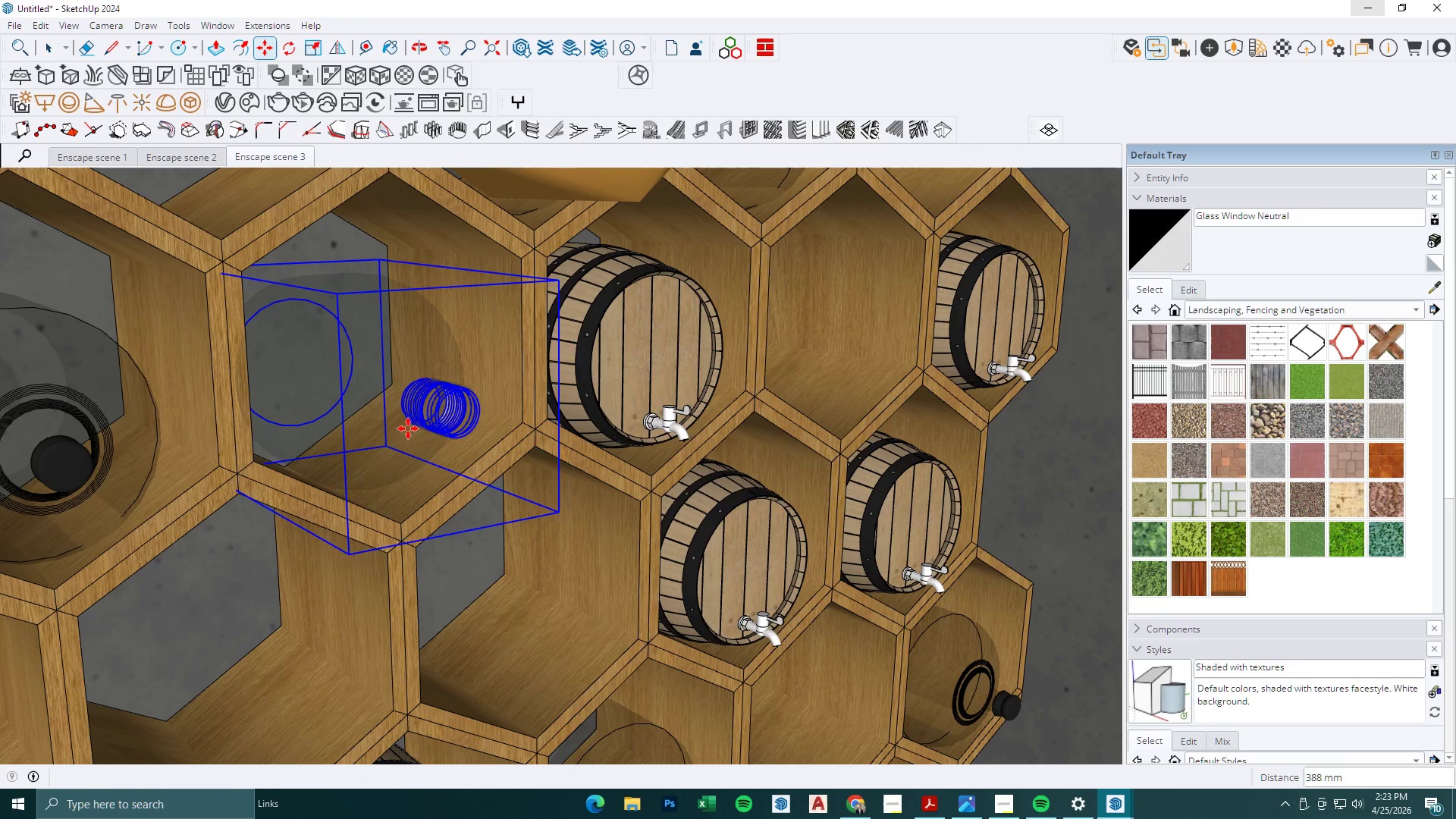 
scroll: coordinate [406, 428], scroll_direction: down, amount: 1.0
 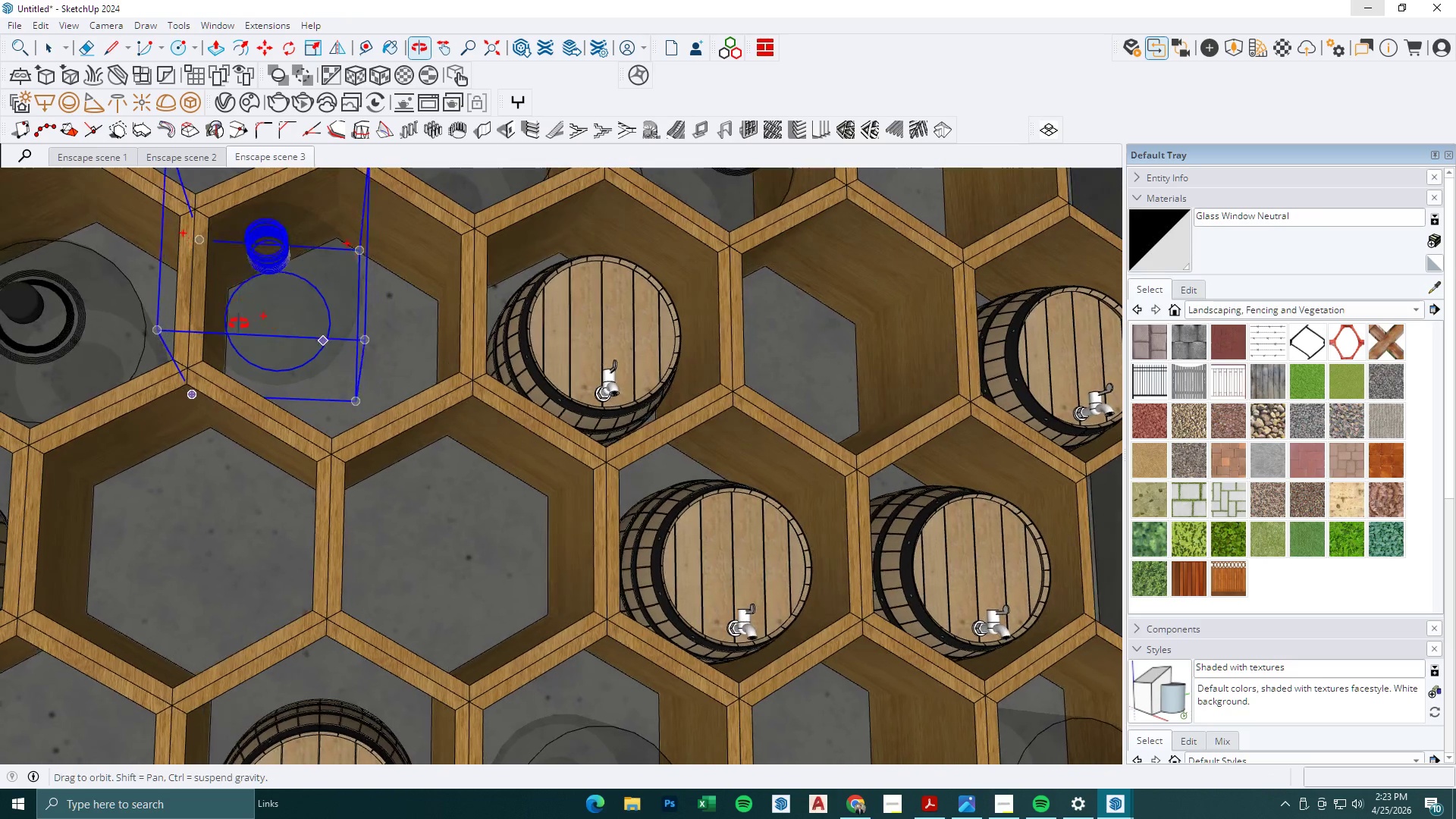 
scroll: coordinate [262, 324], scroll_direction: up, amount: 2.0
 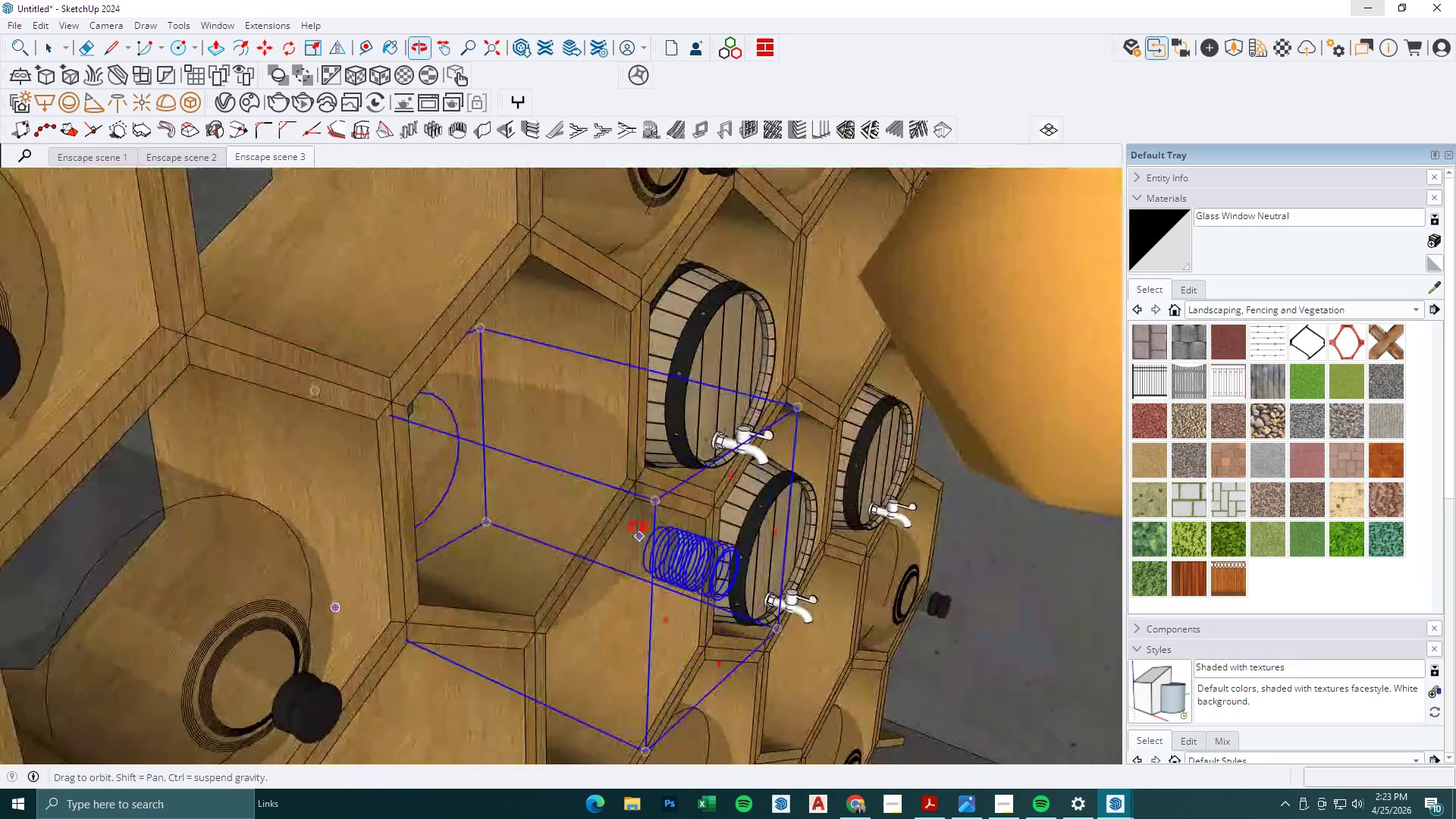 
left_click_drag(start_coordinate=[689, 519], to_coordinate=[681, 516])
 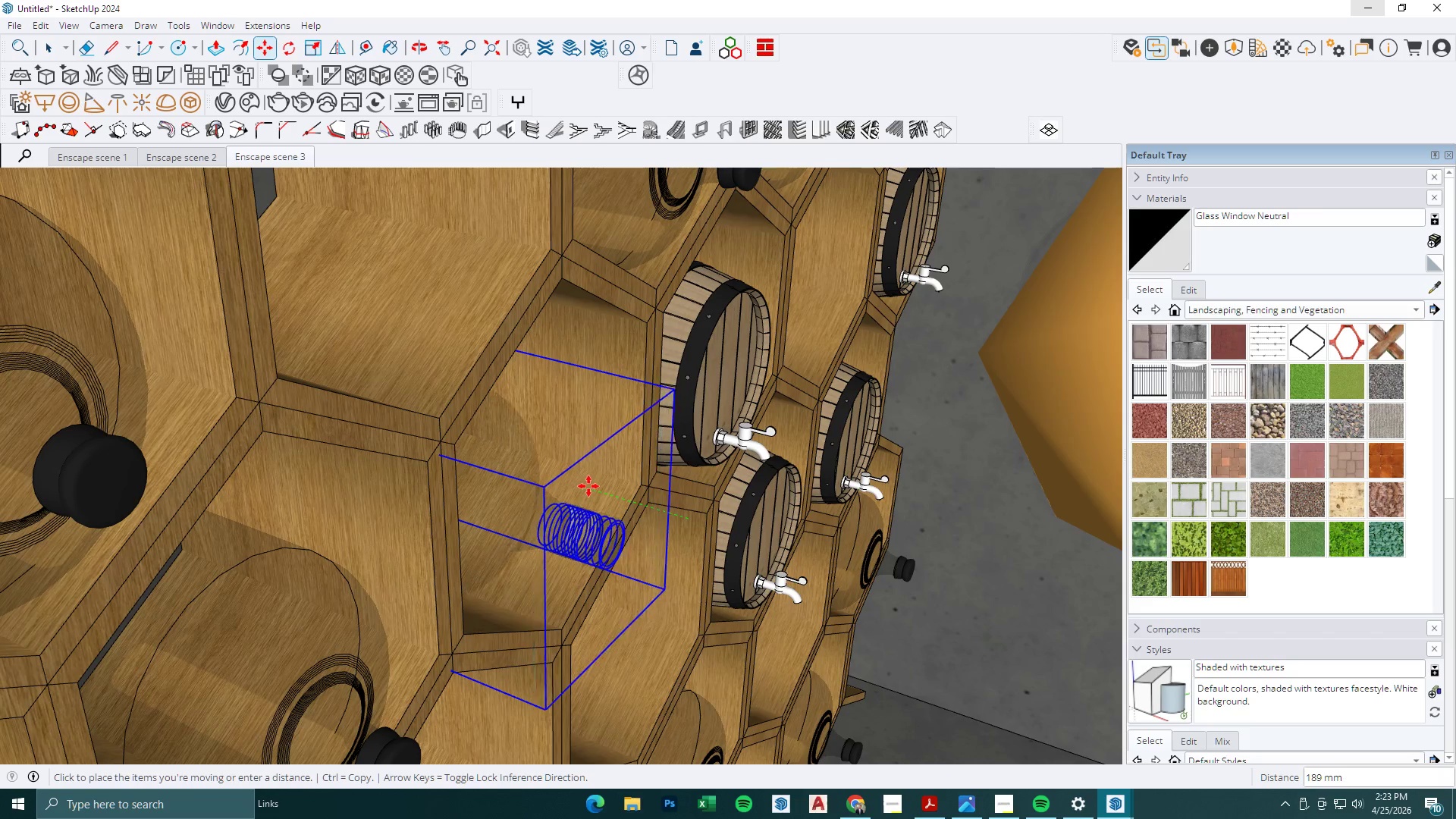 
left_click([604, 491])
 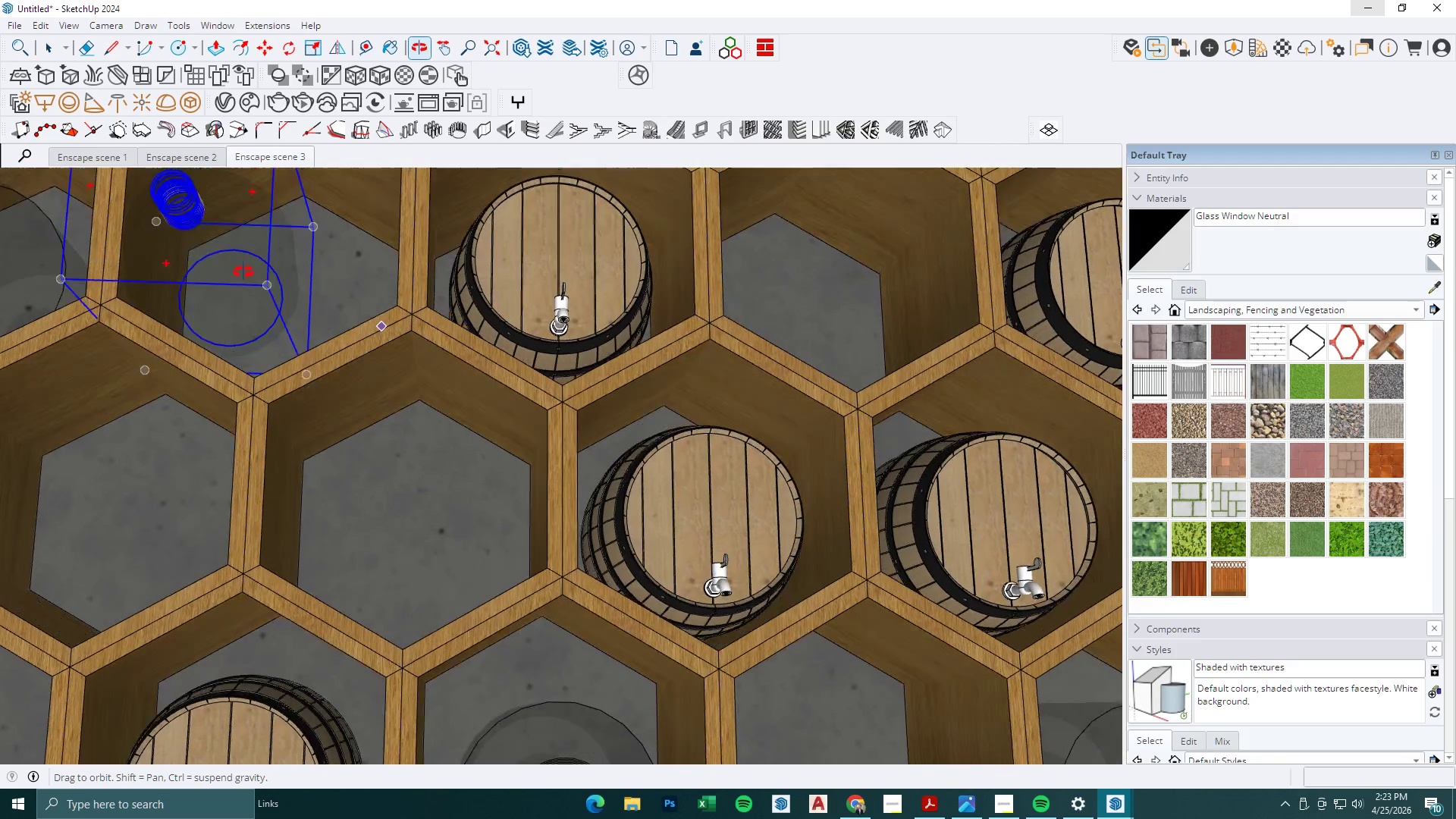 
scroll: coordinate [280, 337], scroll_direction: up, amount: 1.0
 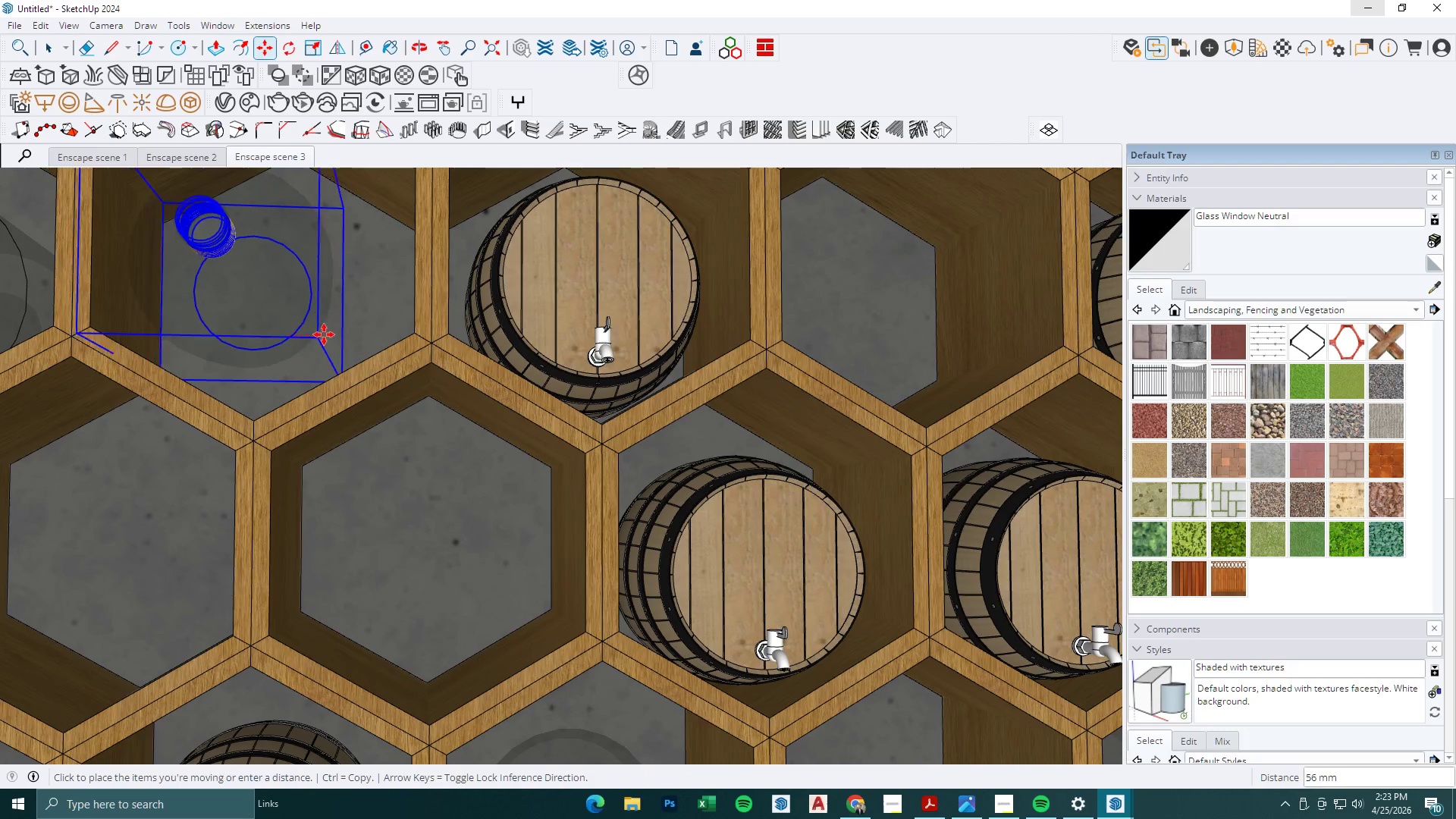 
left_click([331, 337])
 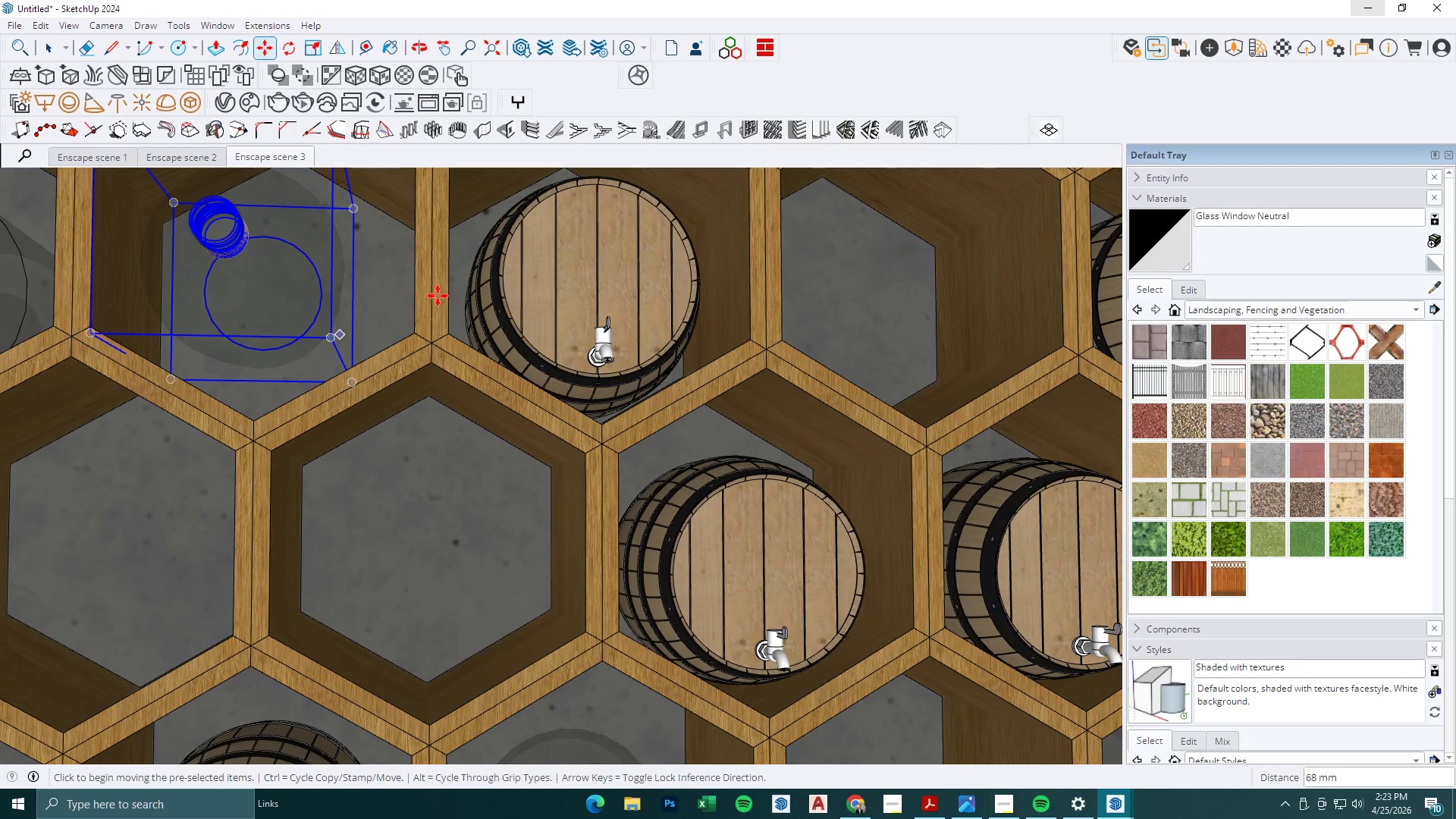 
left_click([440, 293])
 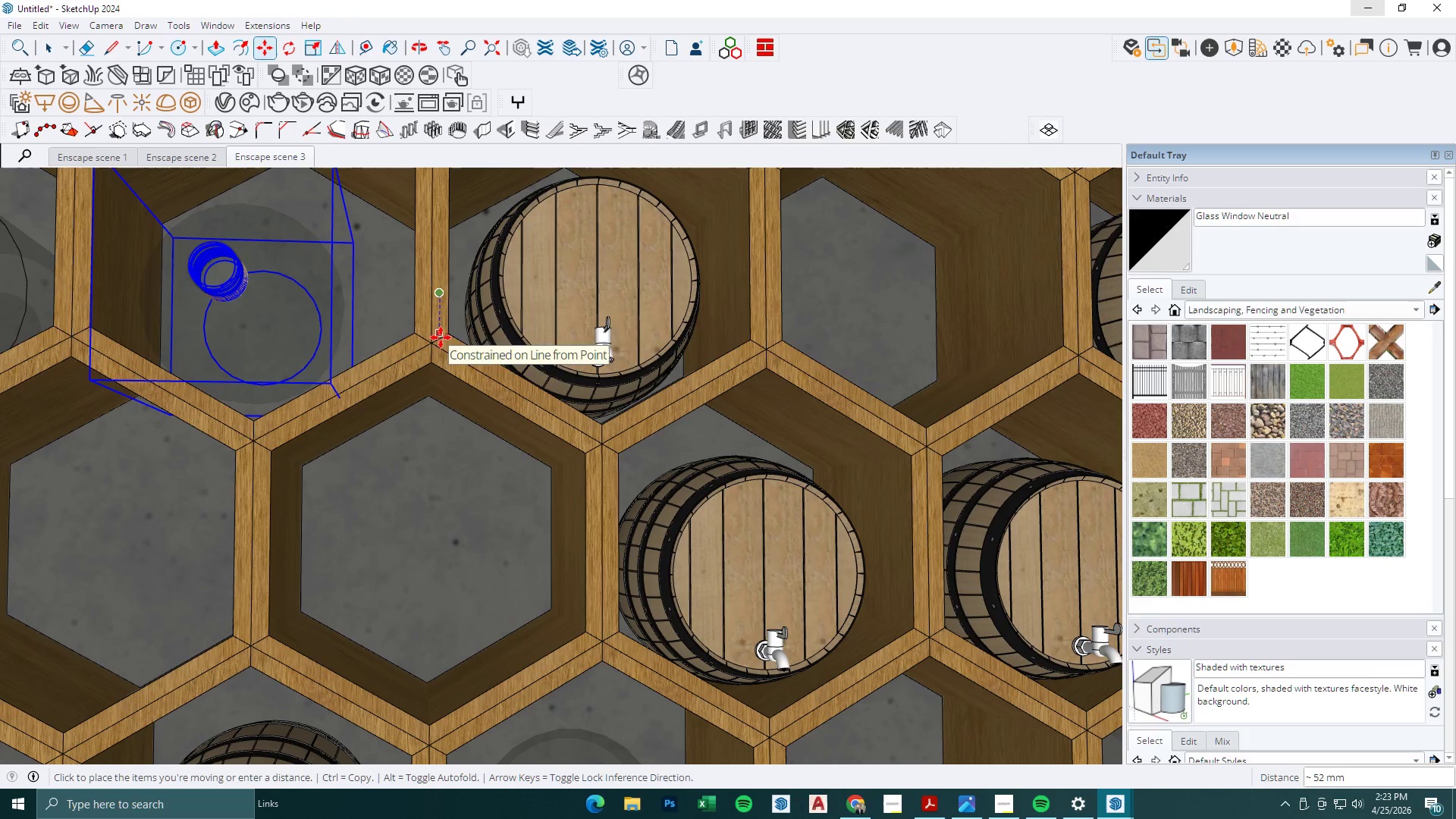 
left_click([441, 342])
 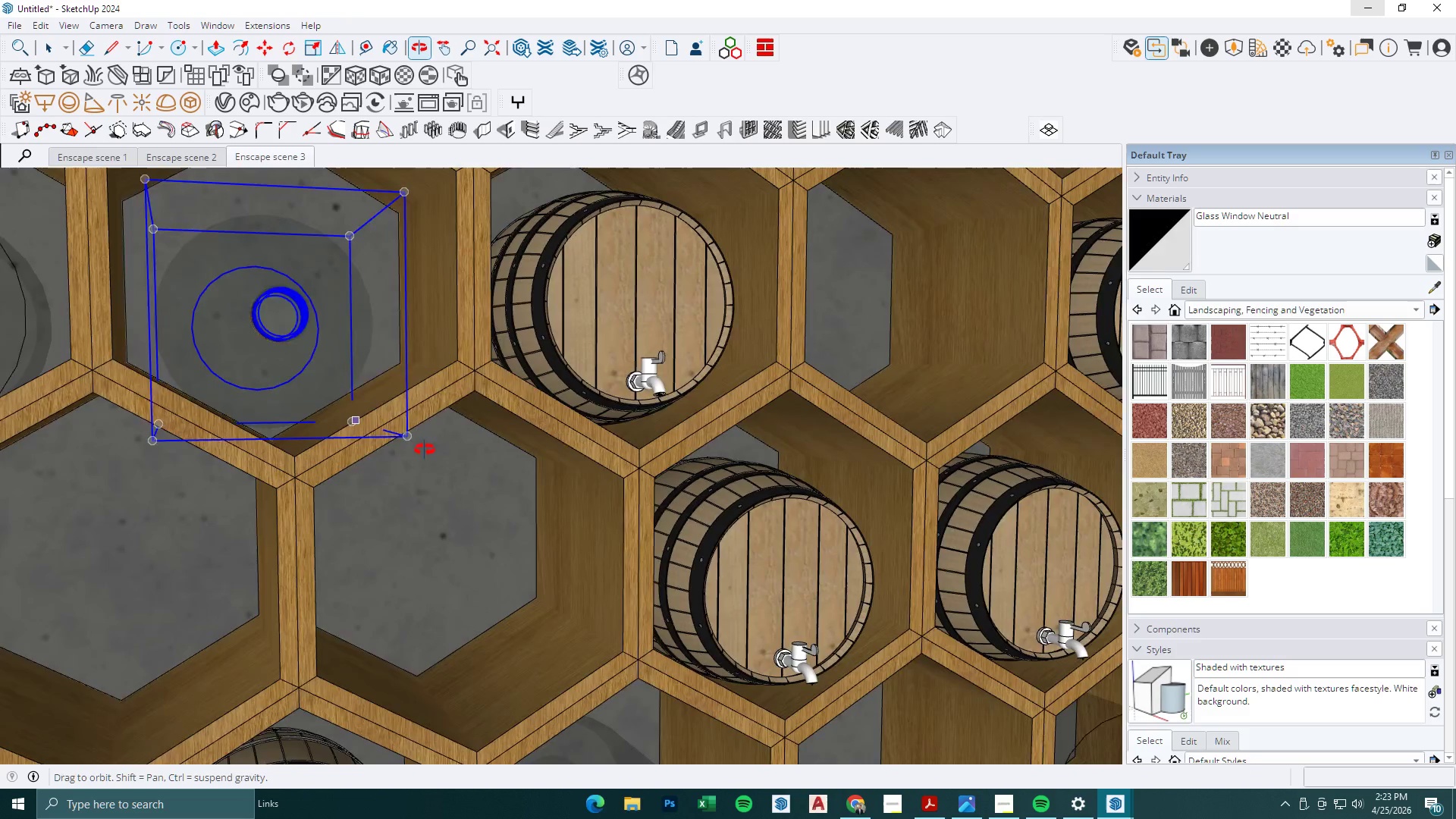 
scroll: coordinate [323, 435], scroll_direction: up, amount: 7.0
 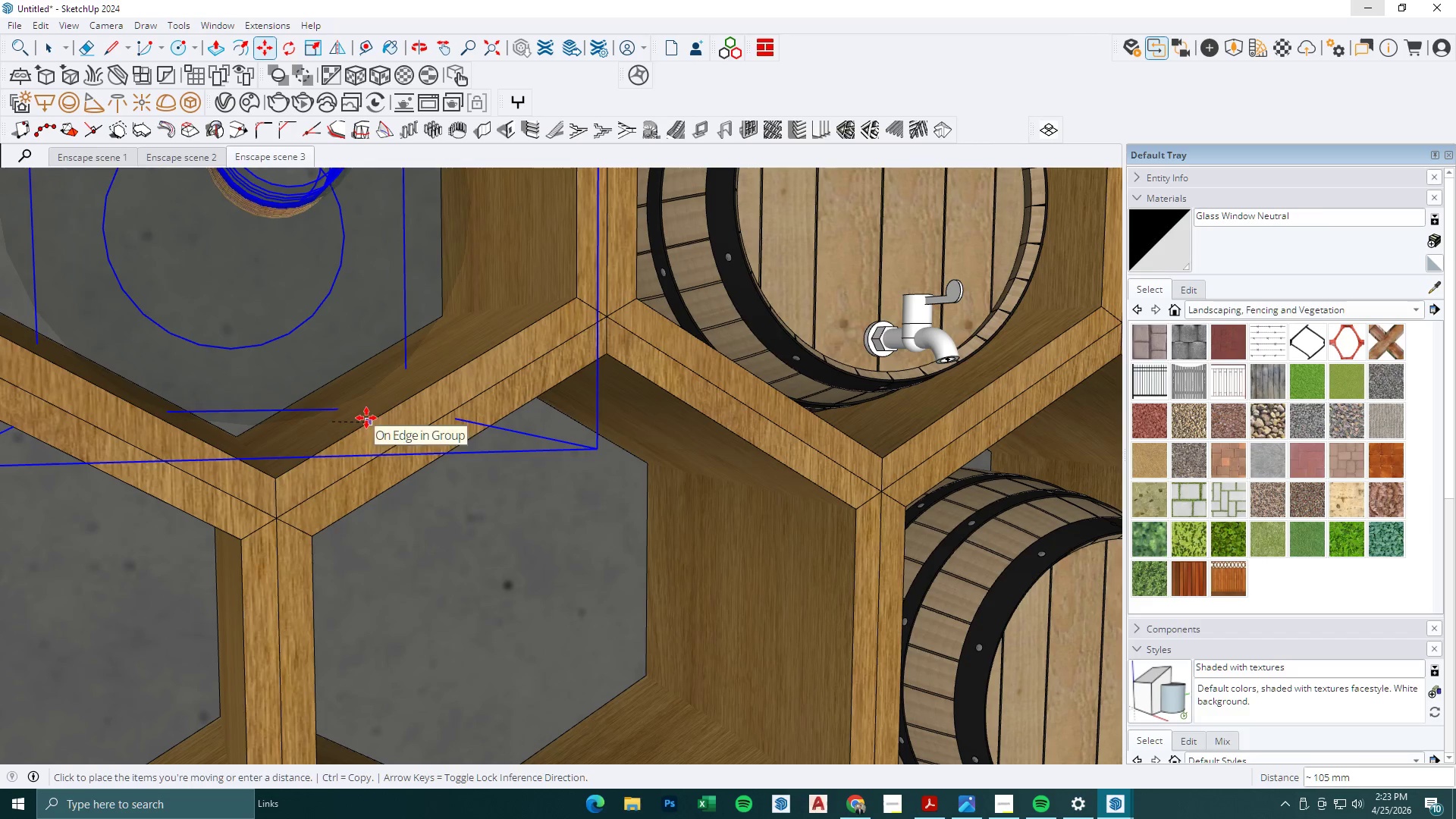 
left_click([359, 413])
 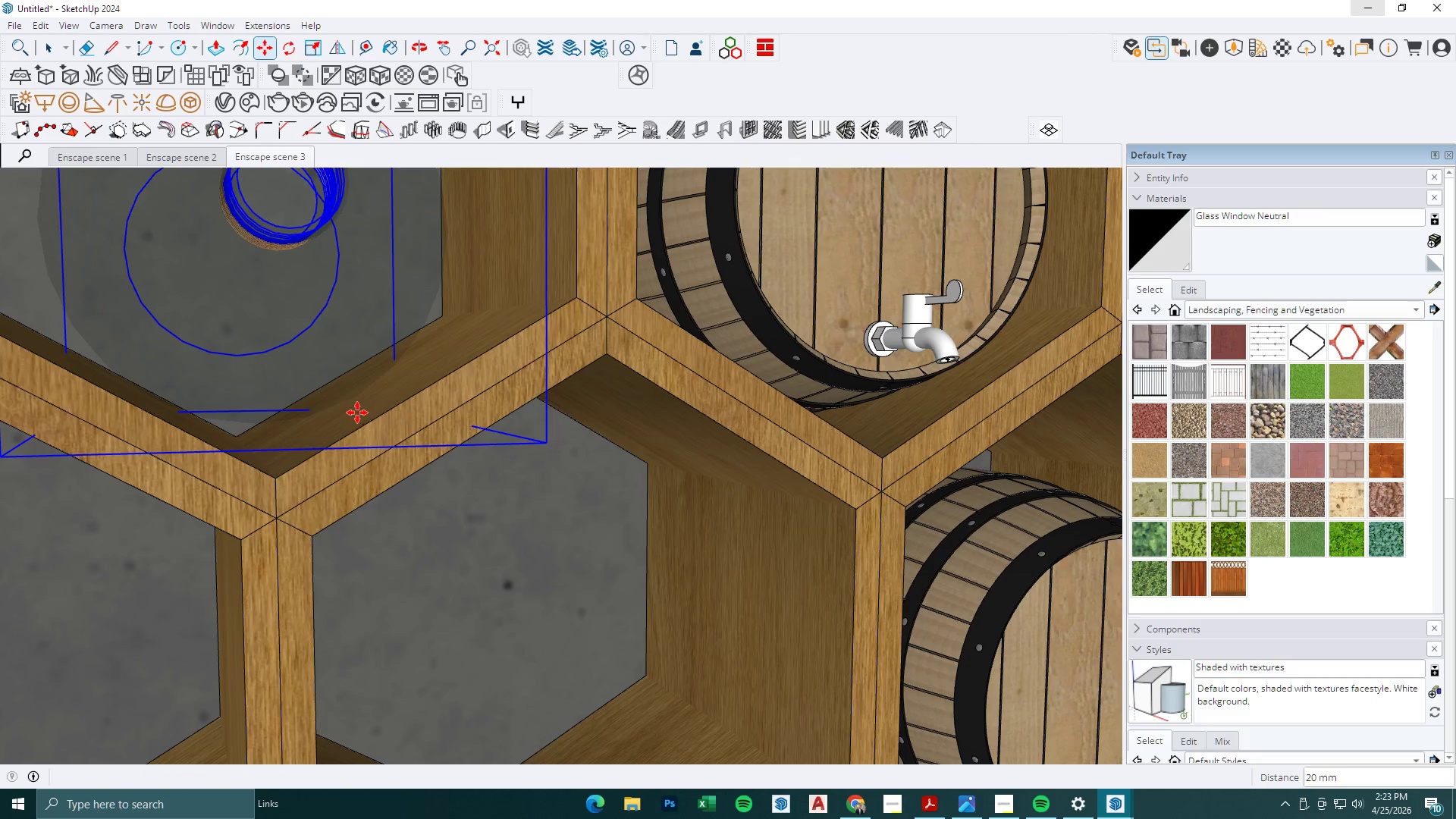 
scroll: coordinate [355, 413], scroll_direction: down, amount: 1.0
 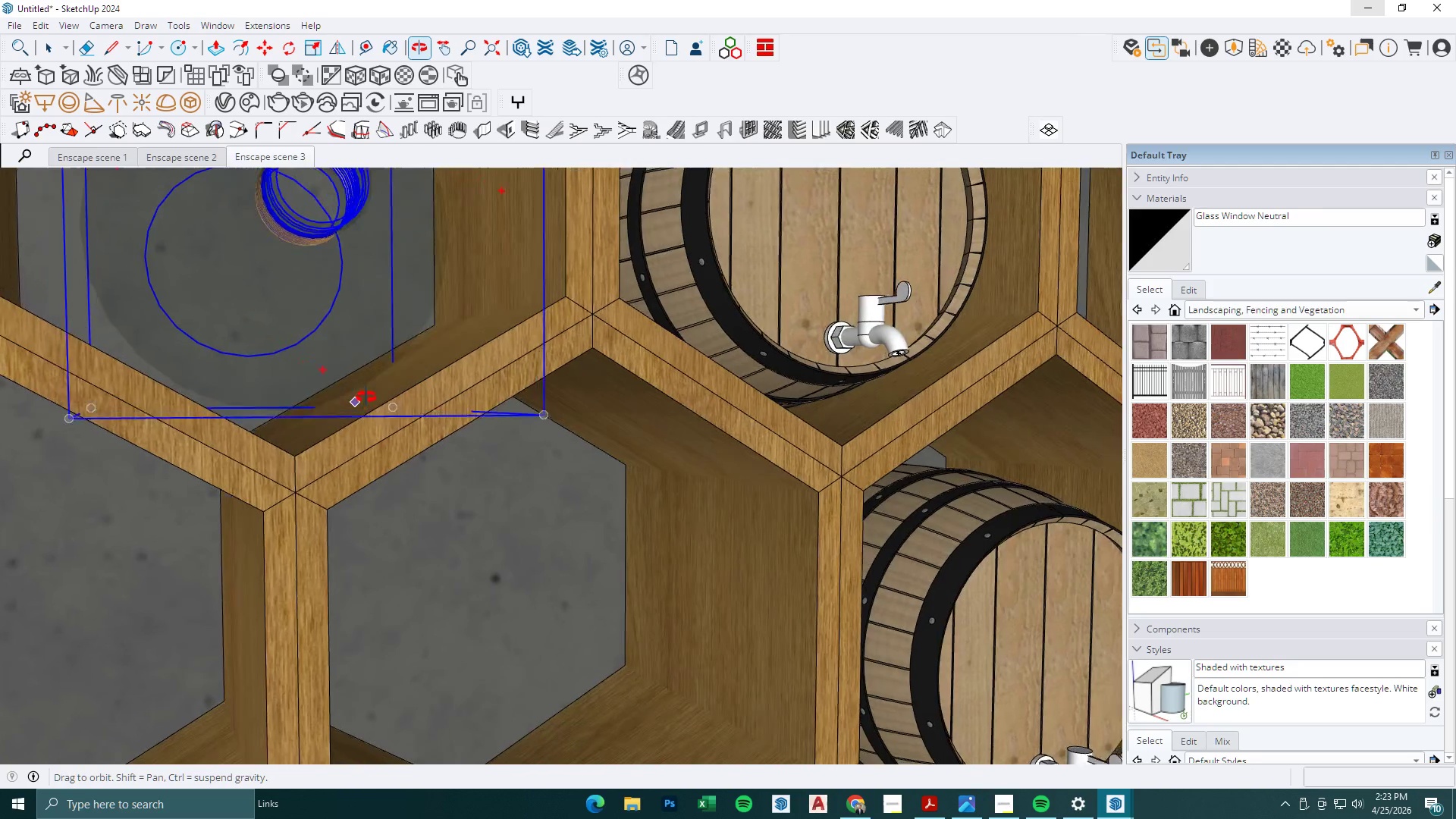 
left_click([398, 427])
 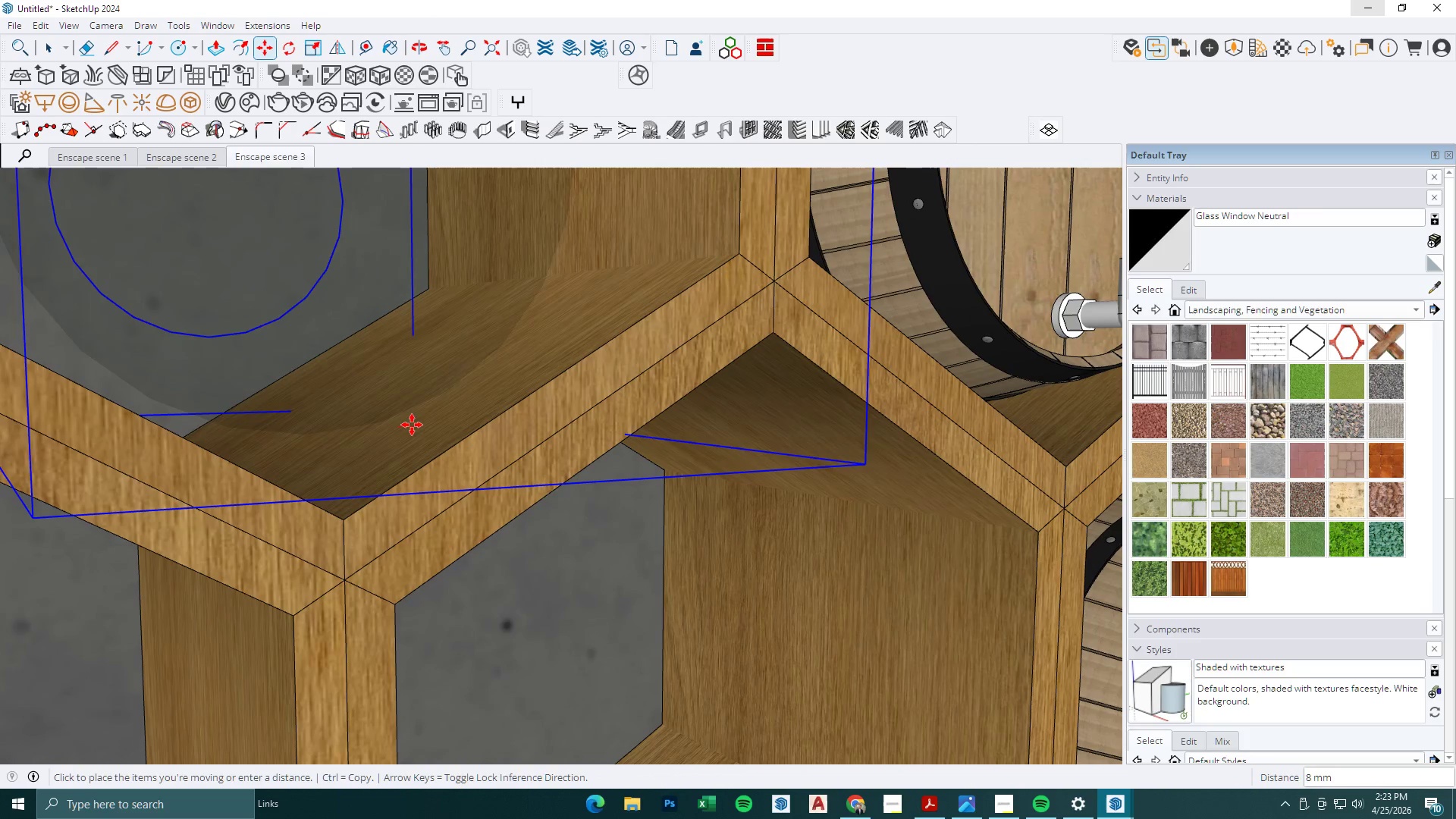 
scroll: coordinate [395, 422], scroll_direction: up, amount: 5.0
 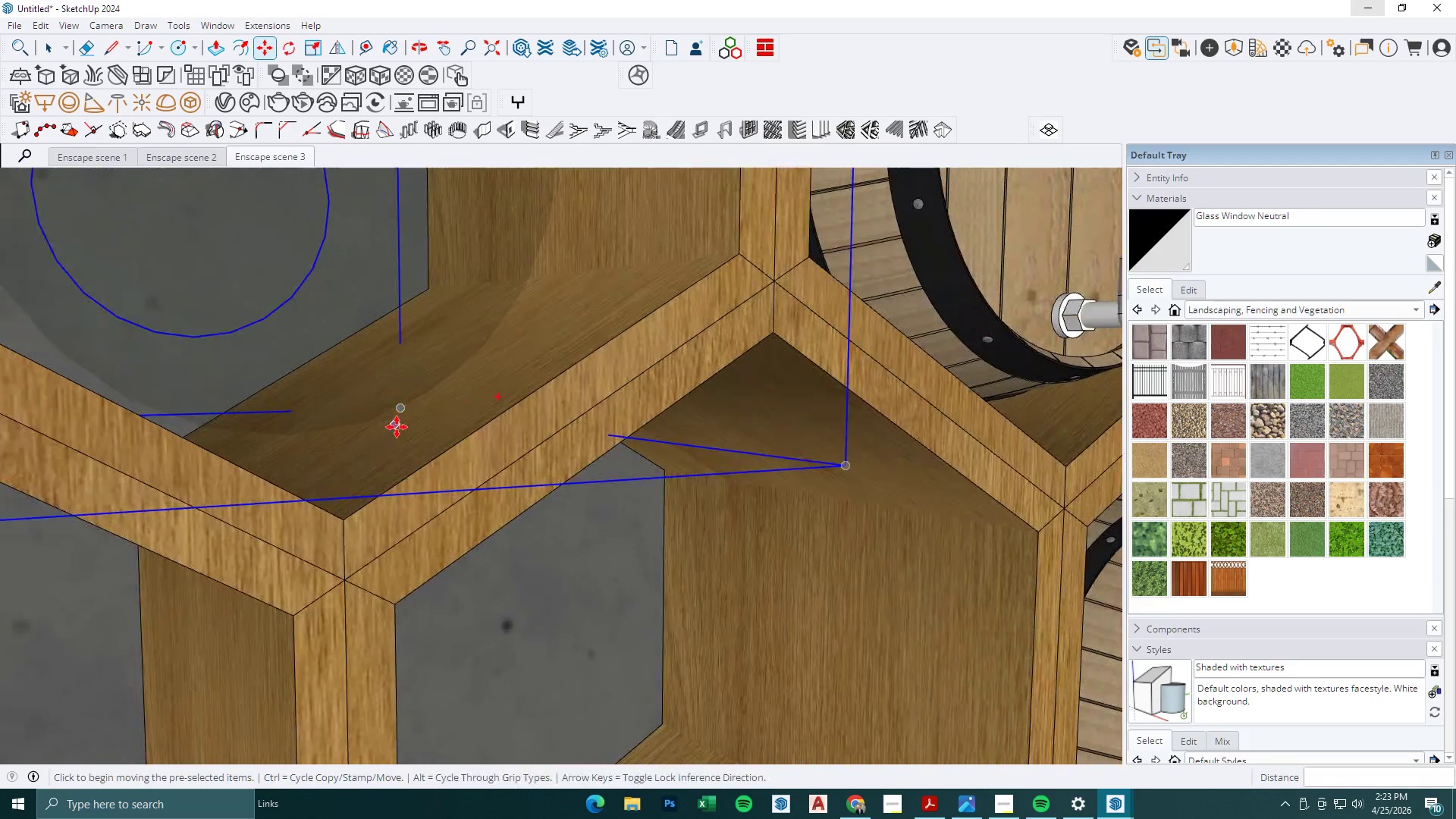 
left_click([412, 425])
 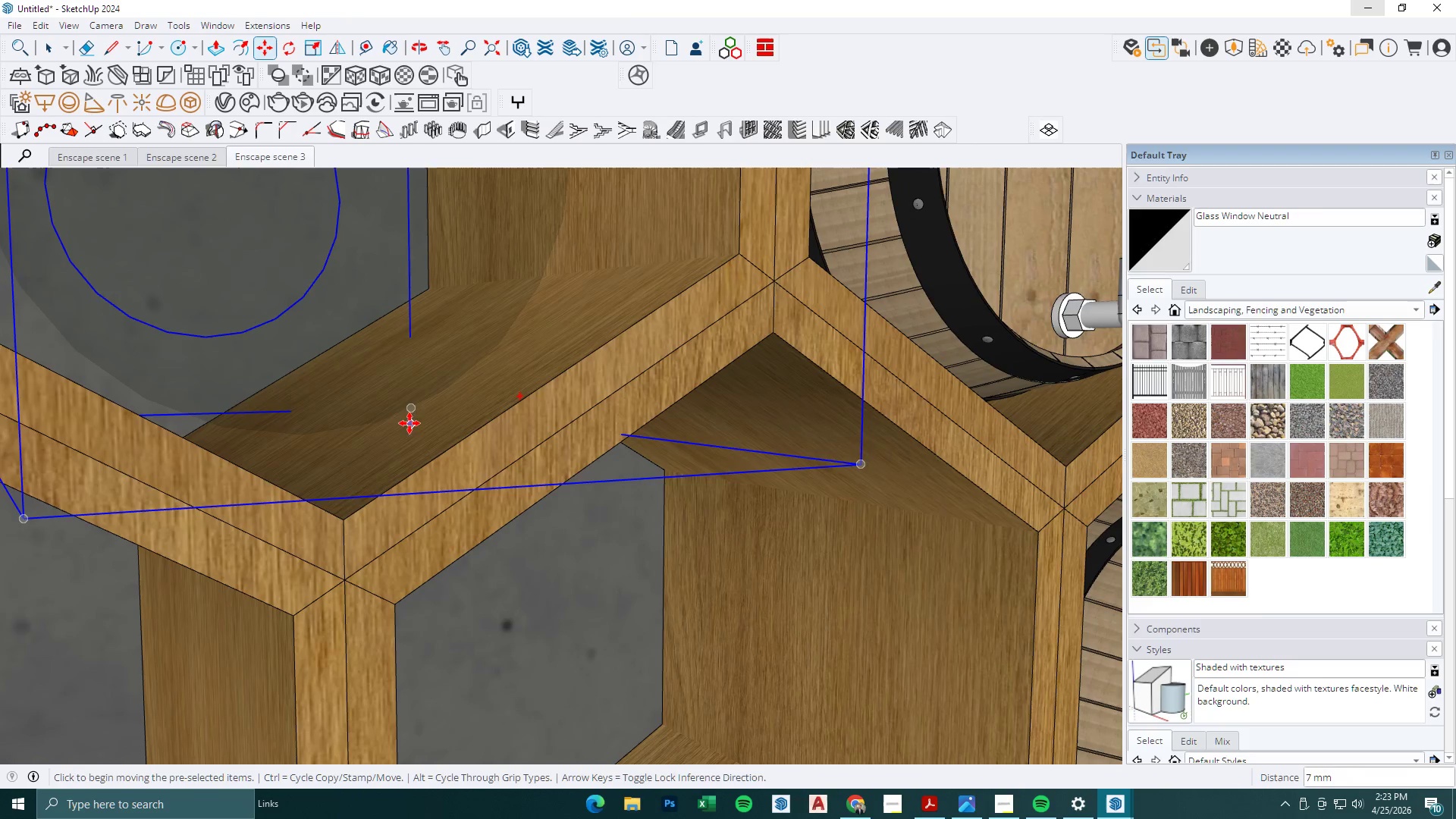 
scroll: coordinate [403, 418], scroll_direction: down, amount: 2.0
 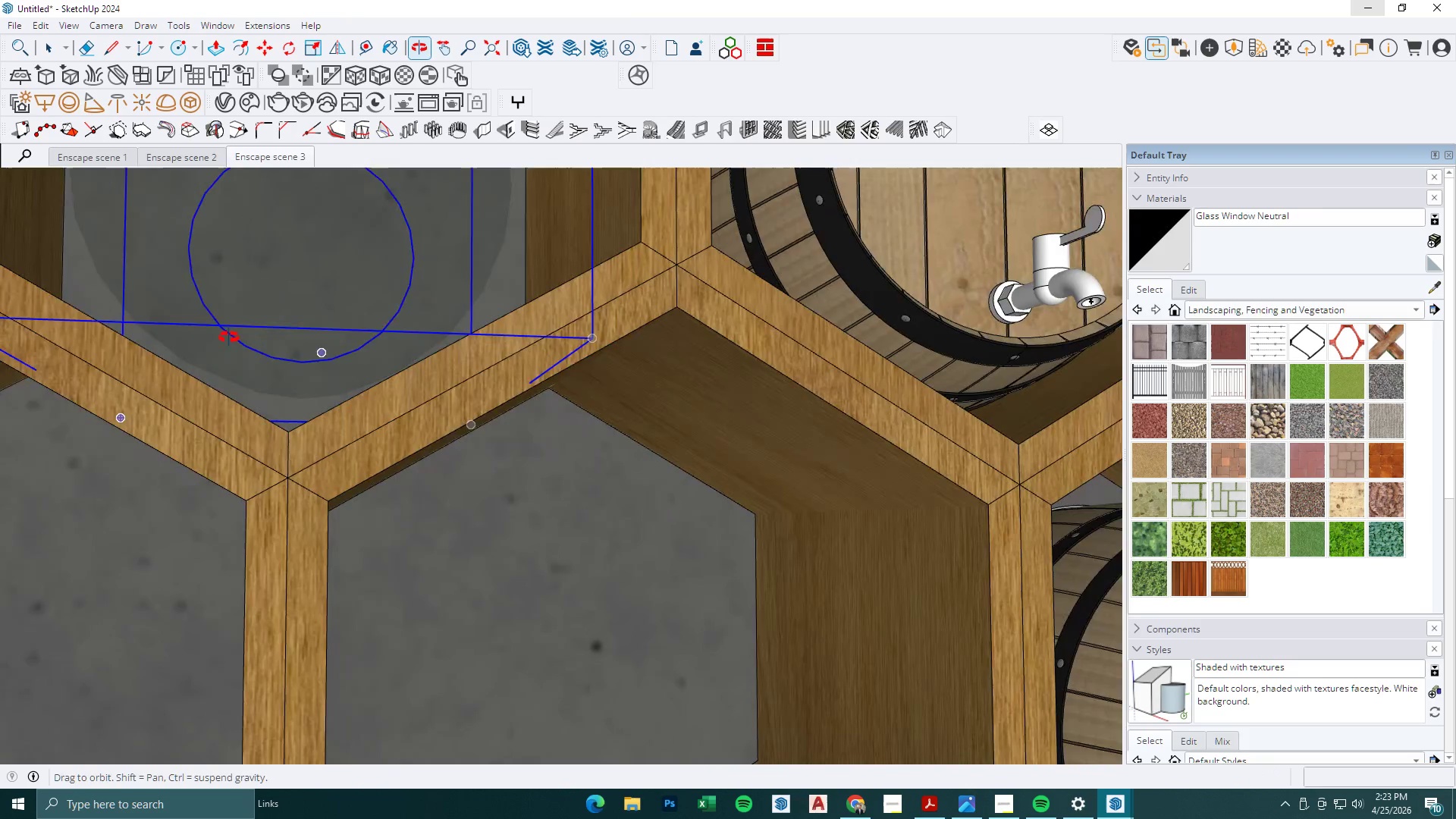 
left_click([190, 399])
 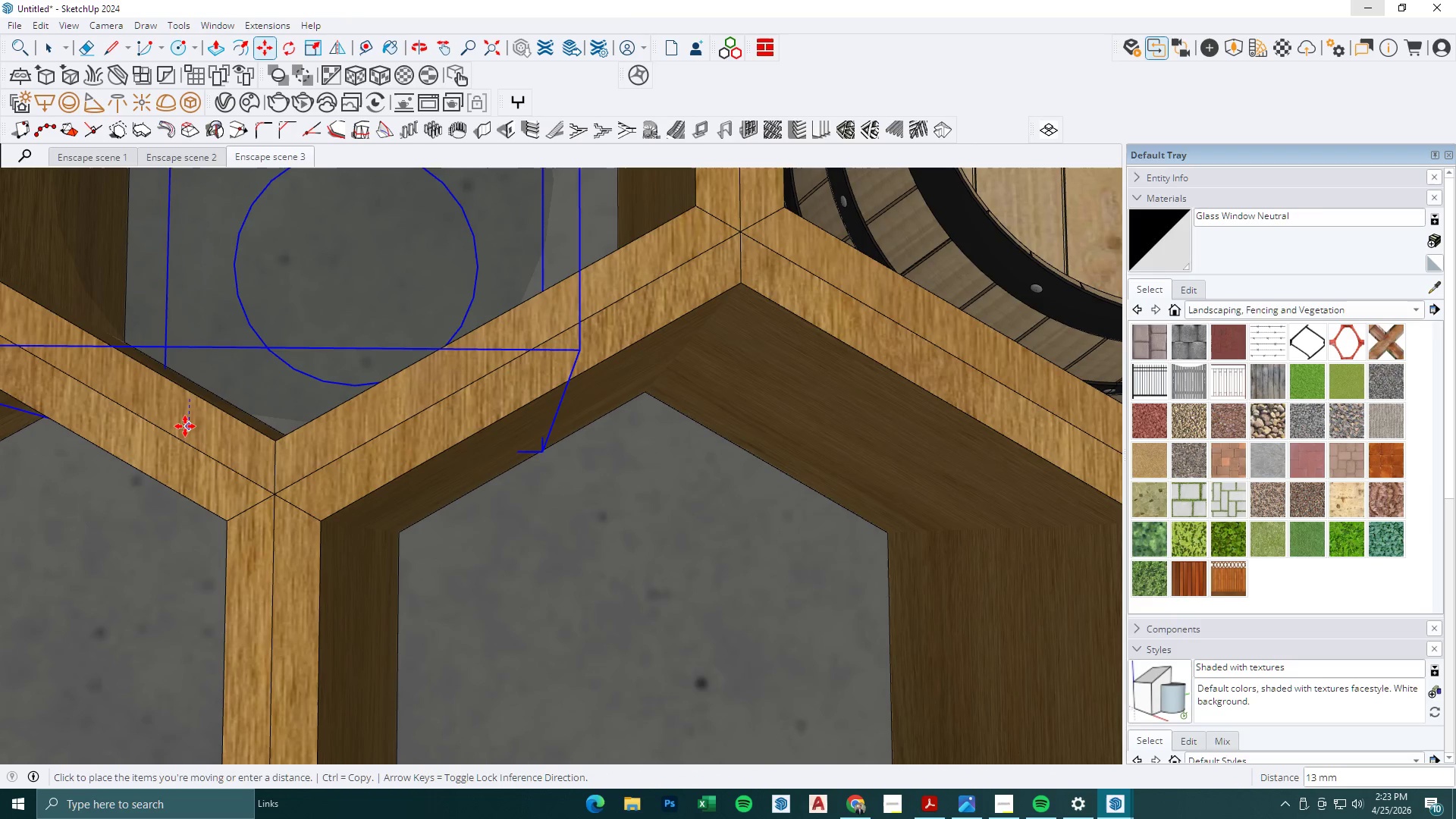 
scroll: coordinate [191, 394], scroll_direction: up, amount: 2.0
 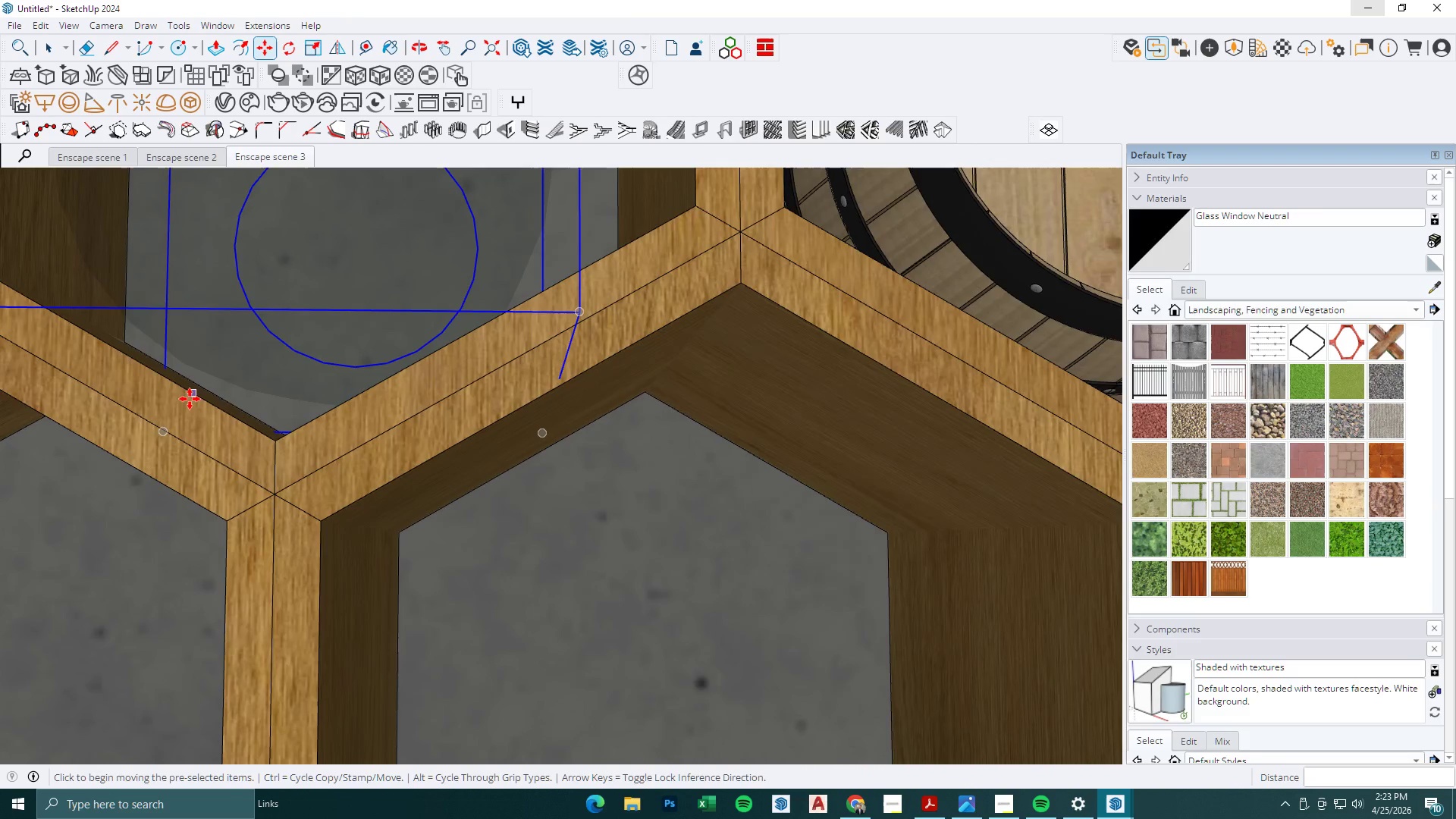 
scroll: coordinate [215, 423], scroll_direction: down, amount: 2.0
 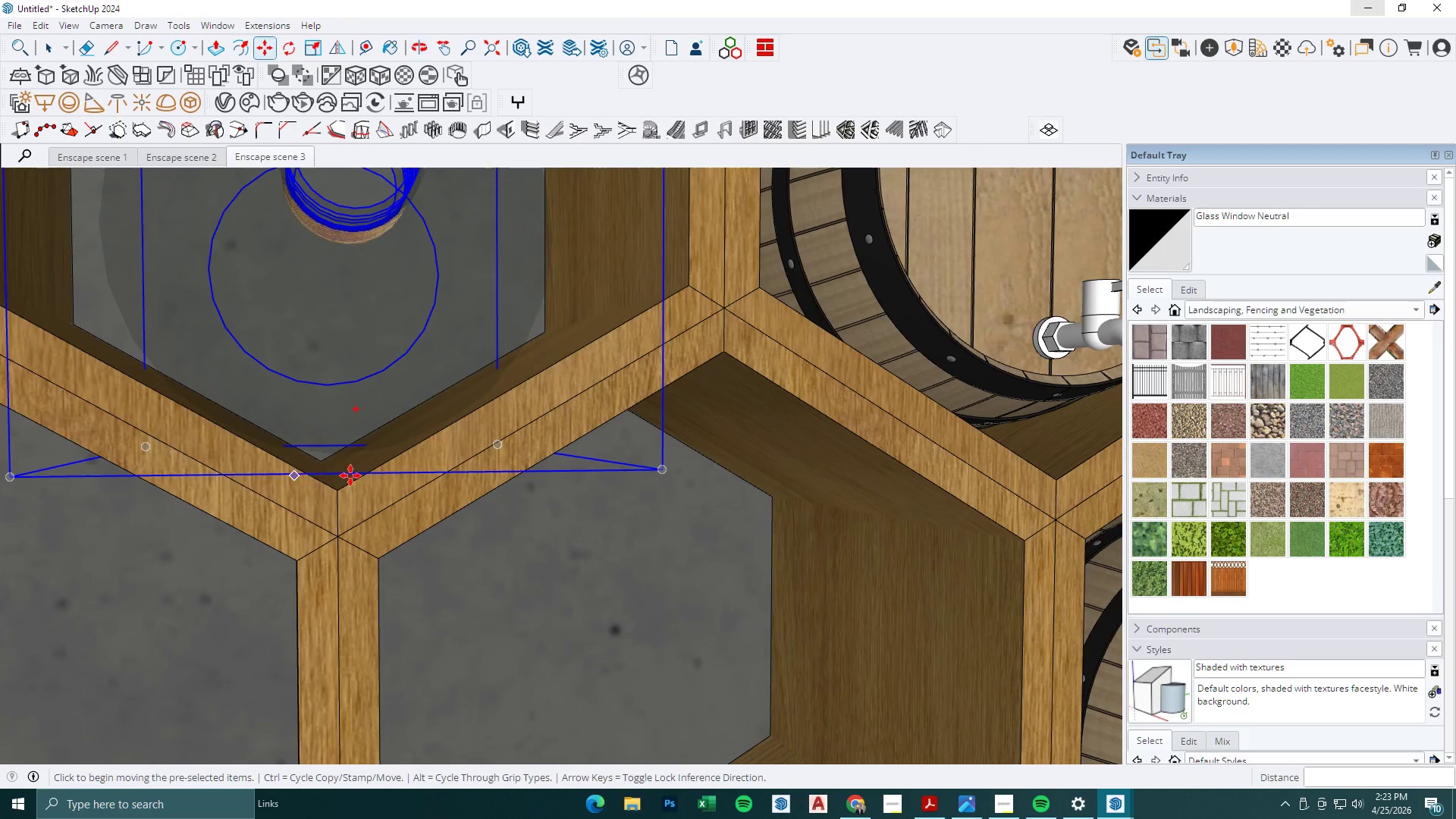 
left_click([449, 458])
 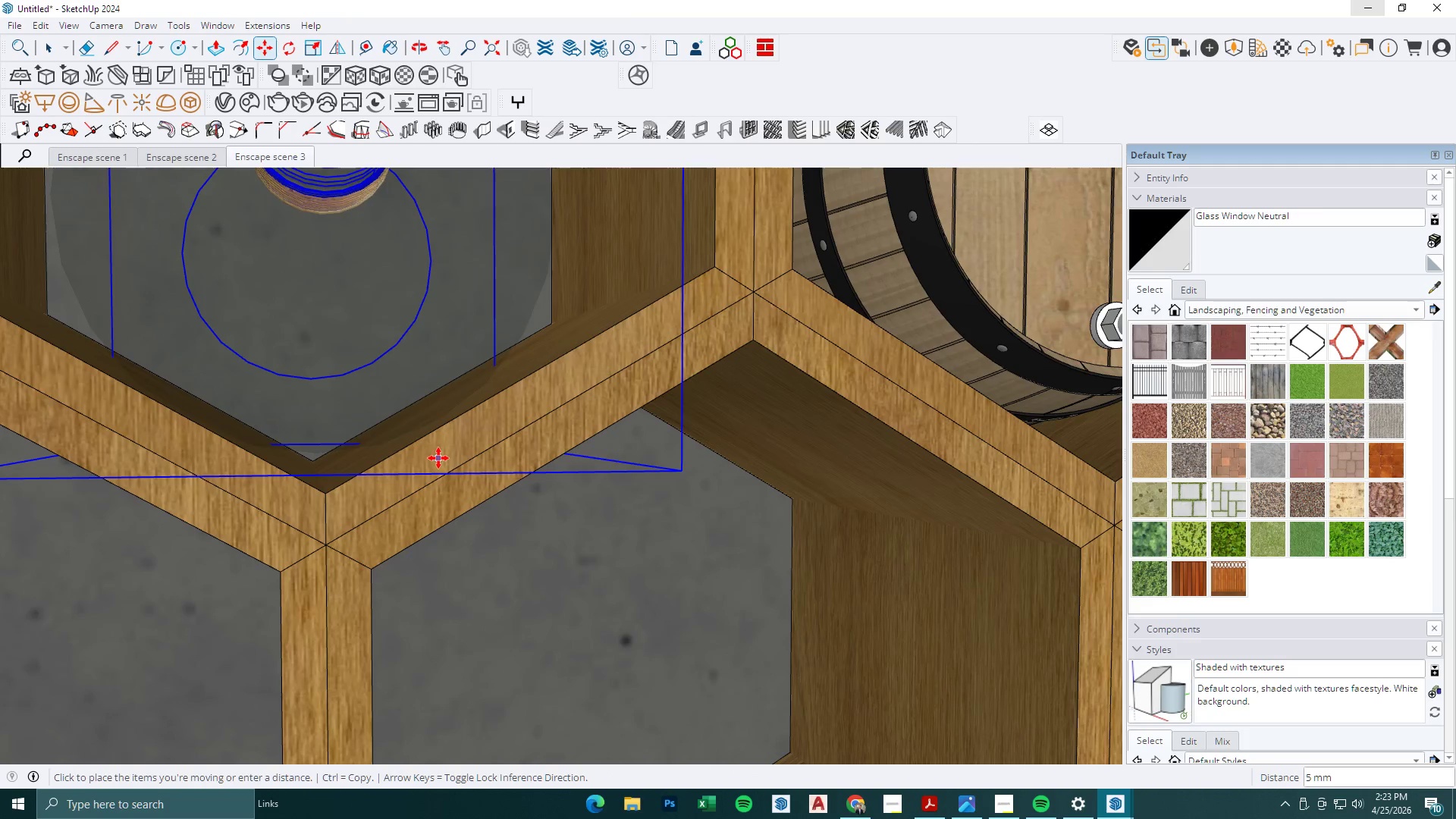 
scroll: coordinate [443, 463], scroll_direction: up, amount: 1.0
 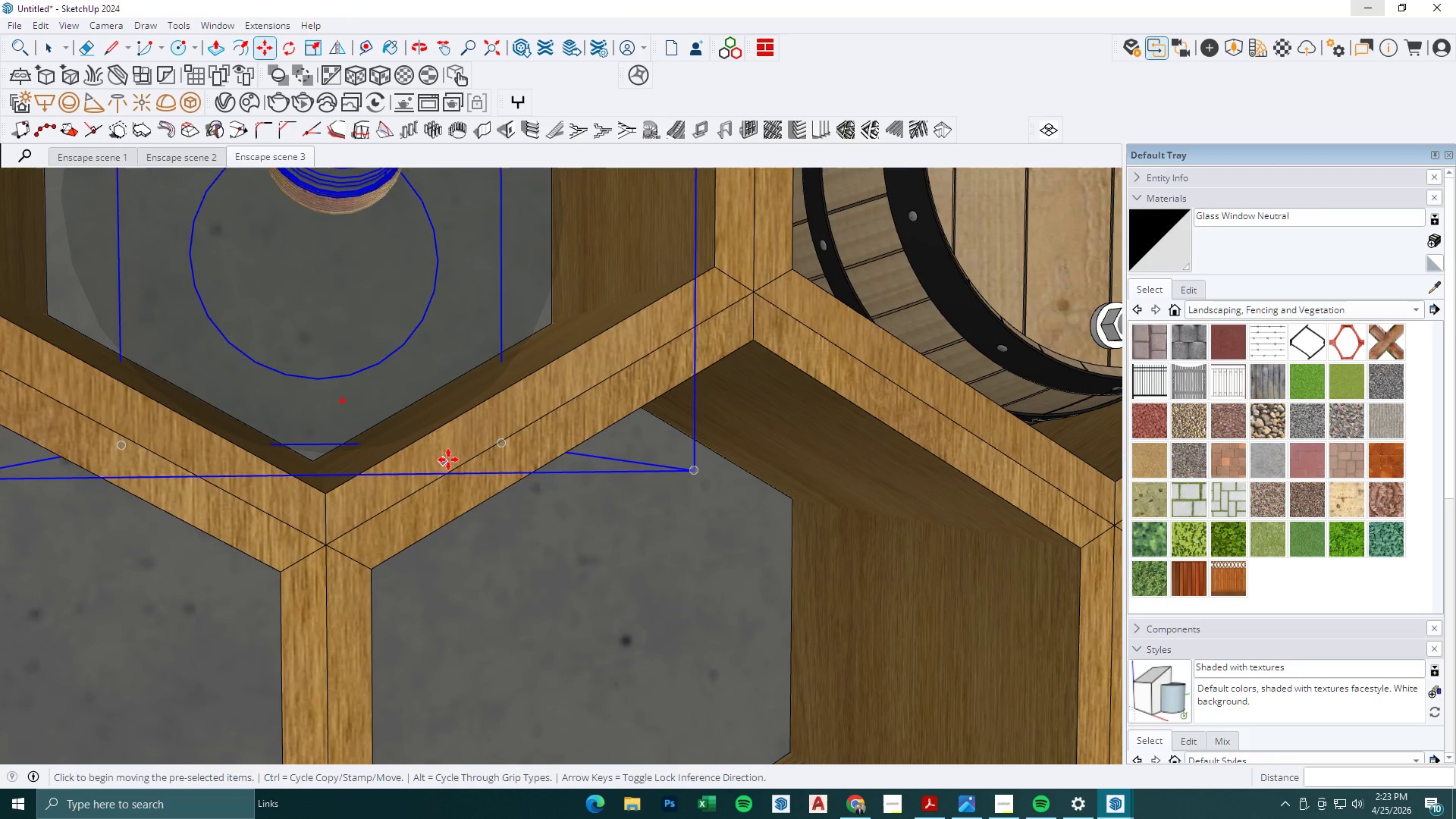 
left_click([438, 458])
 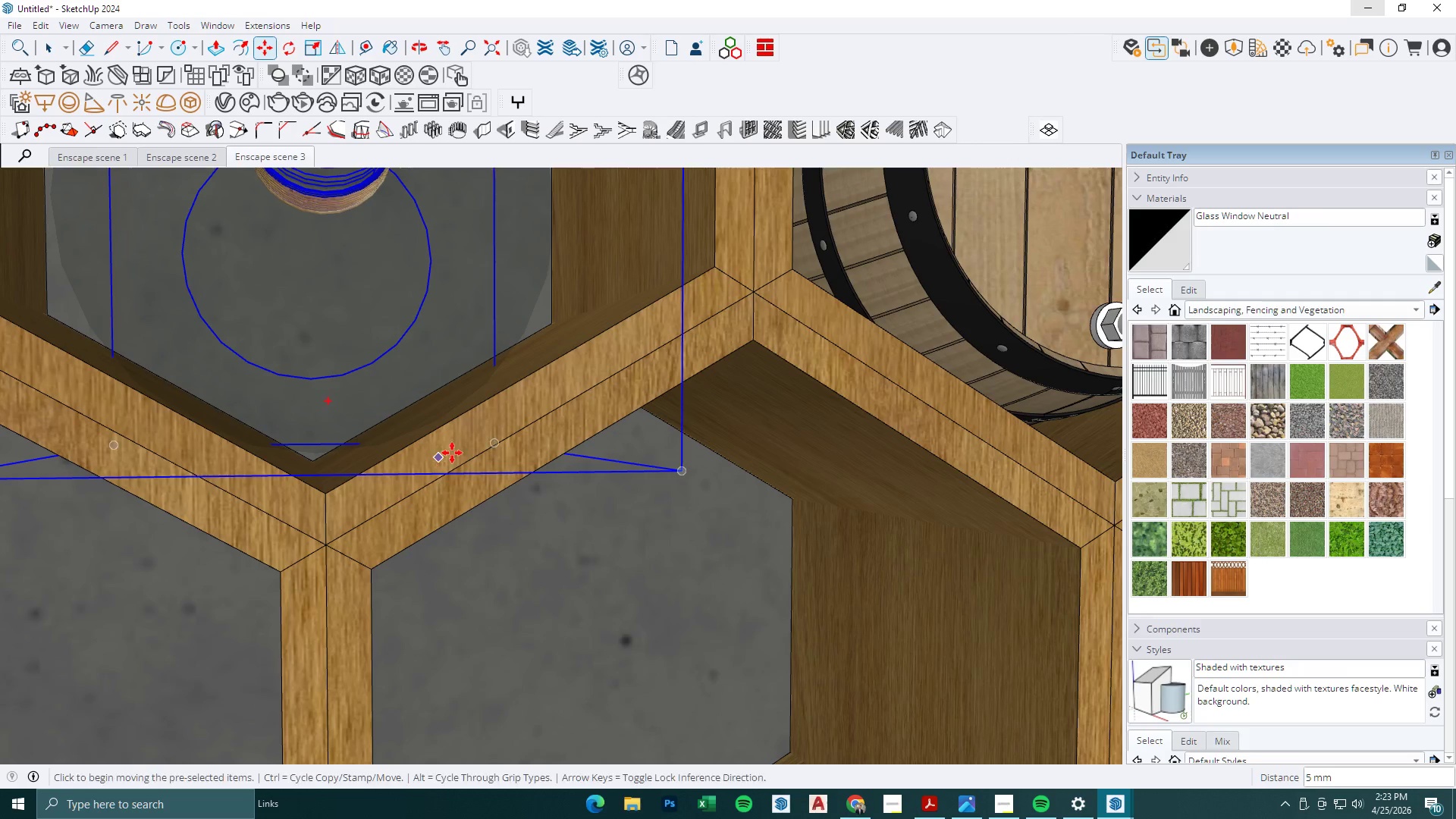 
scroll: coordinate [515, 457], scroll_direction: down, amount: 19.0
 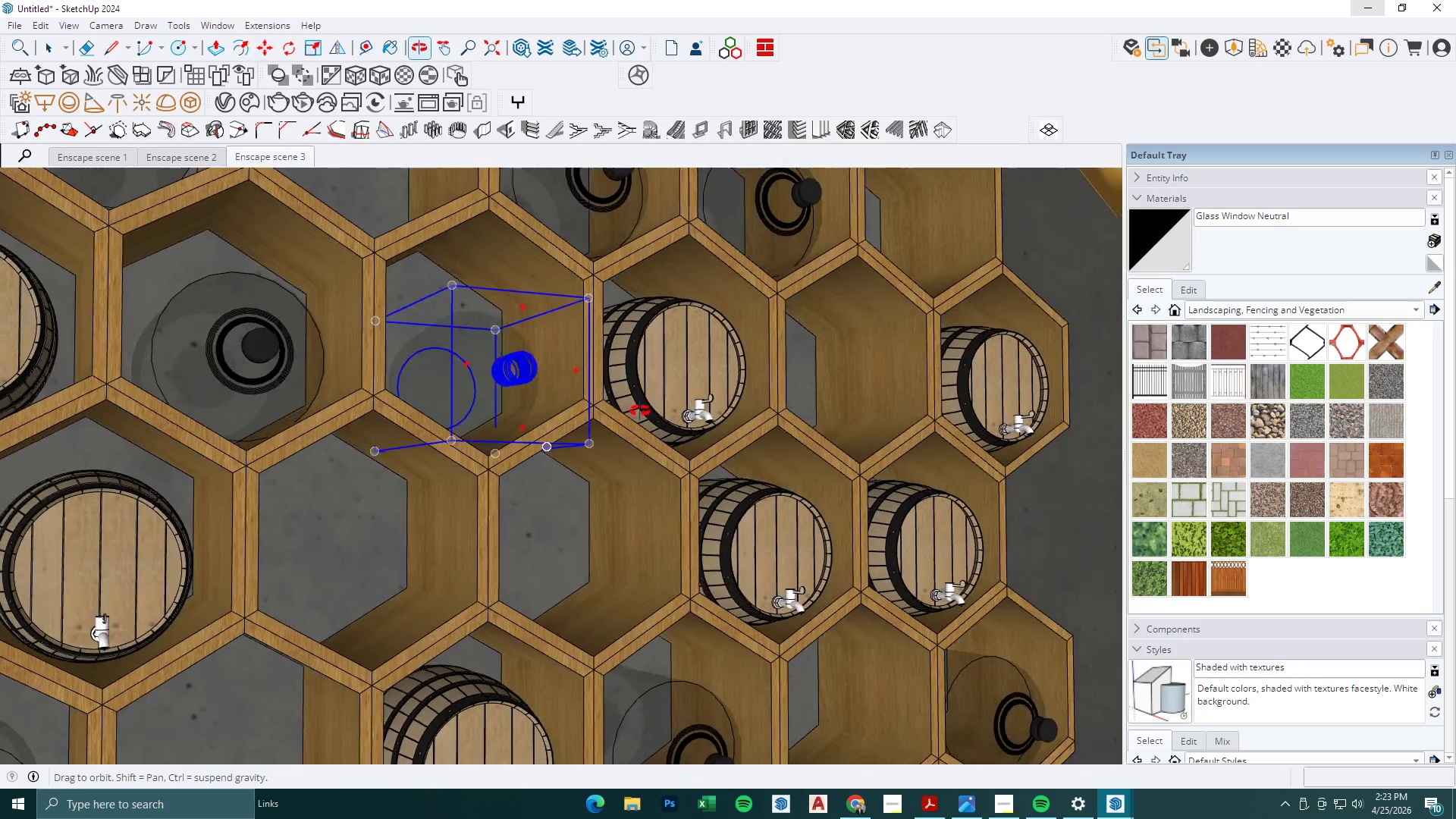 
key(Space)
 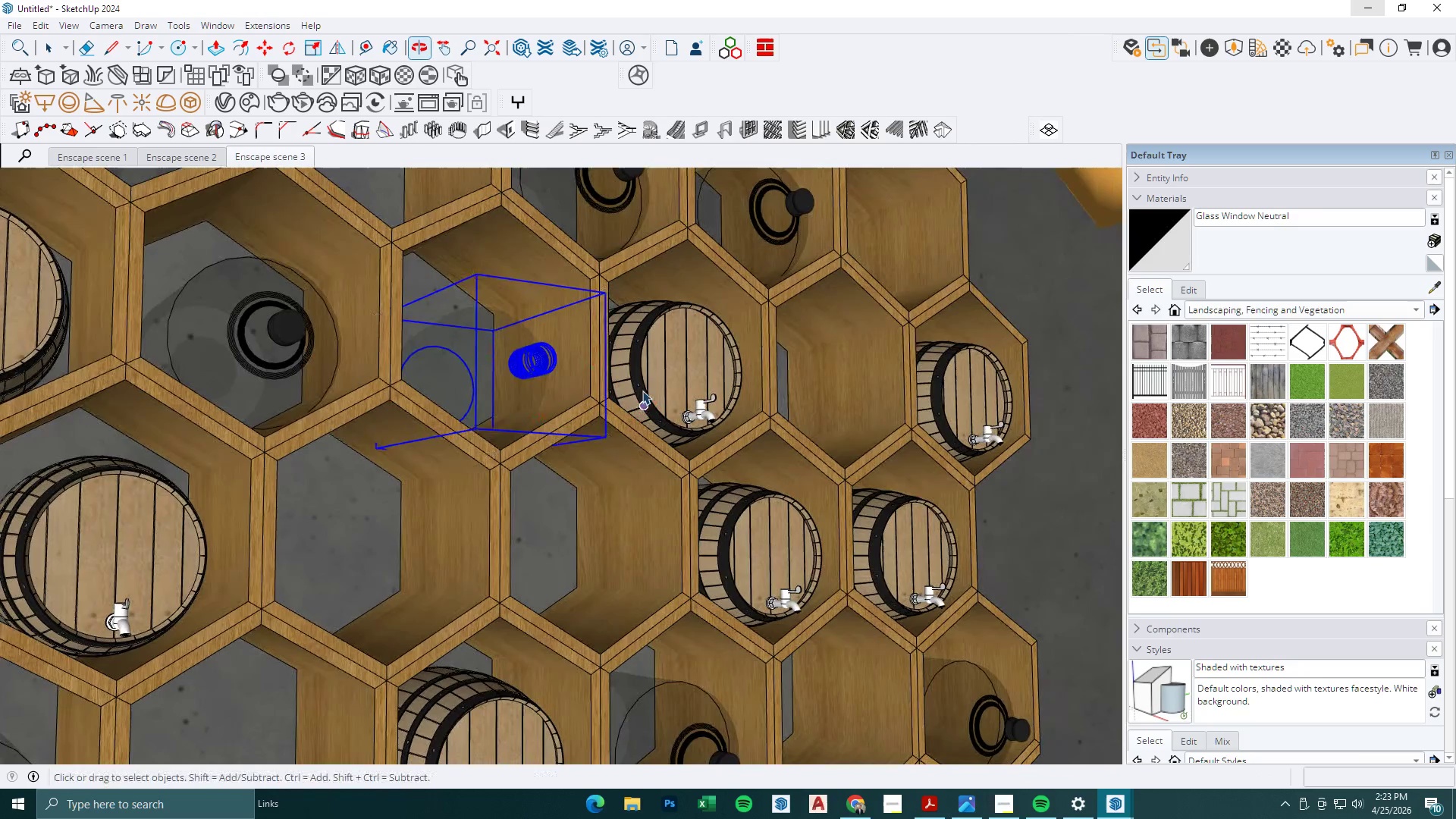 
key(Escape)
 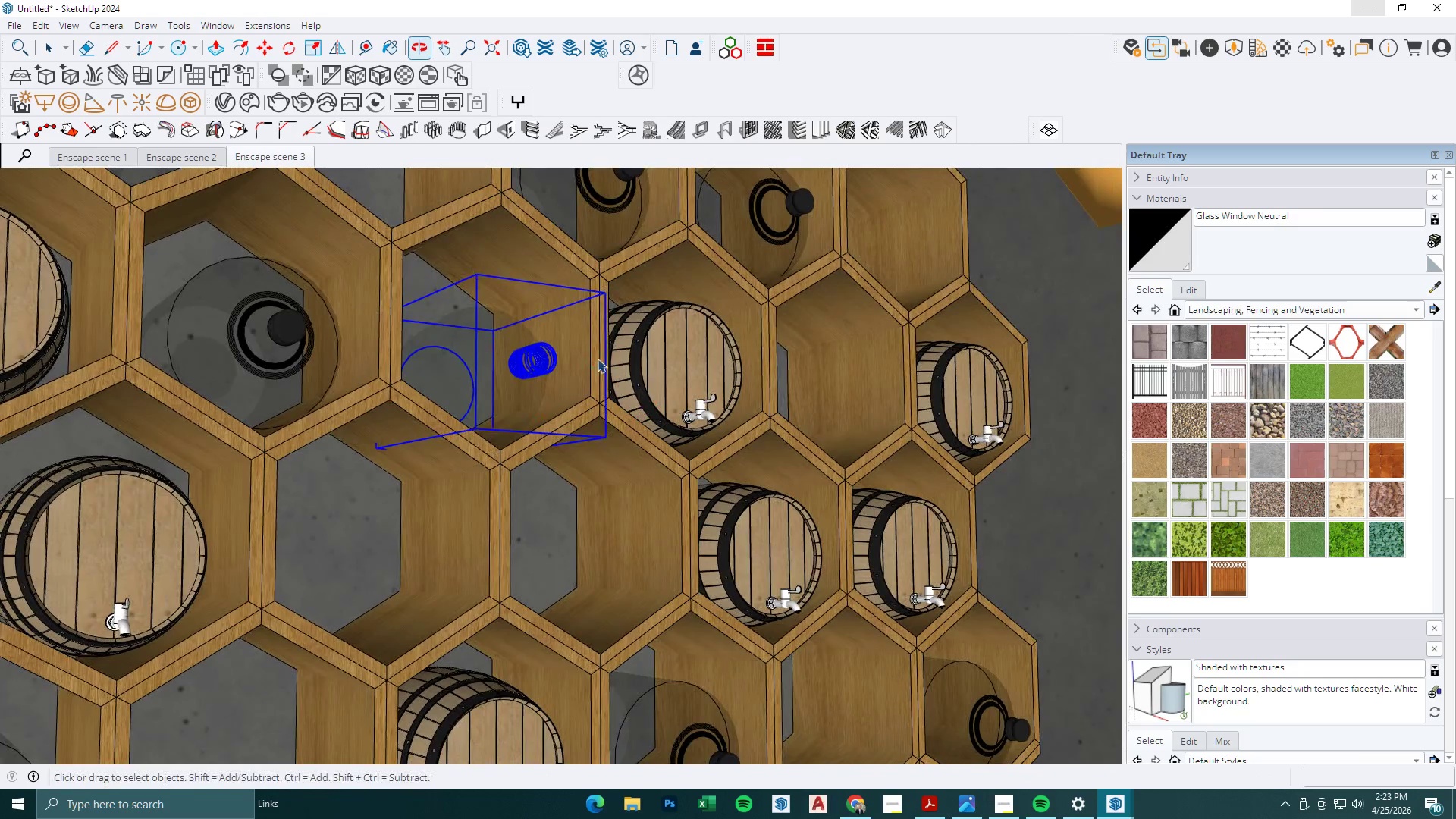 
key(Escape)
 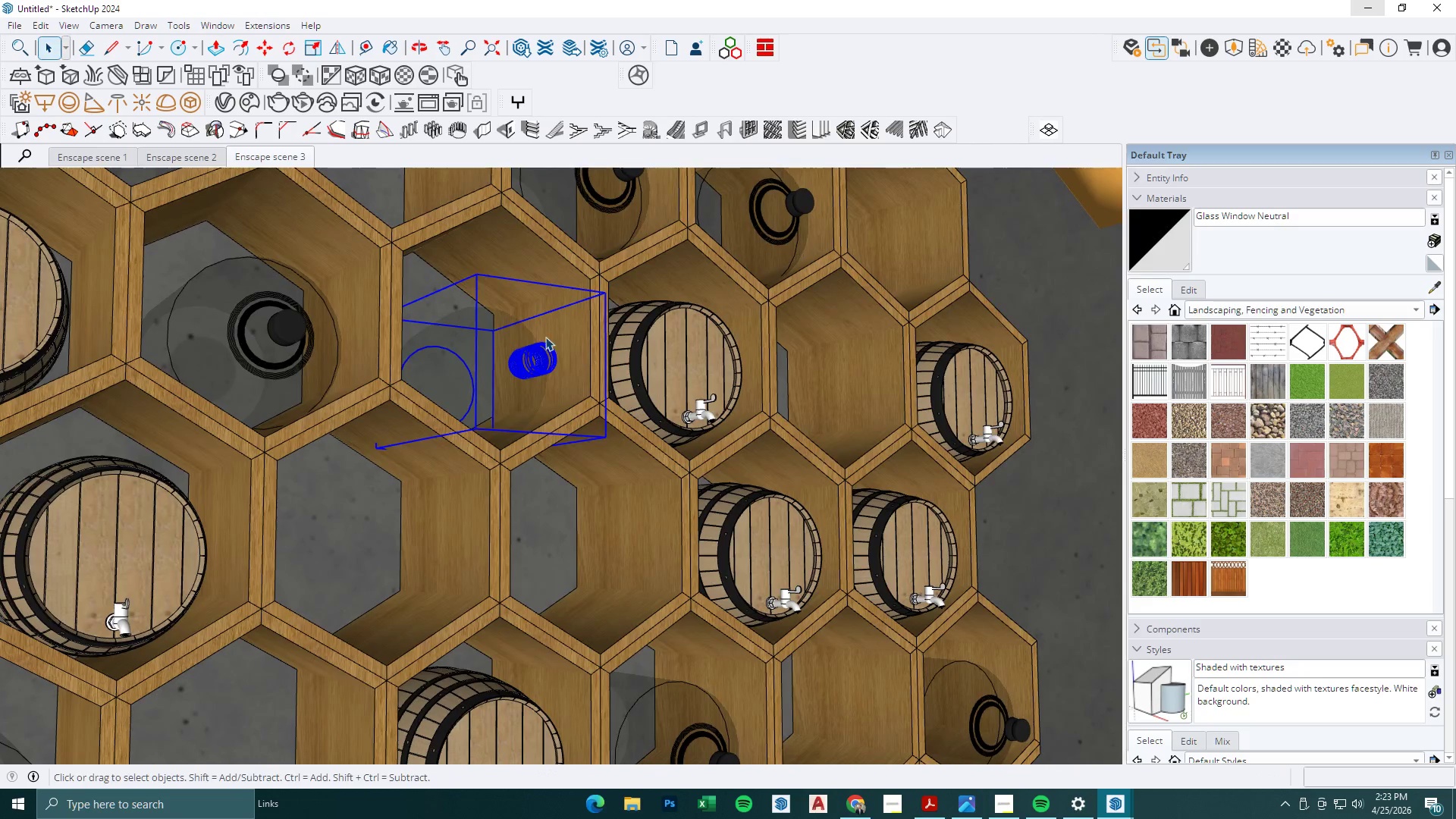 
key(Escape)
 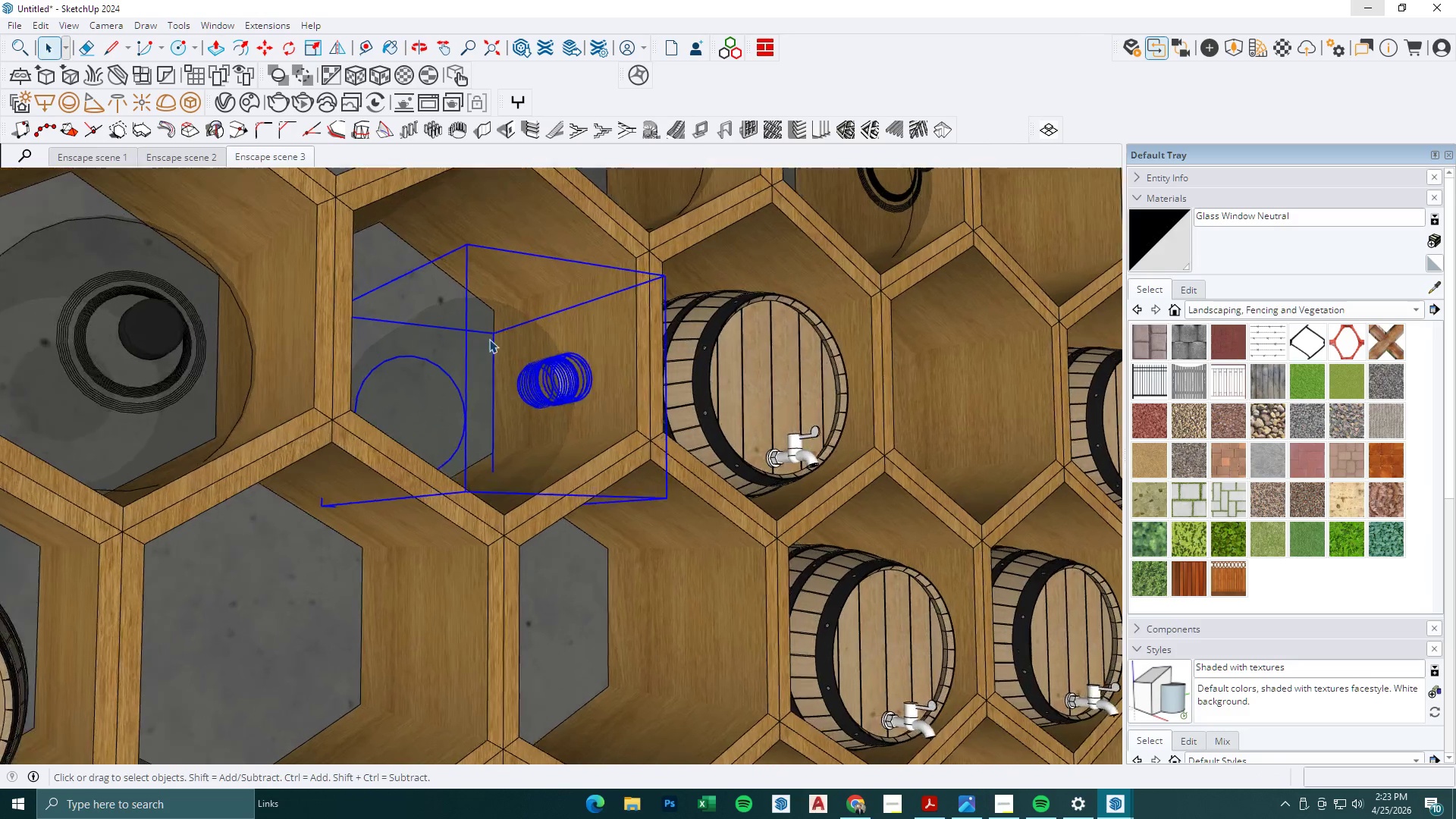 
key(Escape)
 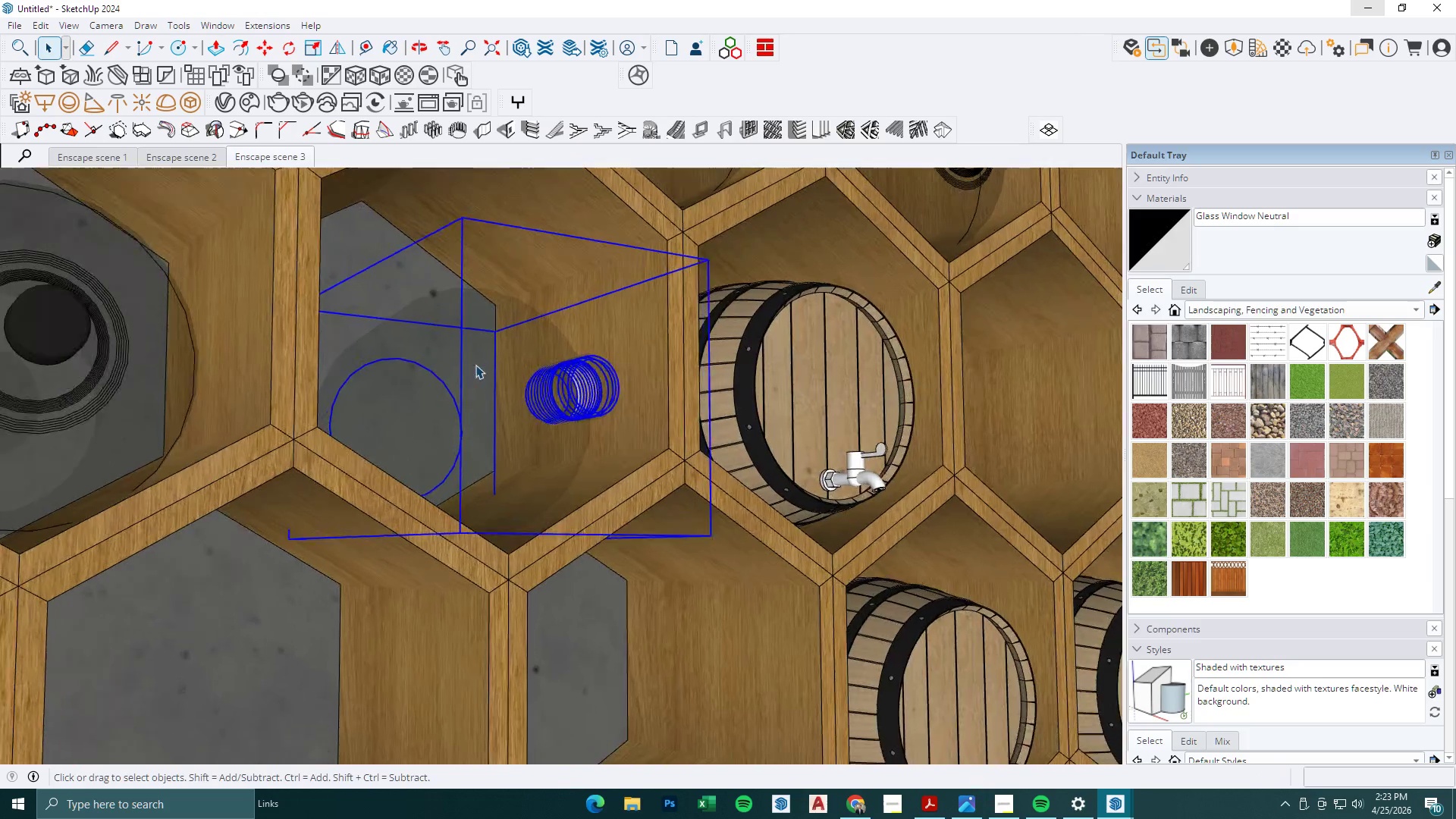 
key(Escape)
 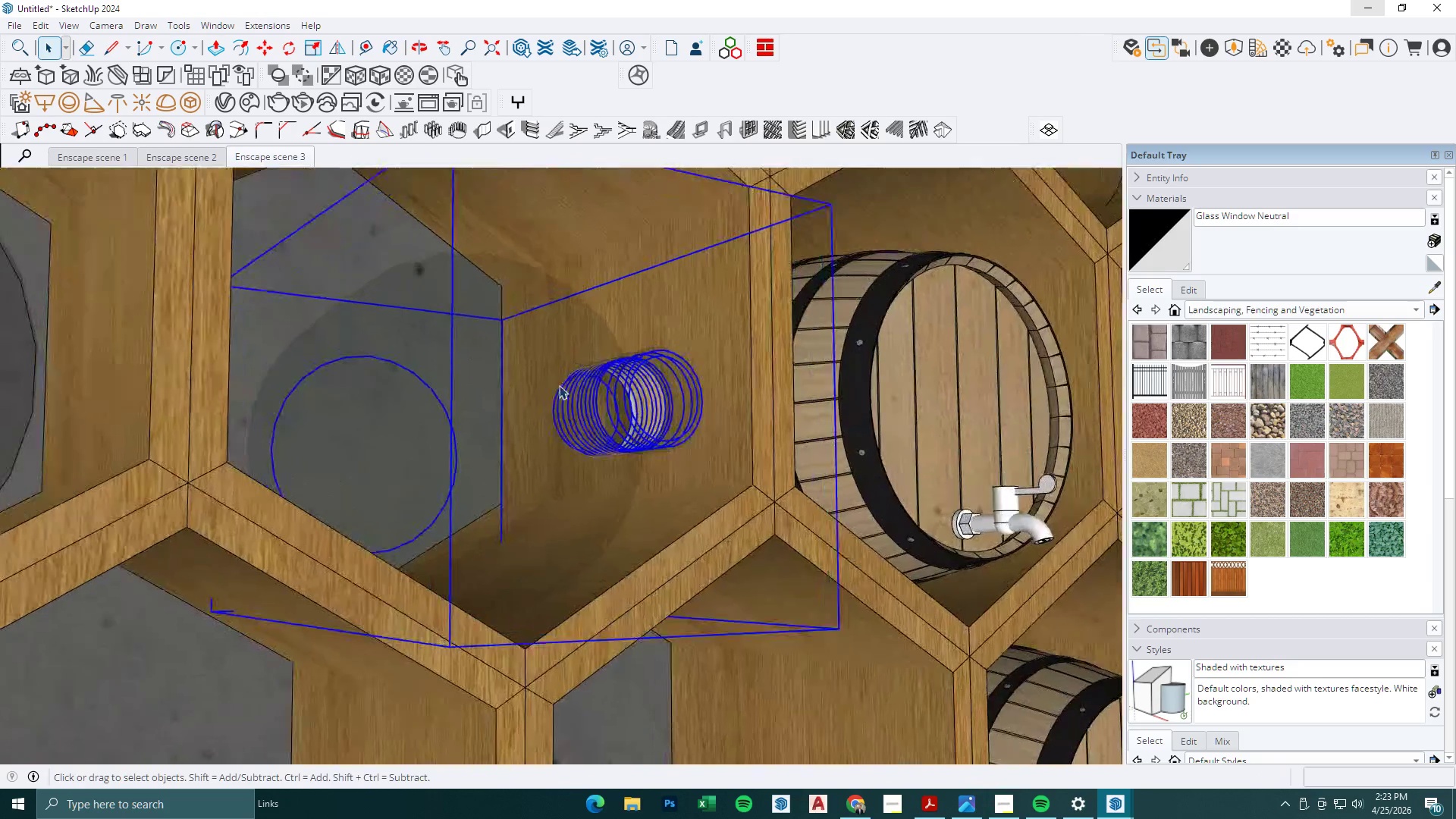 
key(Escape)
 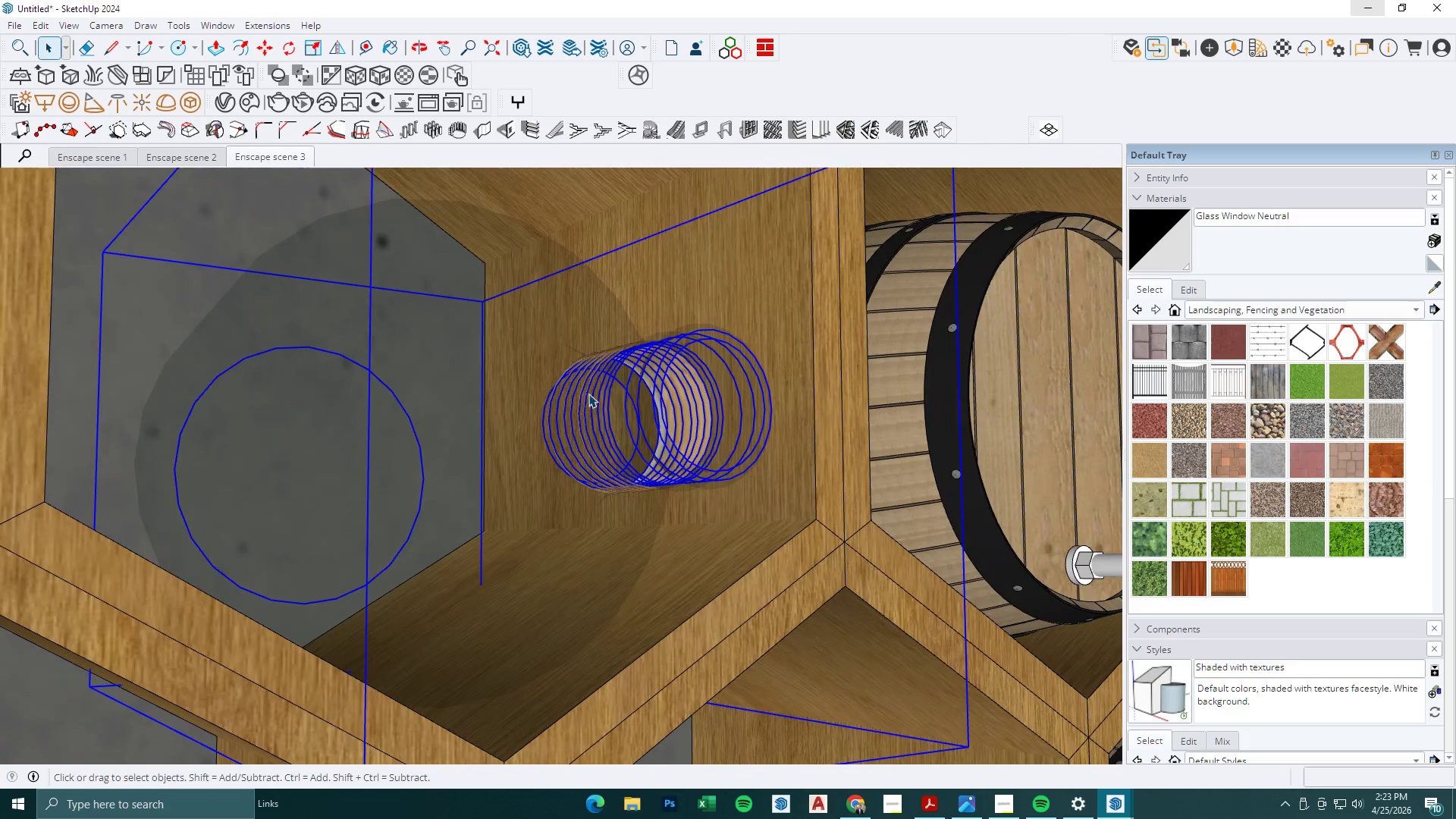 
scroll: coordinate [582, 372], scroll_direction: up, amount: 21.0
 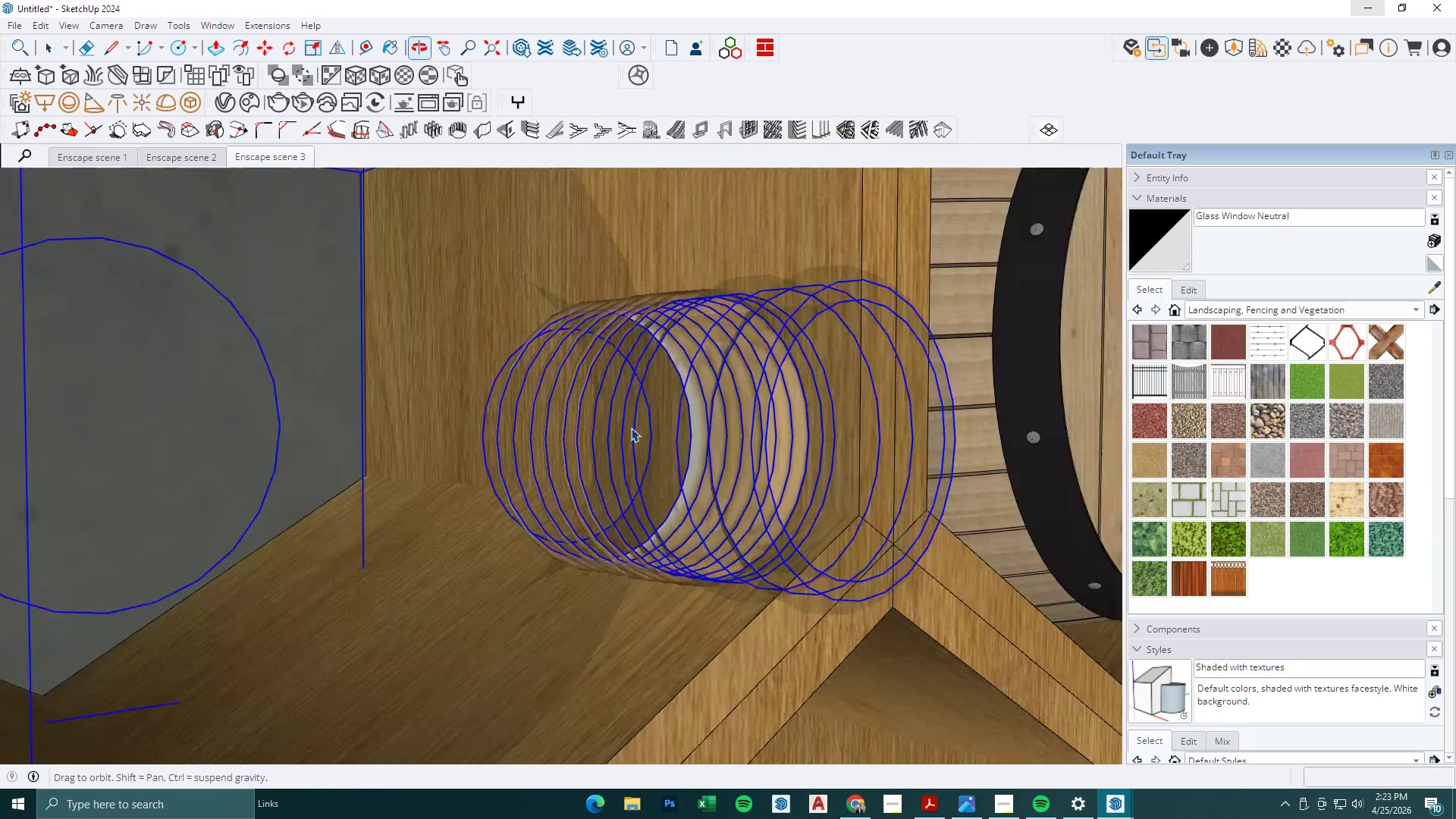 
left_click([617, 337])
 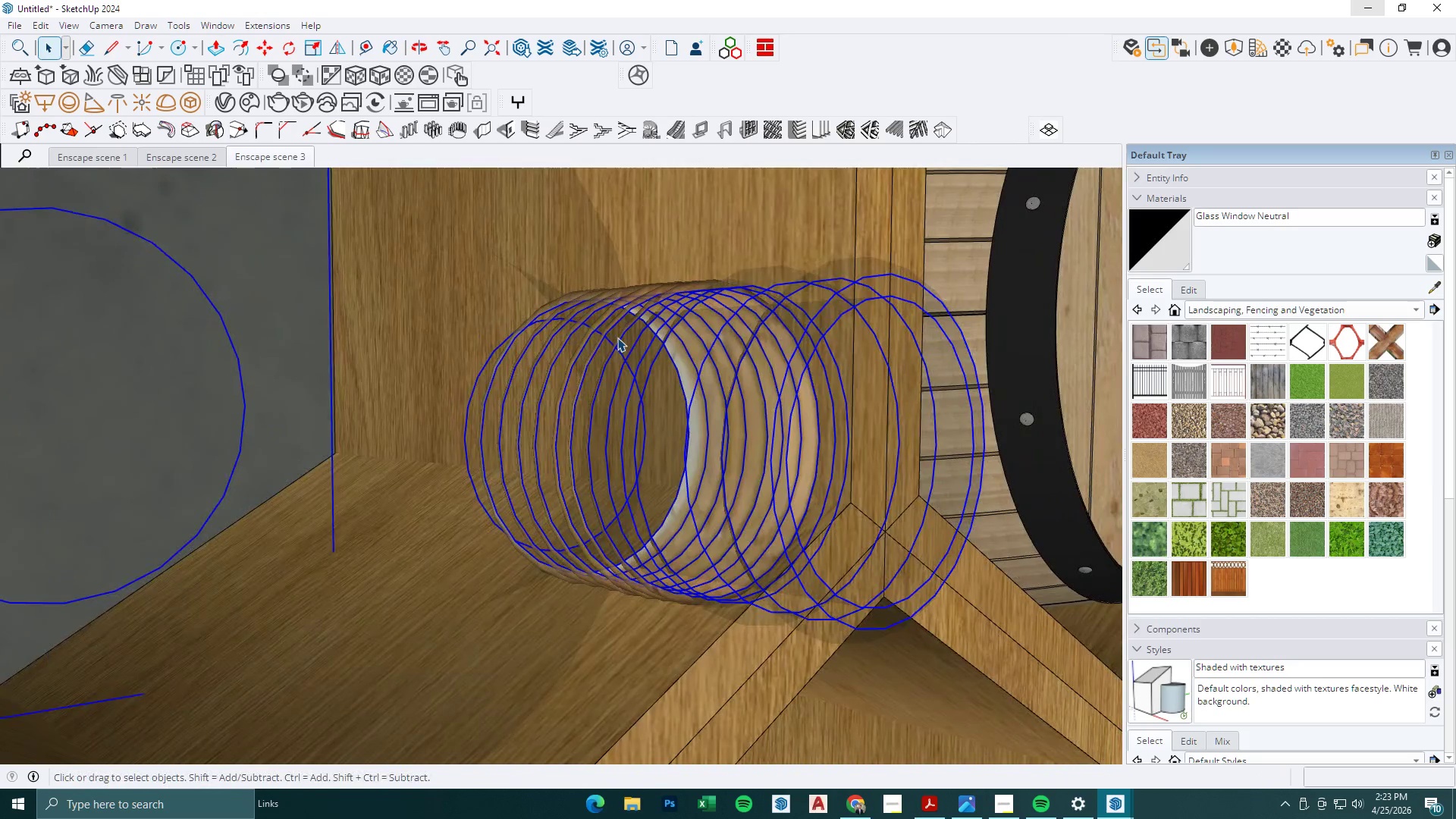 
key(Escape)
 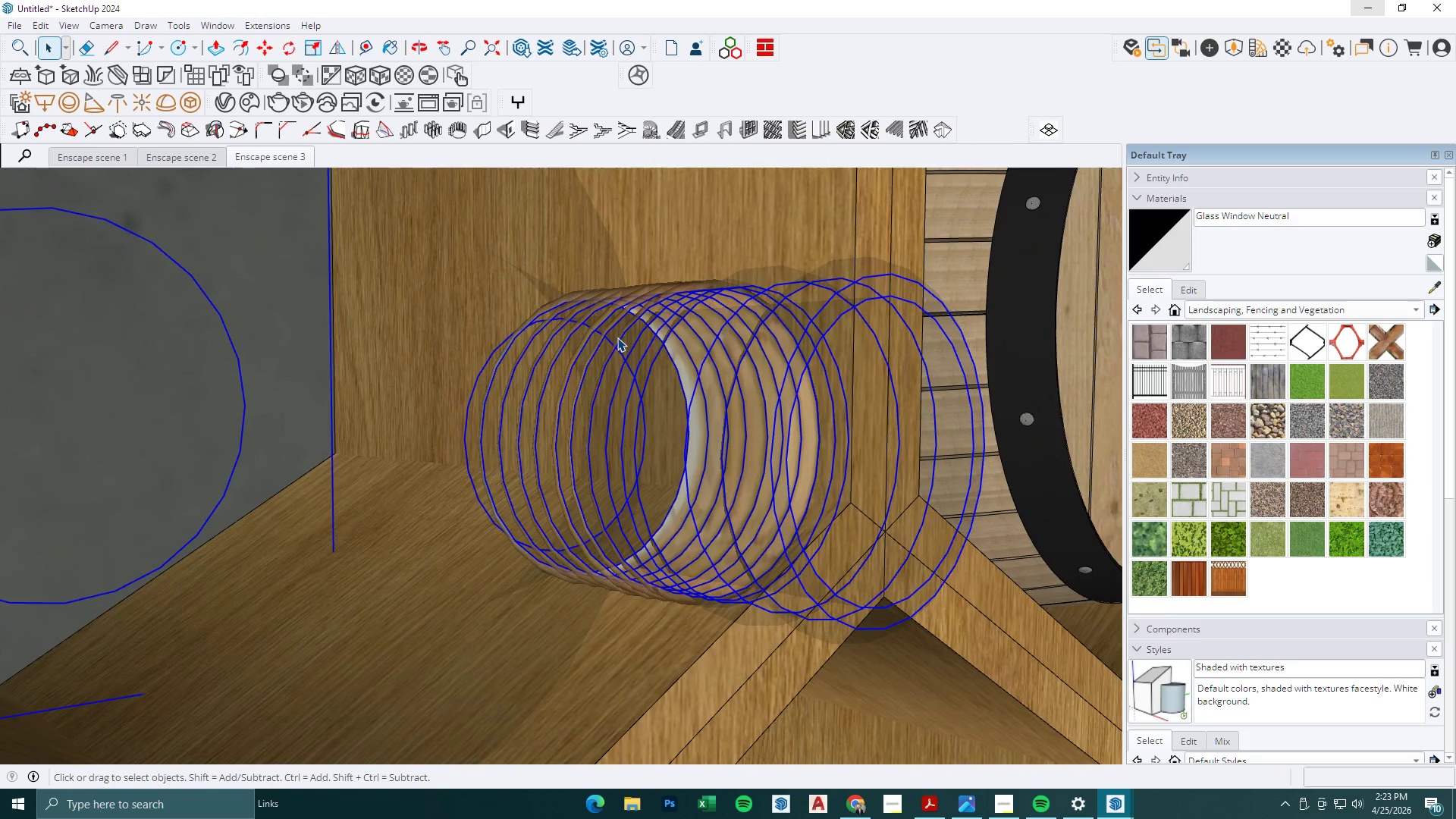 
scroll: coordinate [635, 365], scroll_direction: up, amount: 1.0
 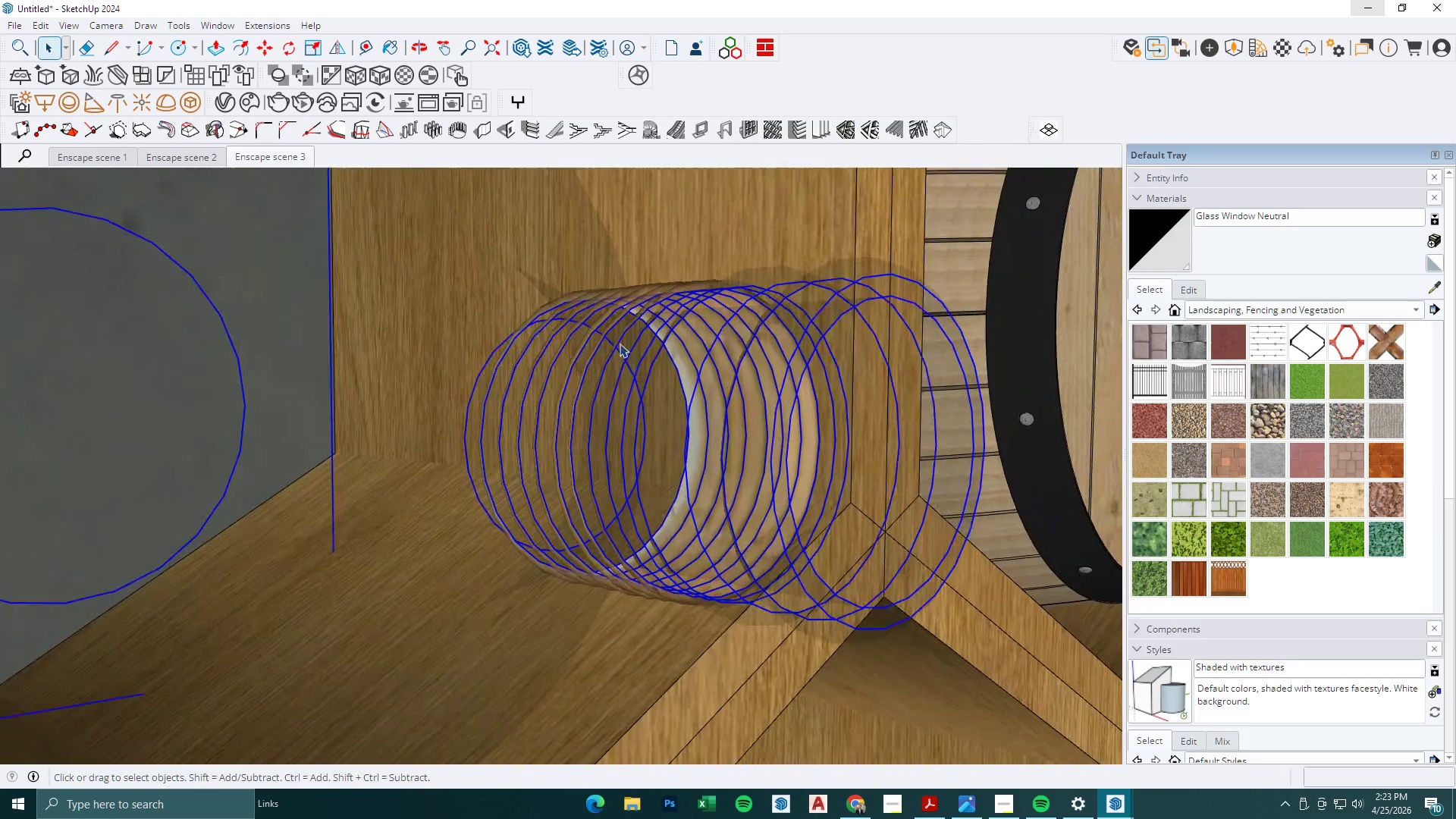 
key(Escape)
 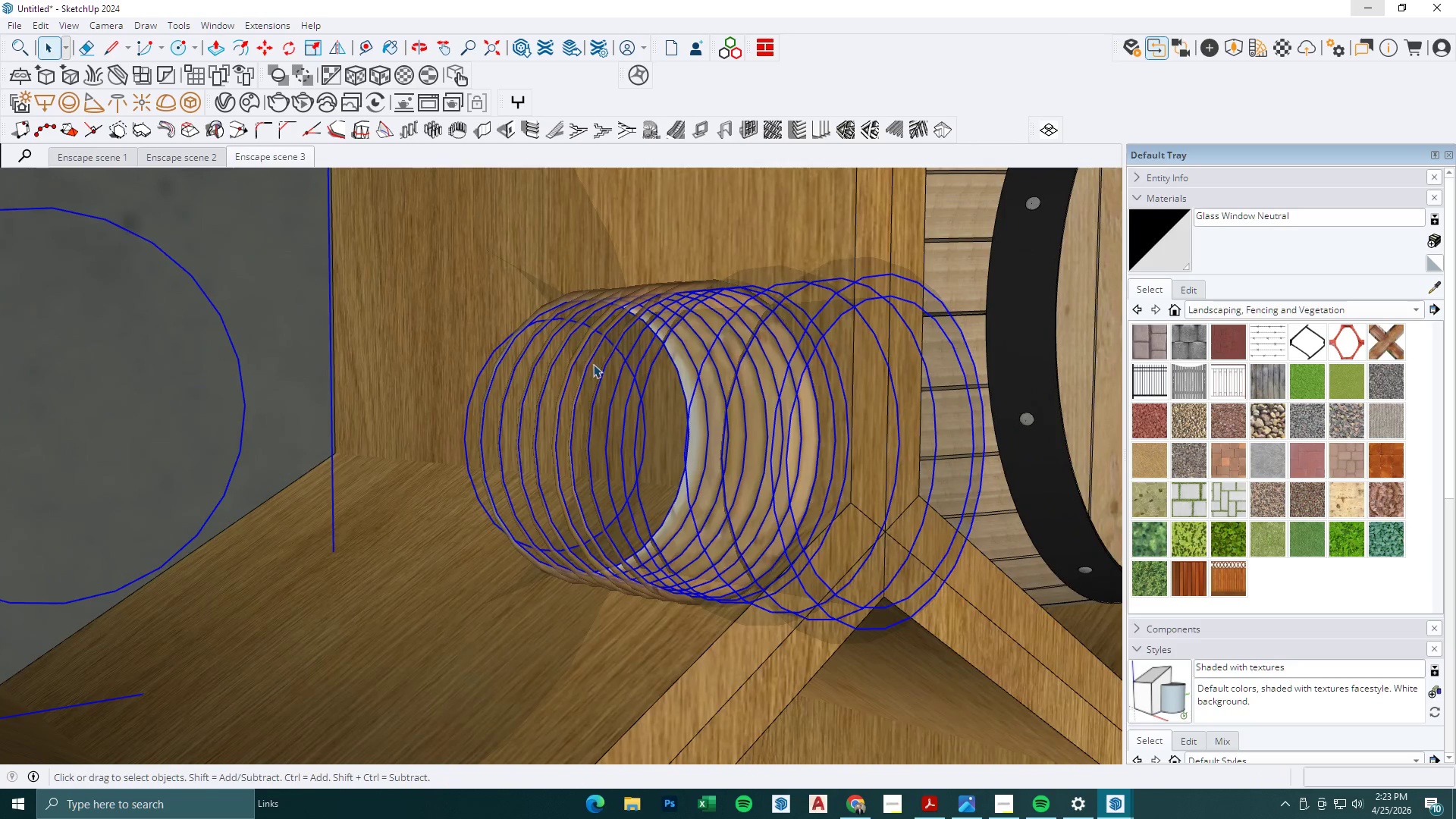 
key(Escape)
 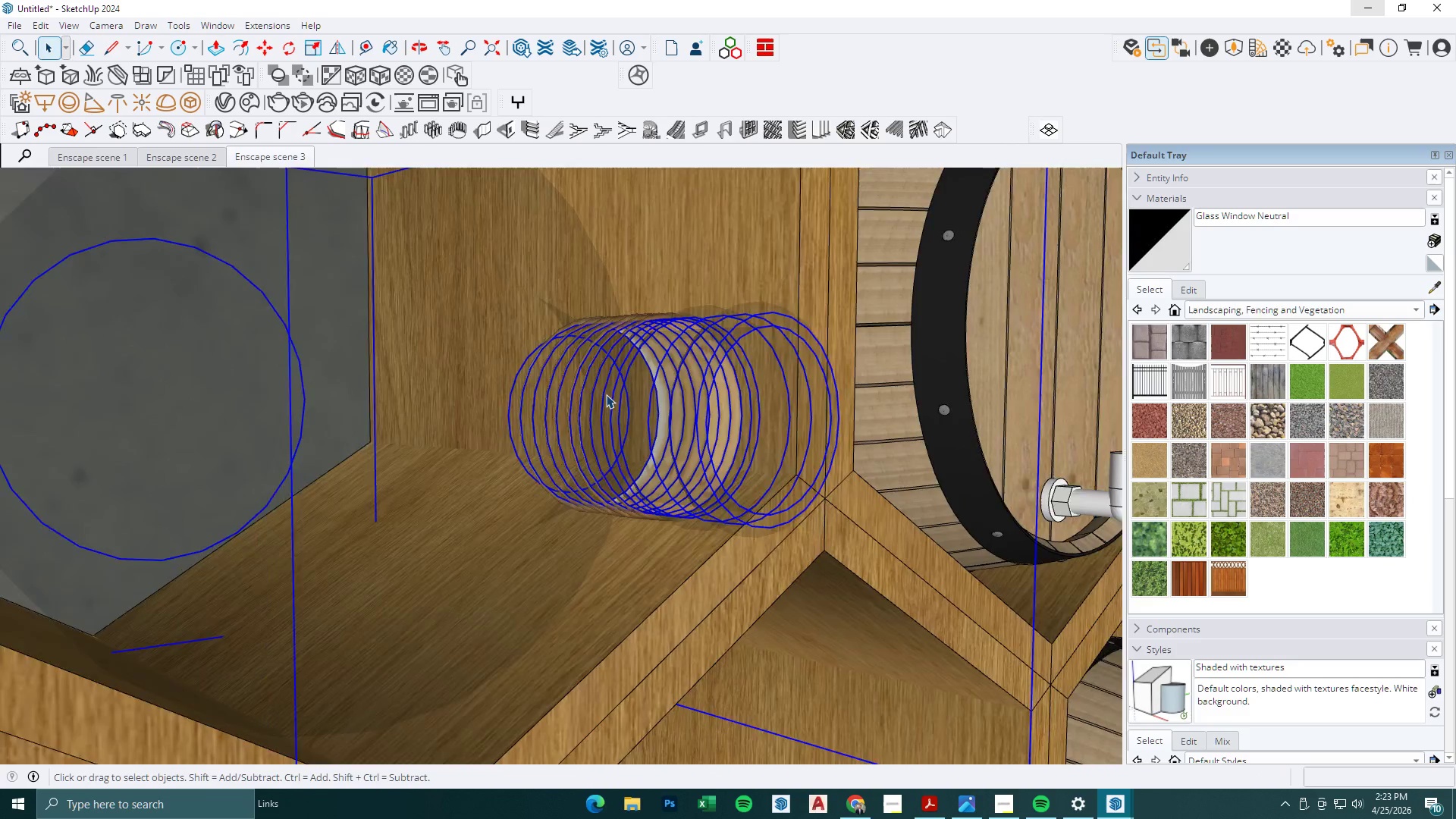 
key(Space)
 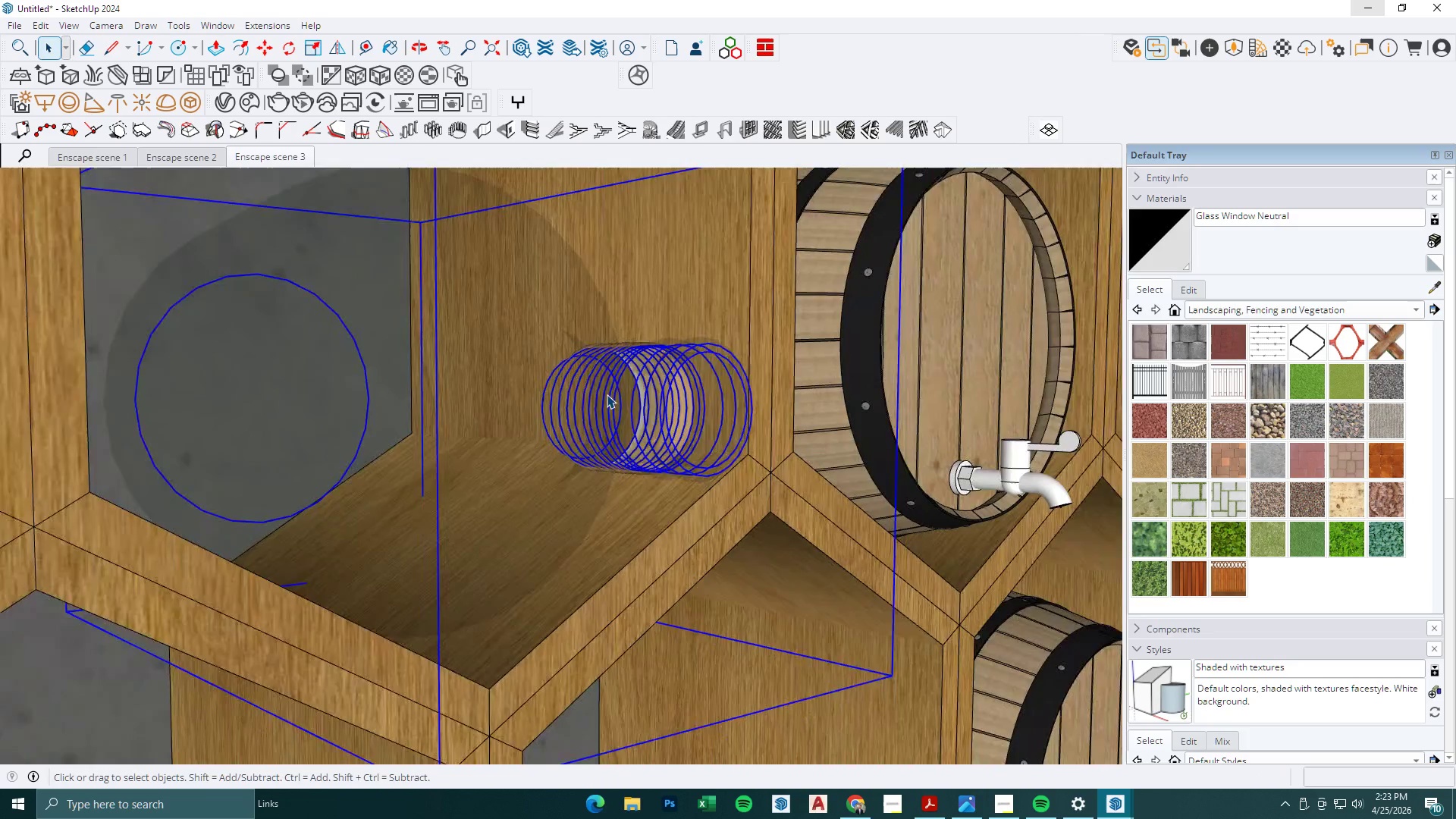 
key(Escape)
 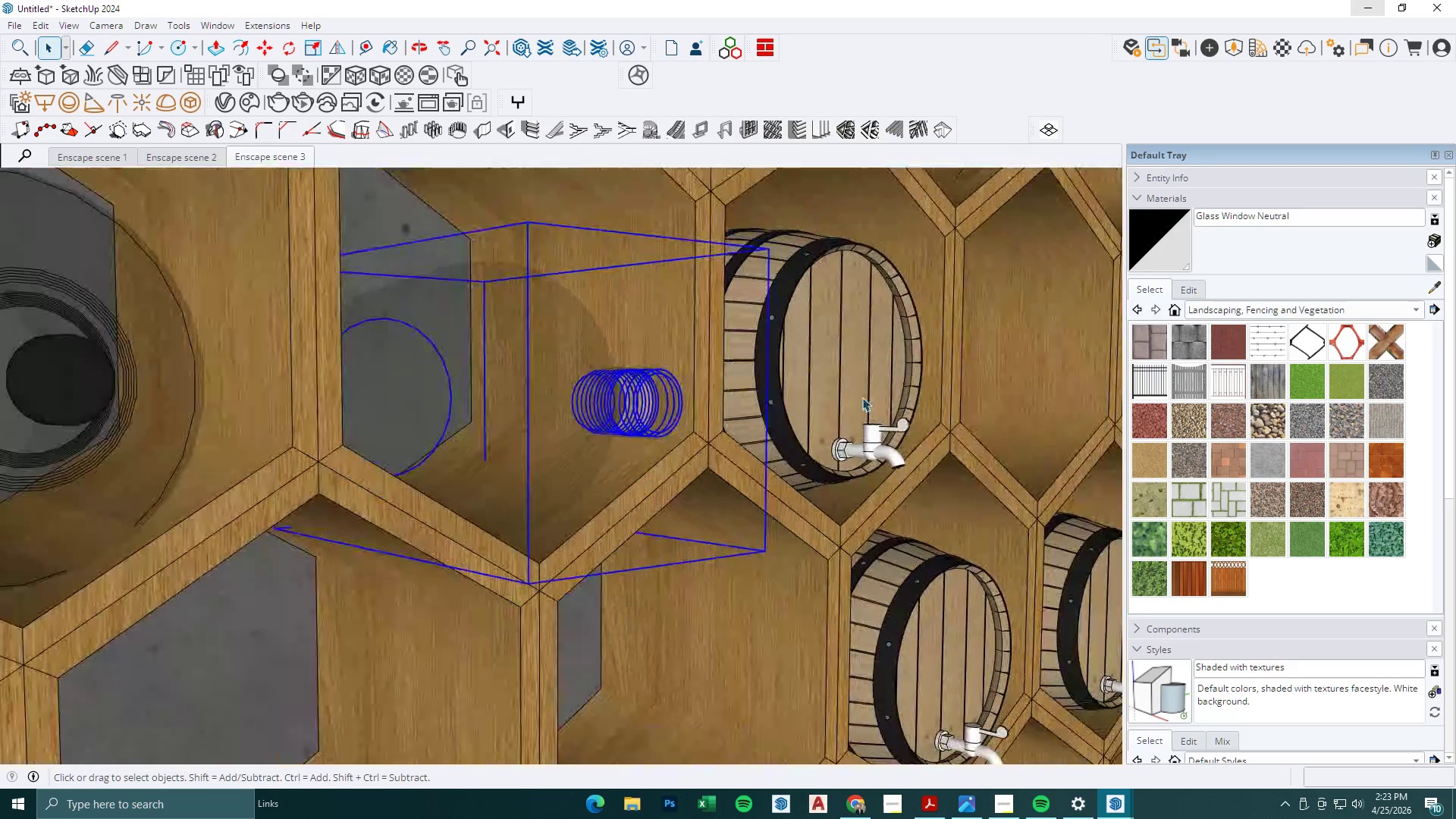 
left_click_drag(start_coordinate=[891, 390], to_coordinate=[644, 444])
 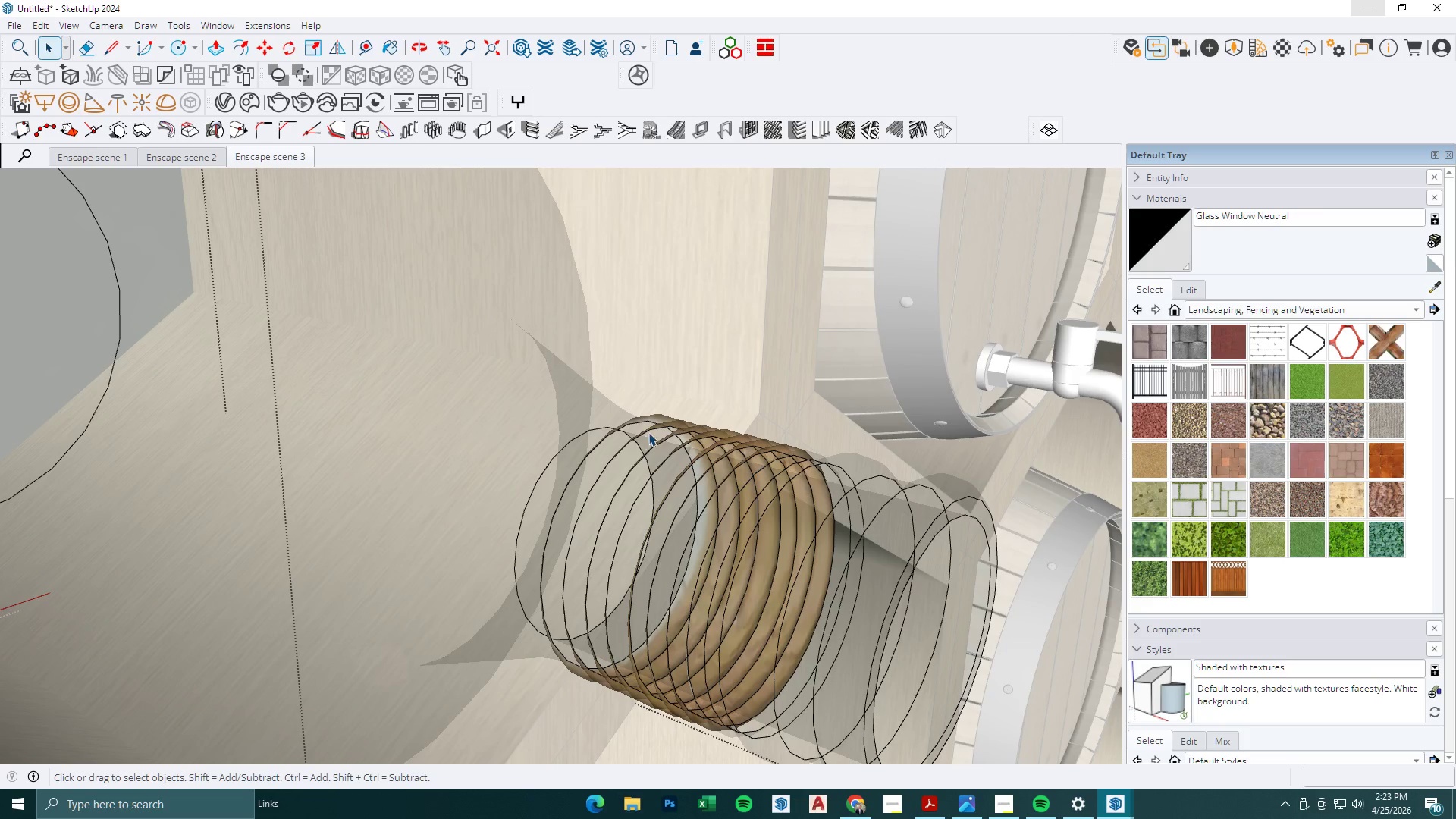 
scroll: coordinate [607, 397], scroll_direction: down, amount: 18.0
 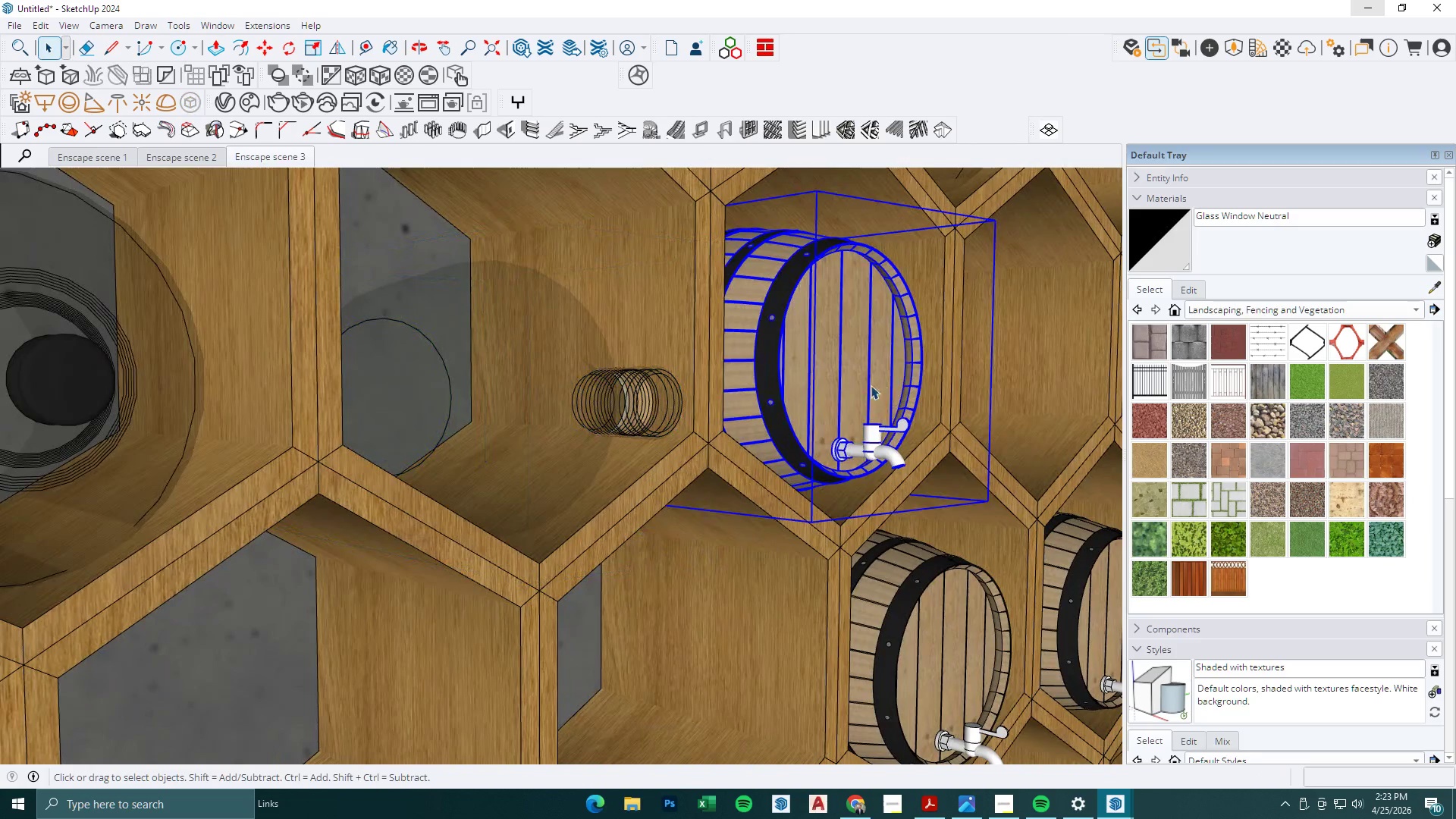 
double_click([644, 444])
 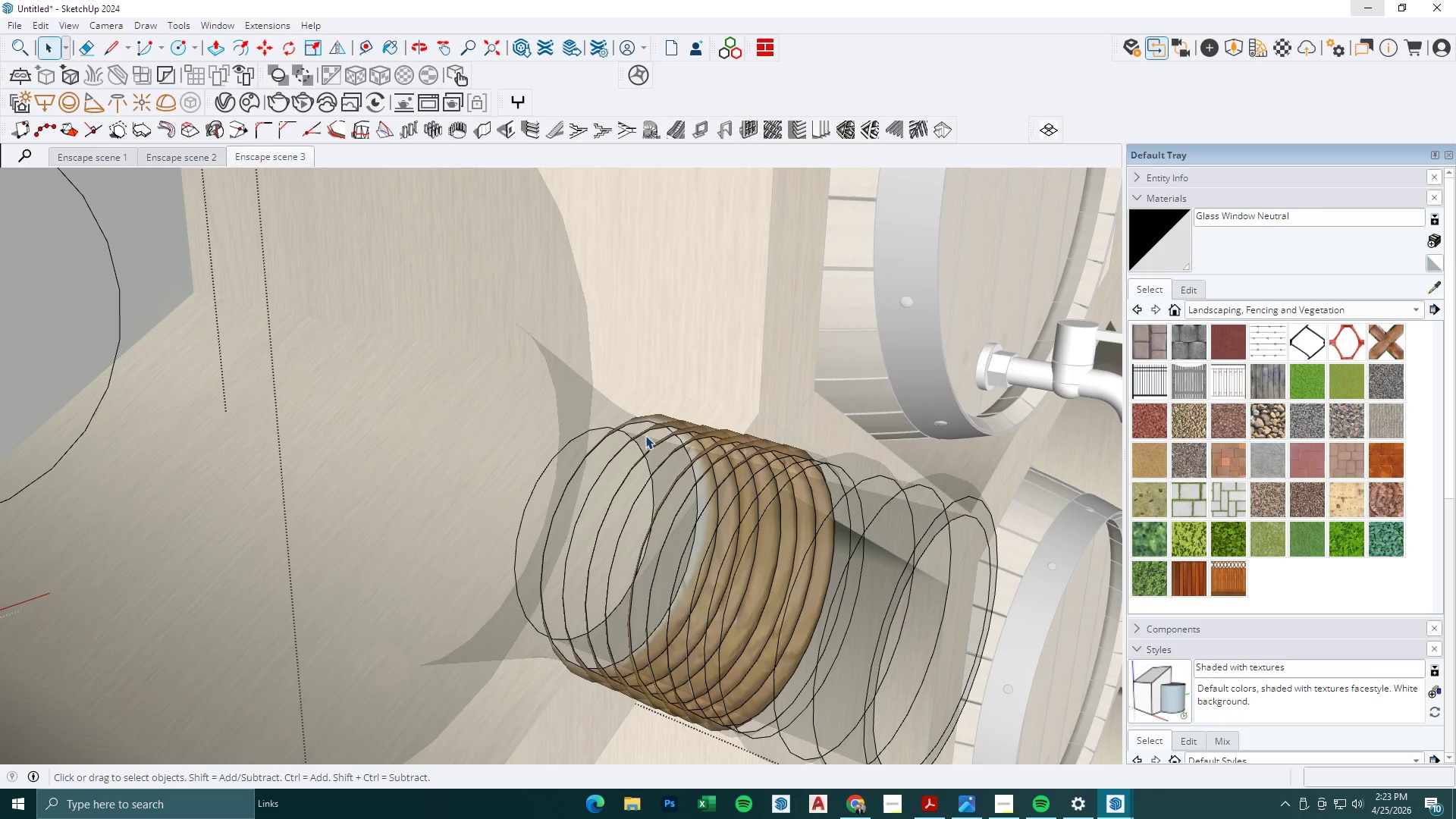 
scroll: coordinate [606, 436], scroll_direction: up, amount: 13.0
 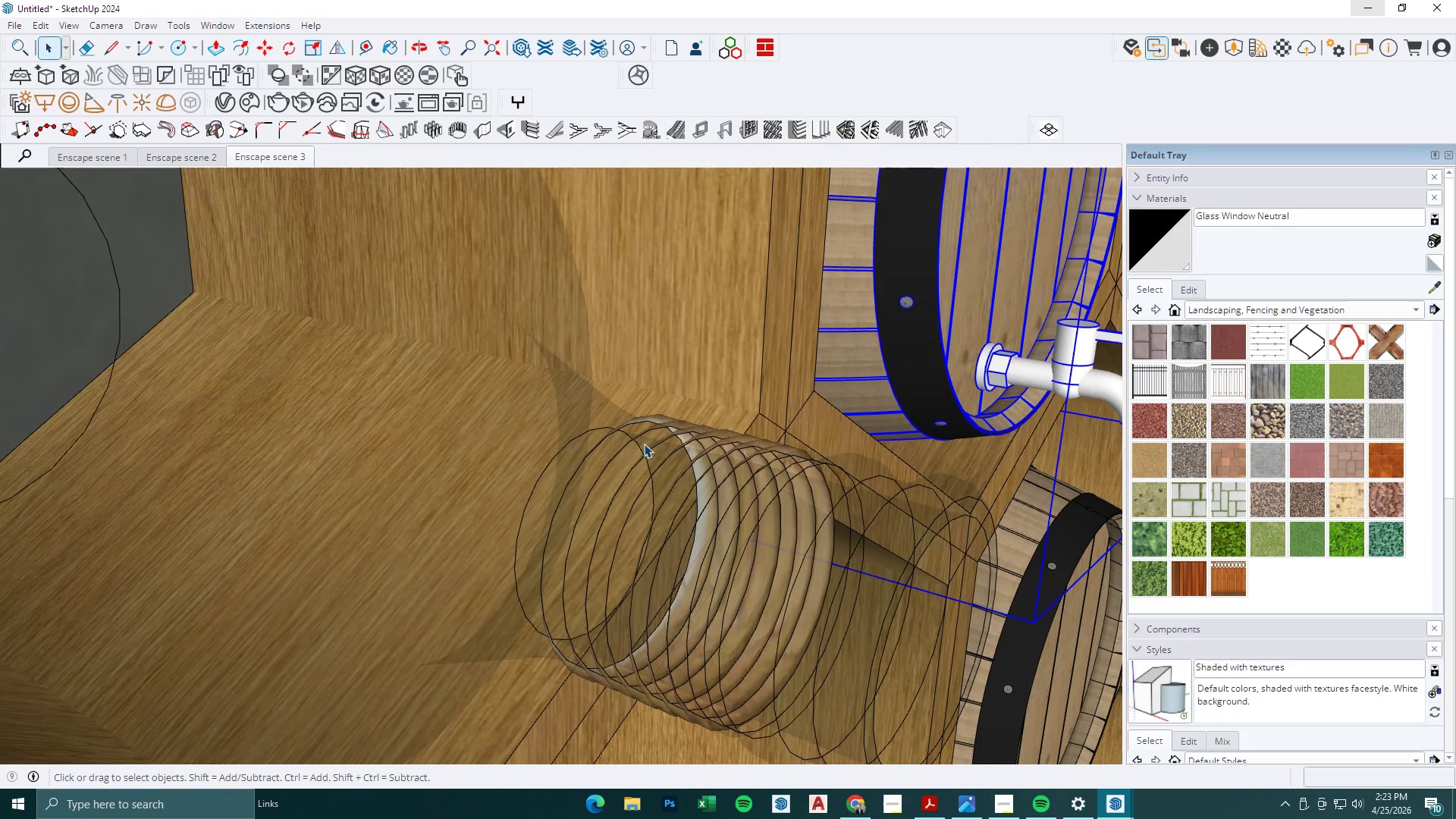 
left_click([660, 426])
 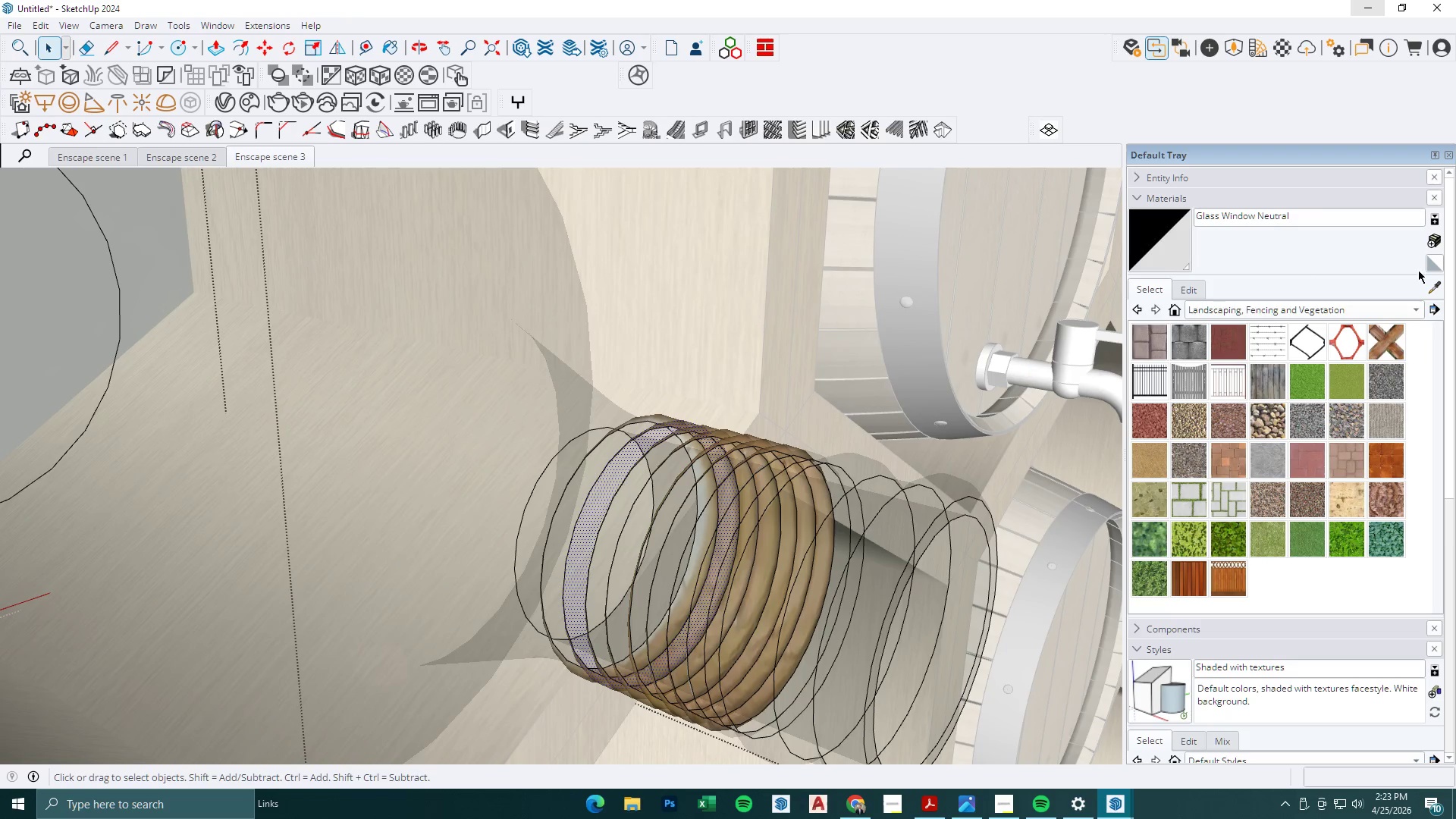 
left_click([1430, 288])
 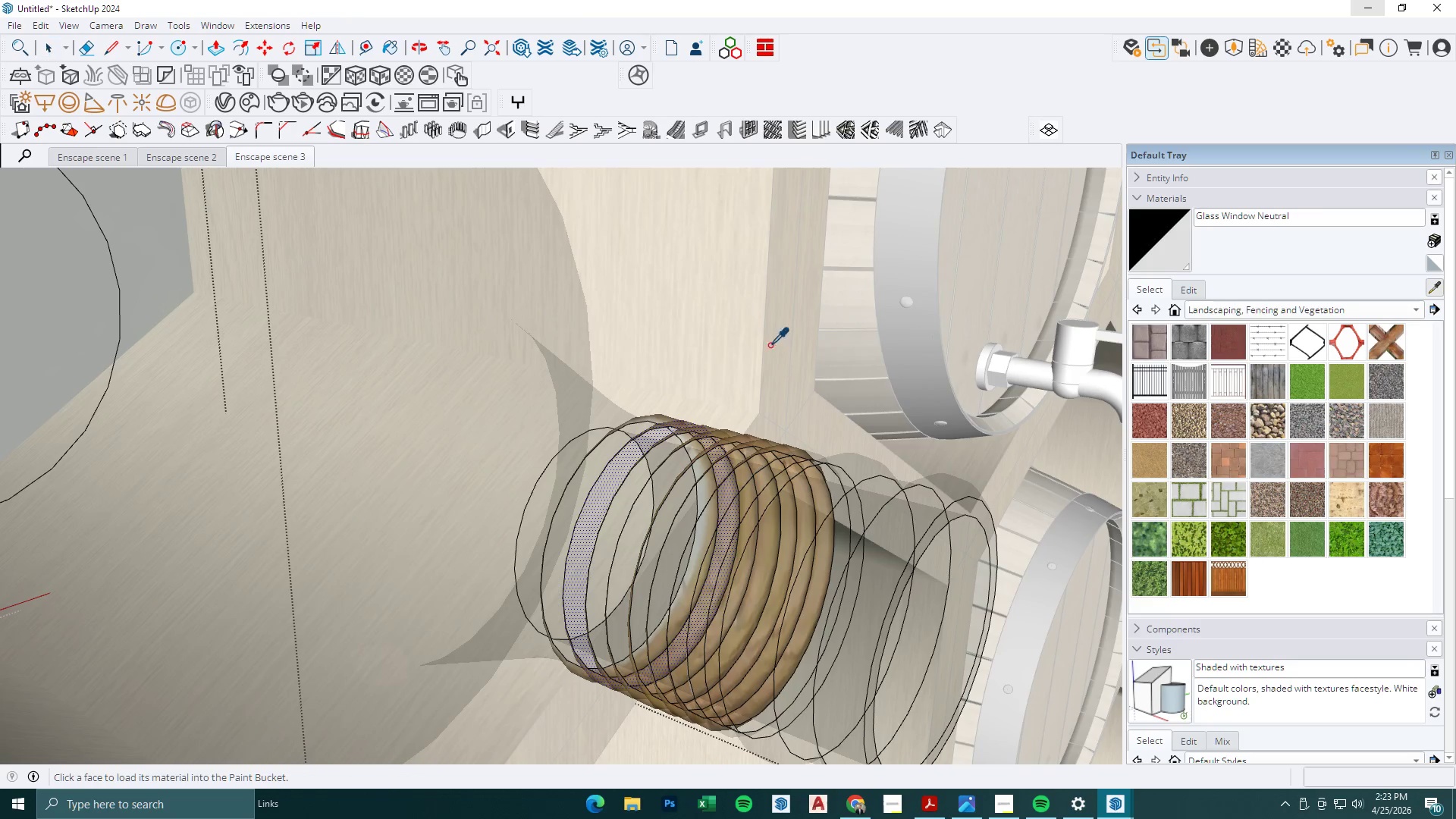 
left_click([858, 280])
 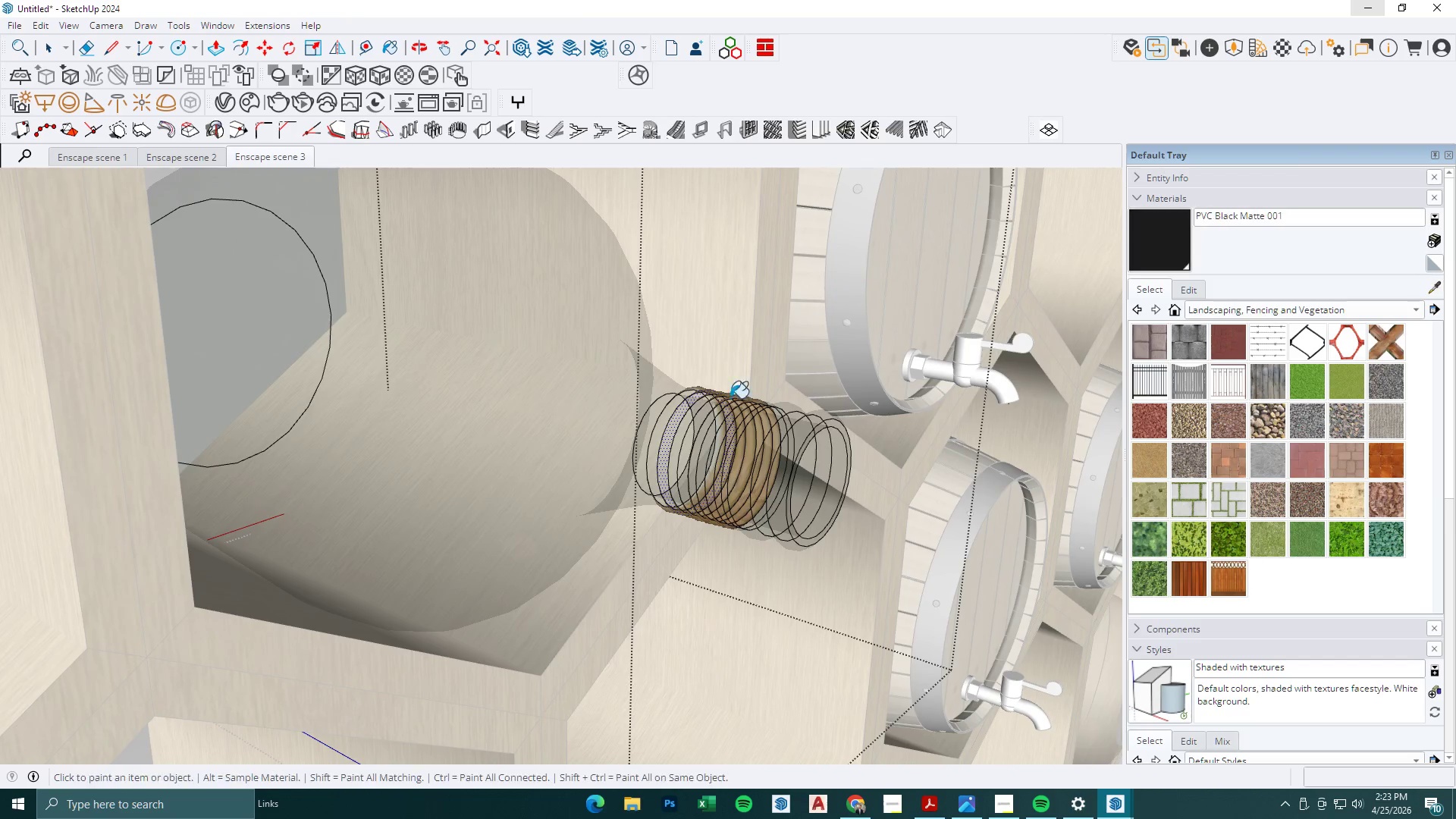 
scroll: coordinate [733, 364], scroll_direction: down, amount: 5.0
 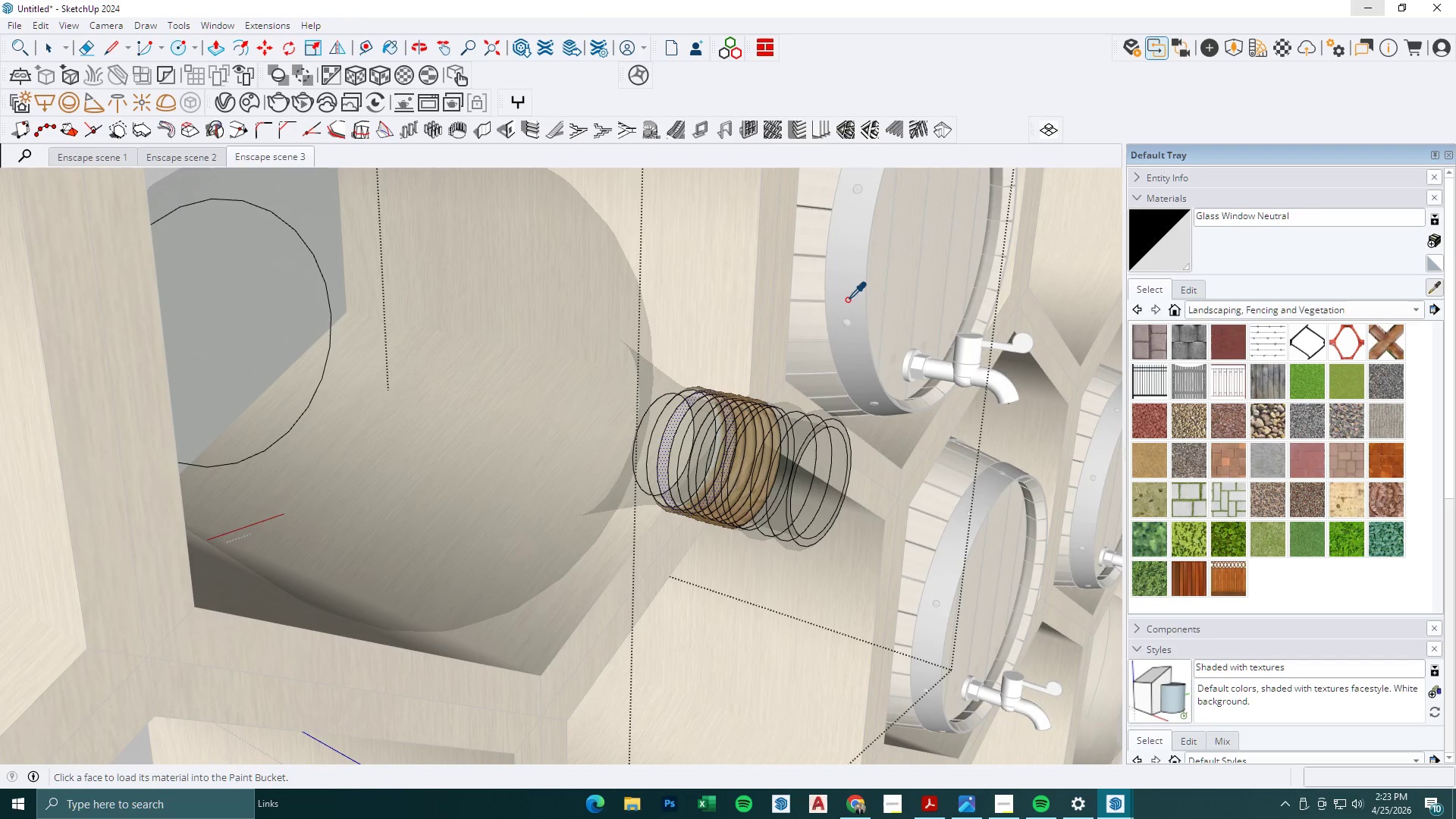 
left_click([697, 377])
 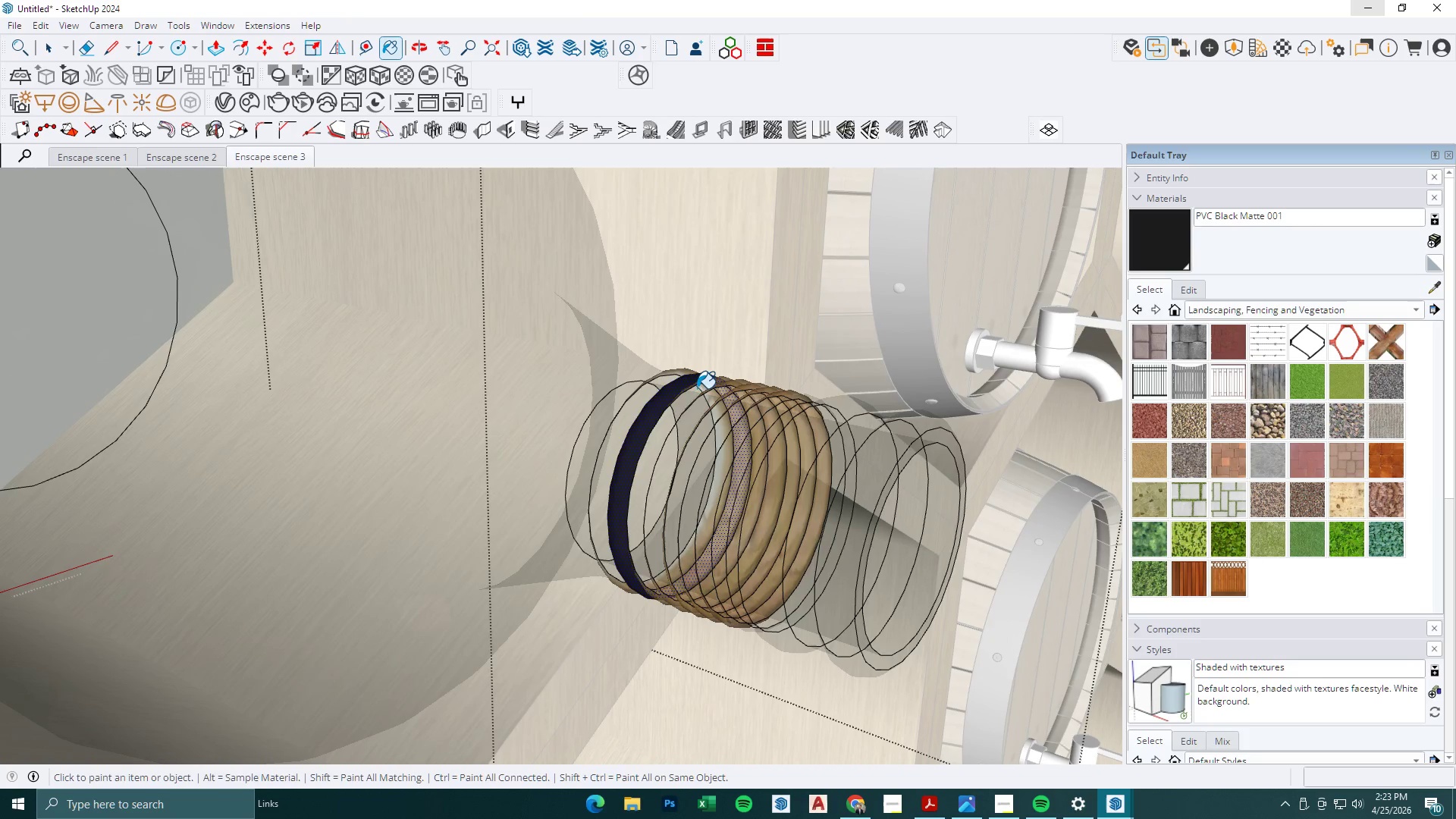 
scroll: coordinate [711, 404], scroll_direction: up, amount: 6.0
 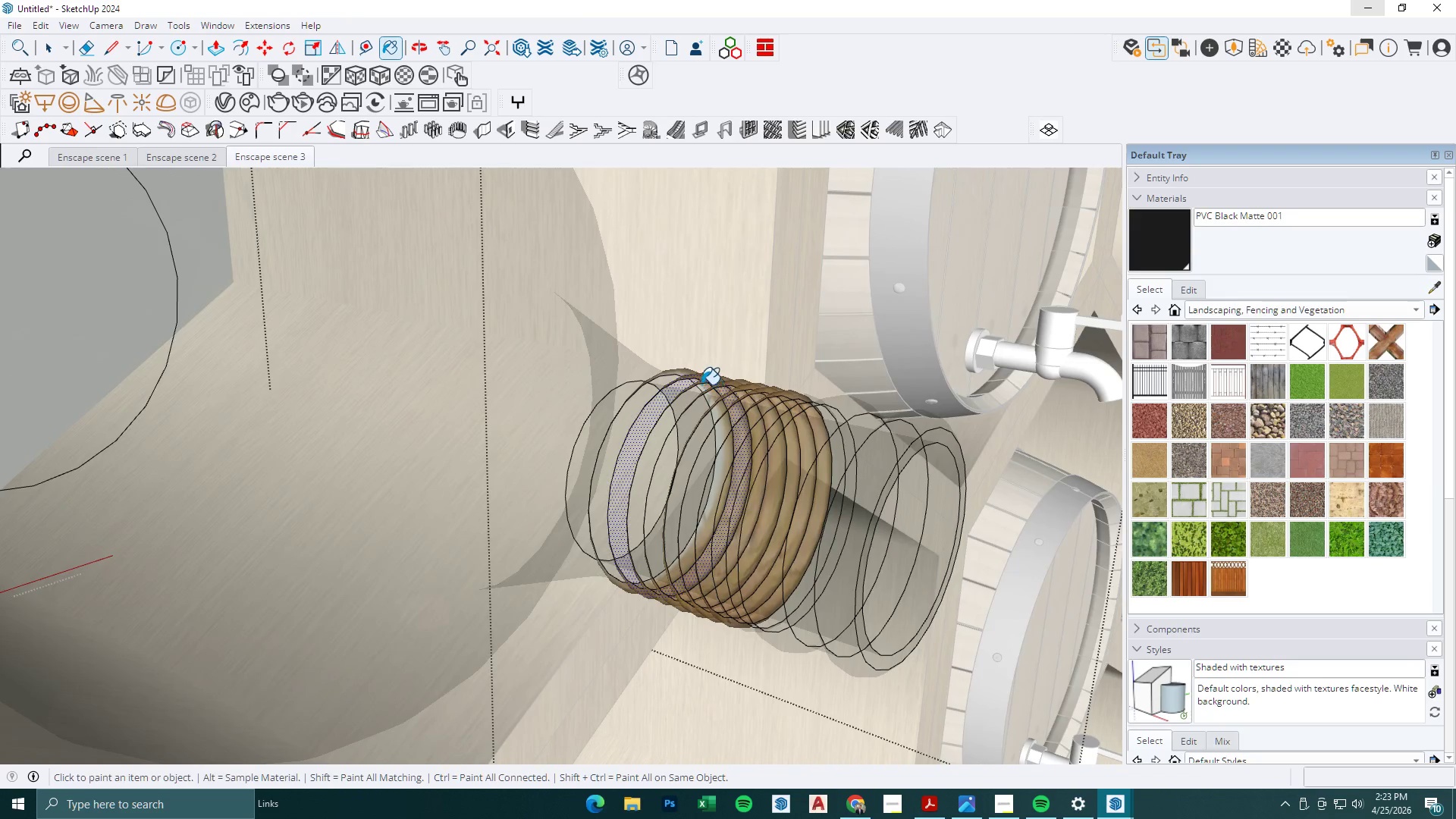 
double_click([714, 397])
 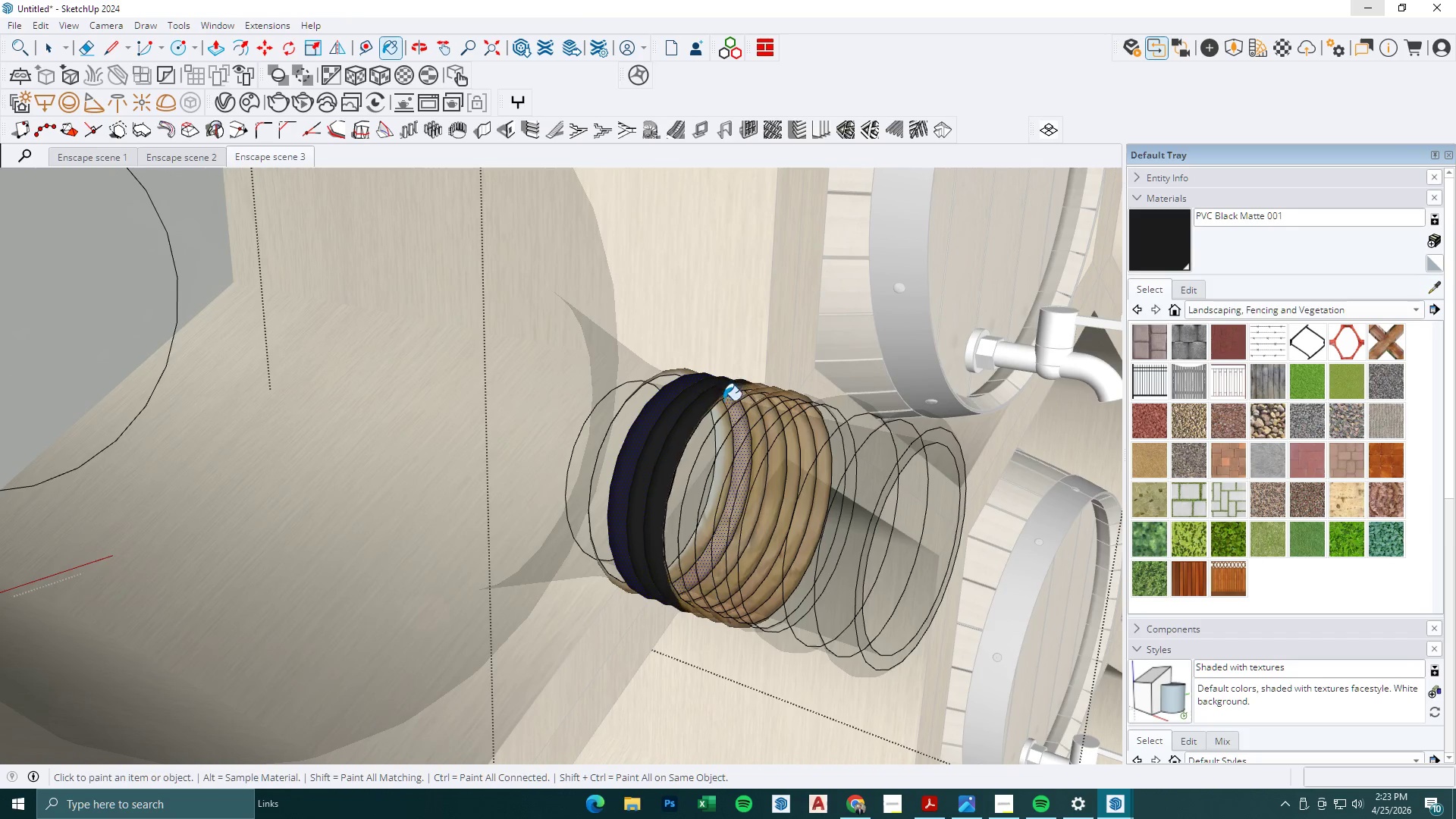 
triple_click([729, 403])
 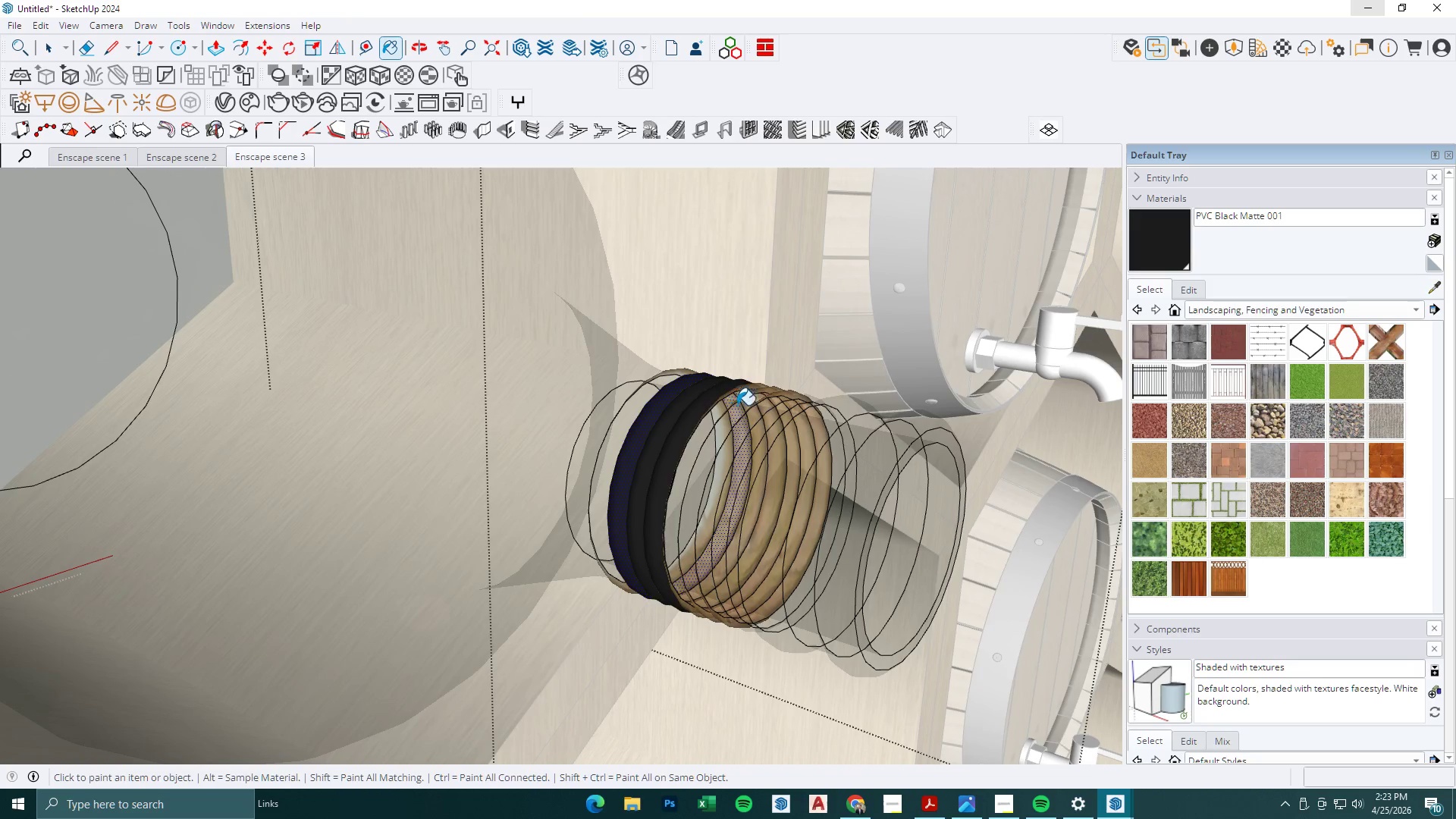 
triple_click([748, 408])
 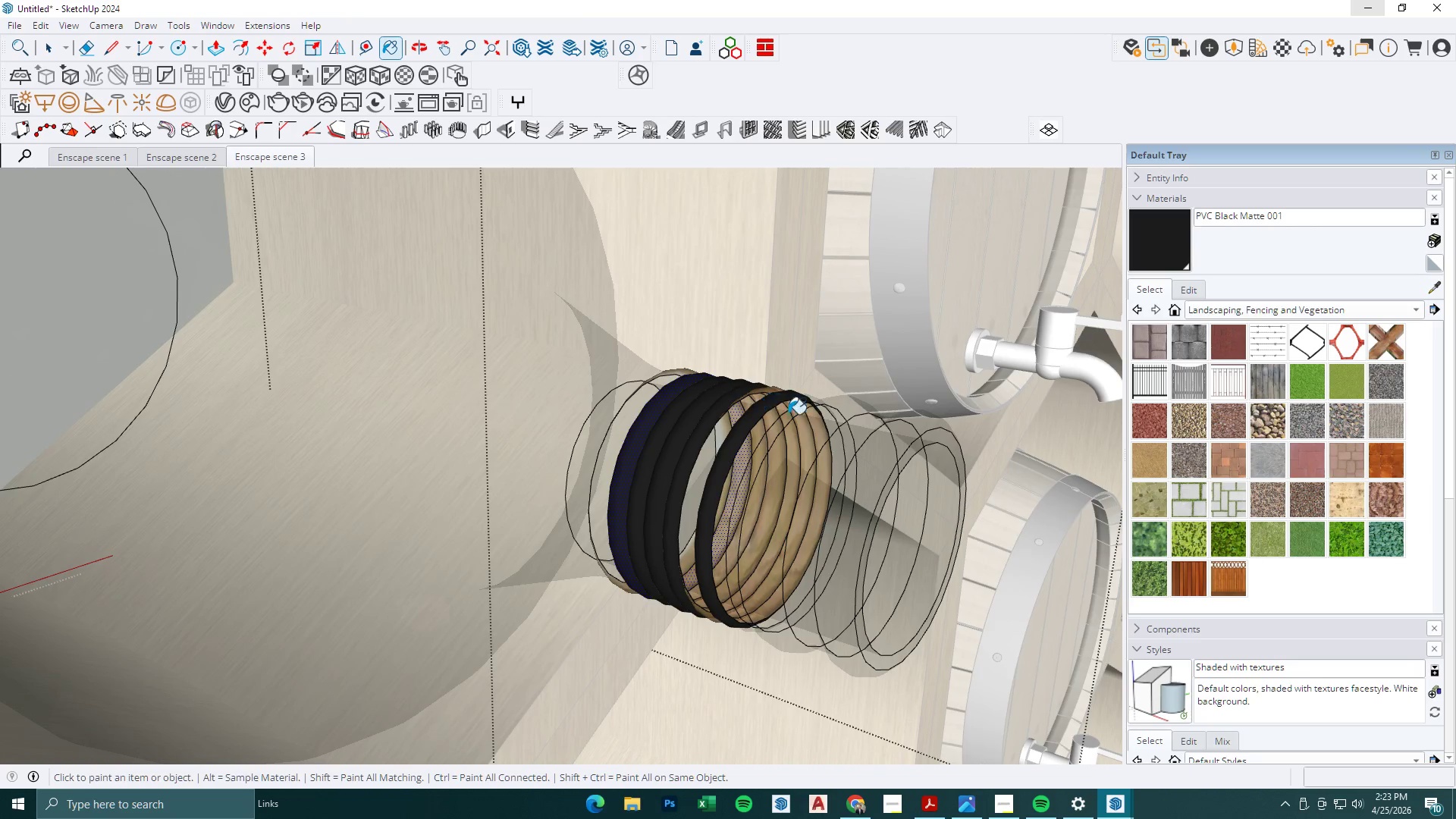 
triple_click([755, 403])
 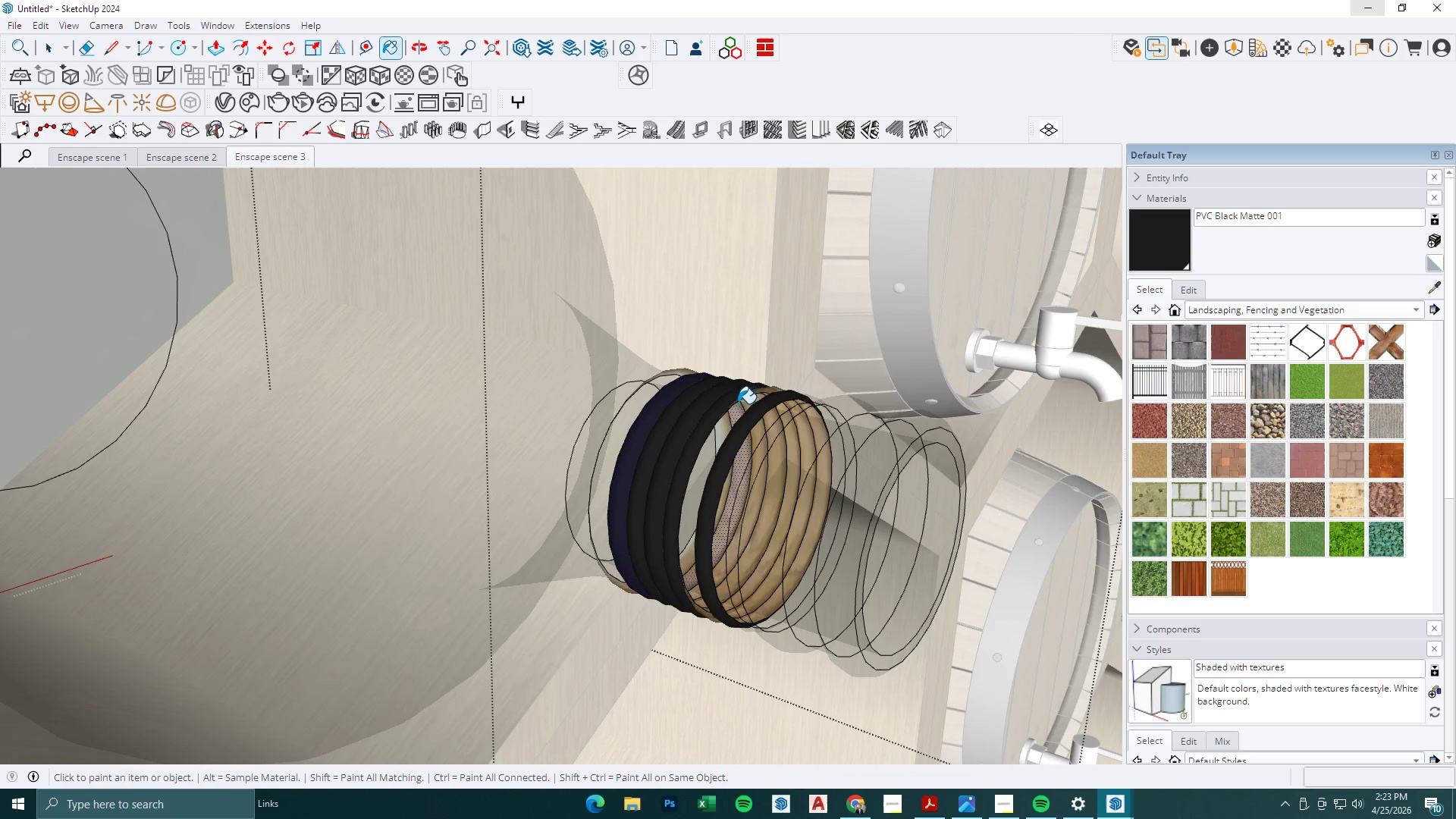 
triple_click([738, 403])
 